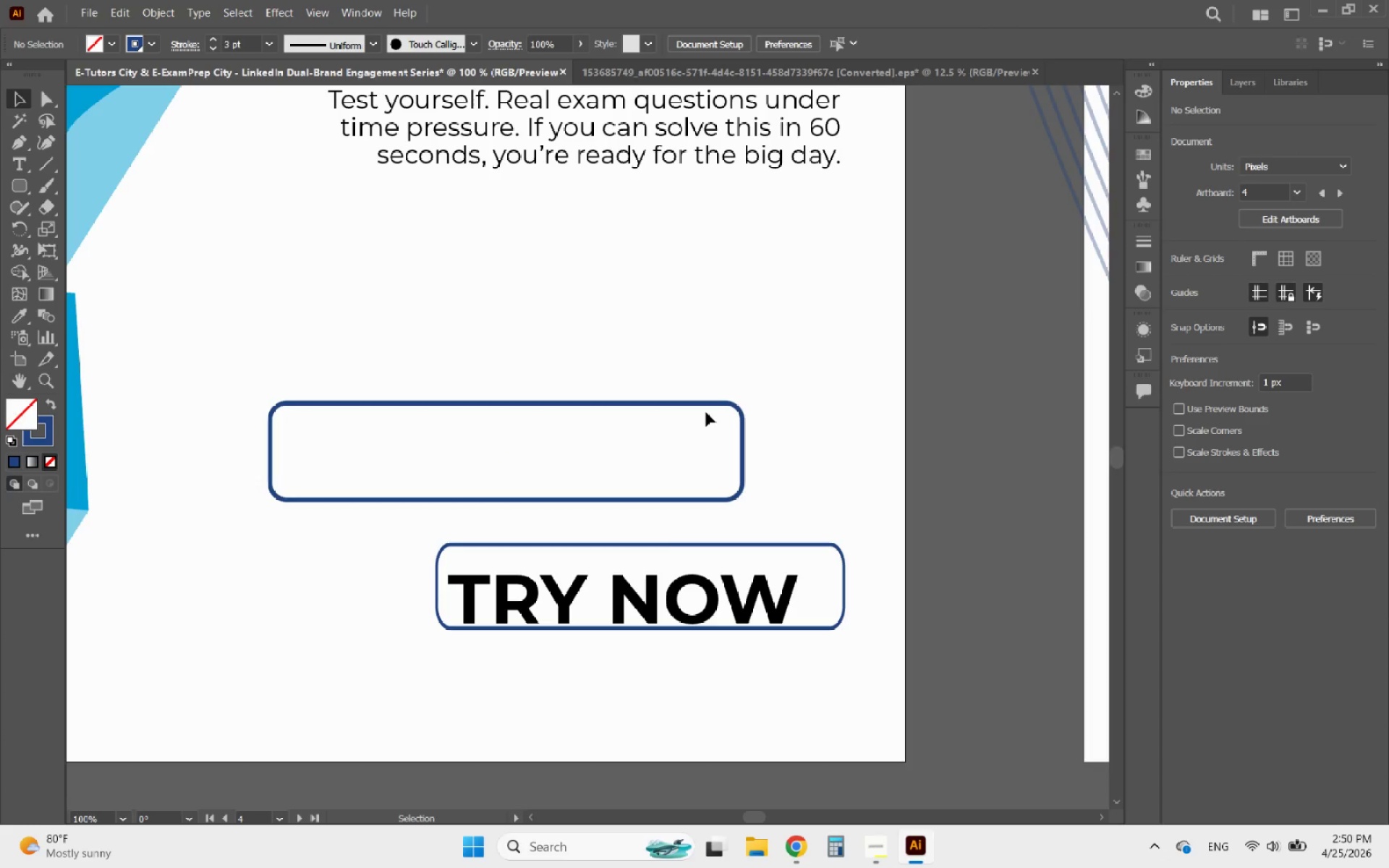 
left_click([700, 406])
 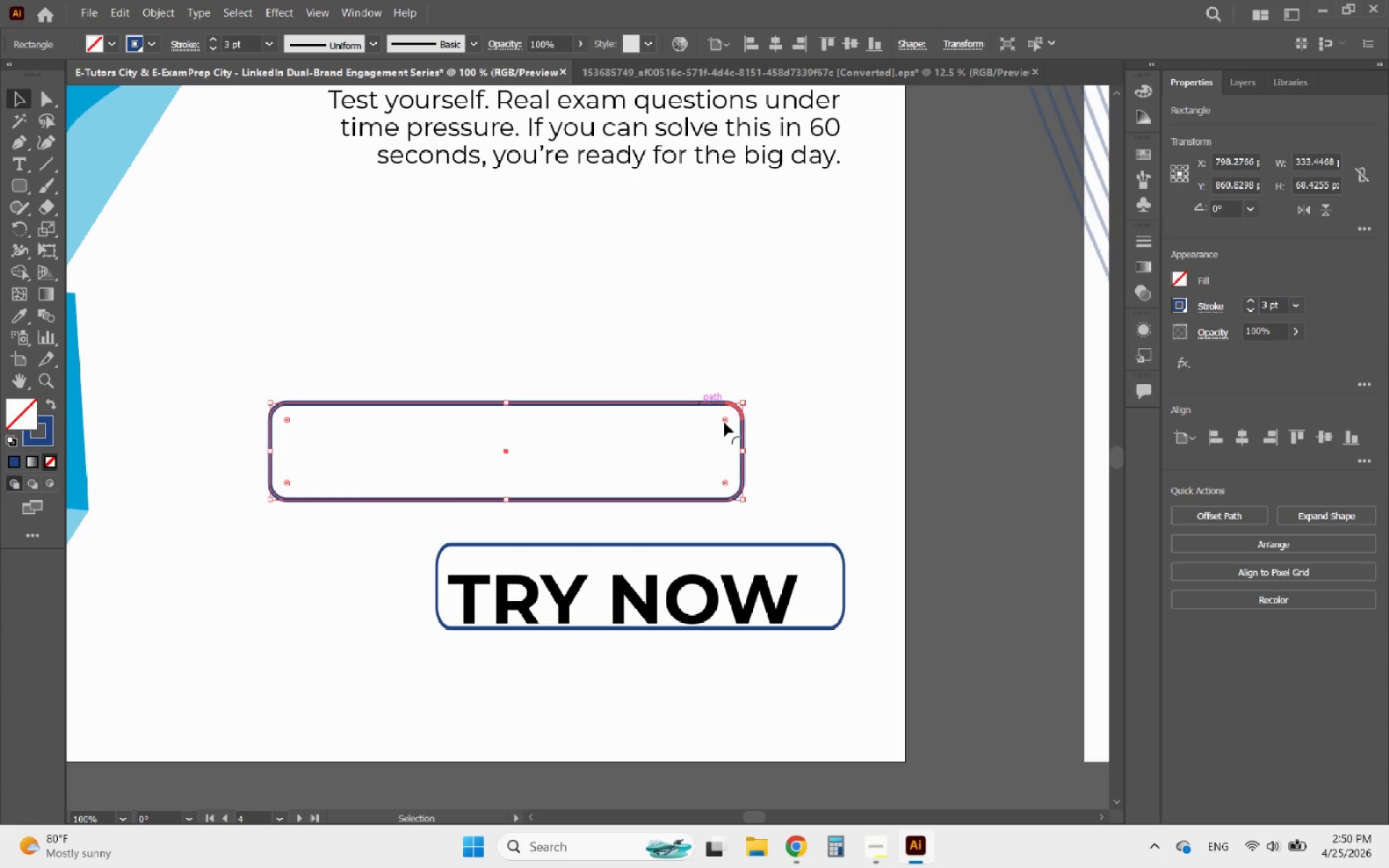 
left_click_drag(start_coordinate=[726, 422], to_coordinate=[572, 479])
 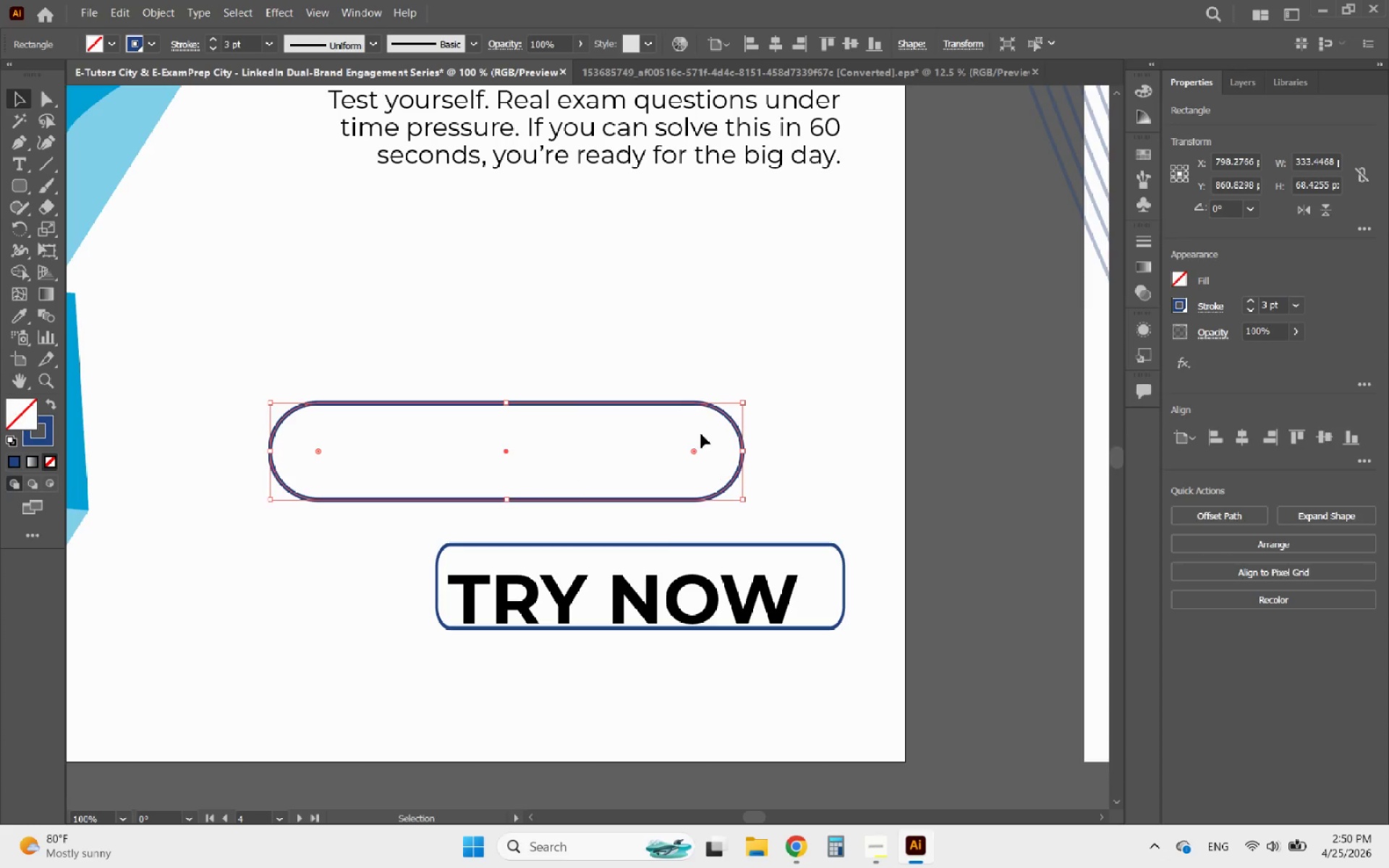 
hold_key(key=AltLeft, duration=0.8)
scroll: coordinate [562, 453], scroll_direction: down, amount: 2.0
 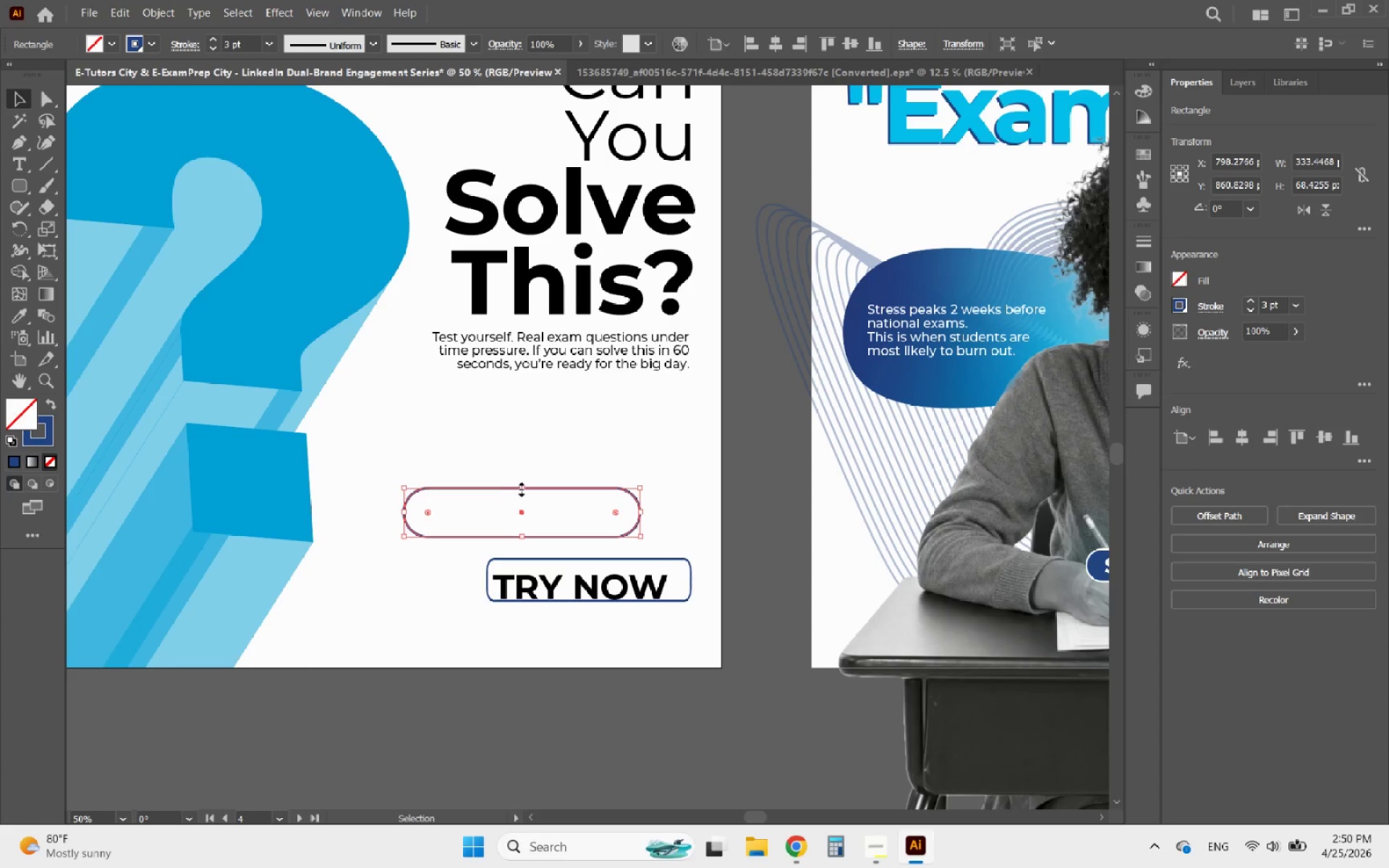 
left_click_drag(start_coordinate=[524, 488], to_coordinate=[509, 495])
 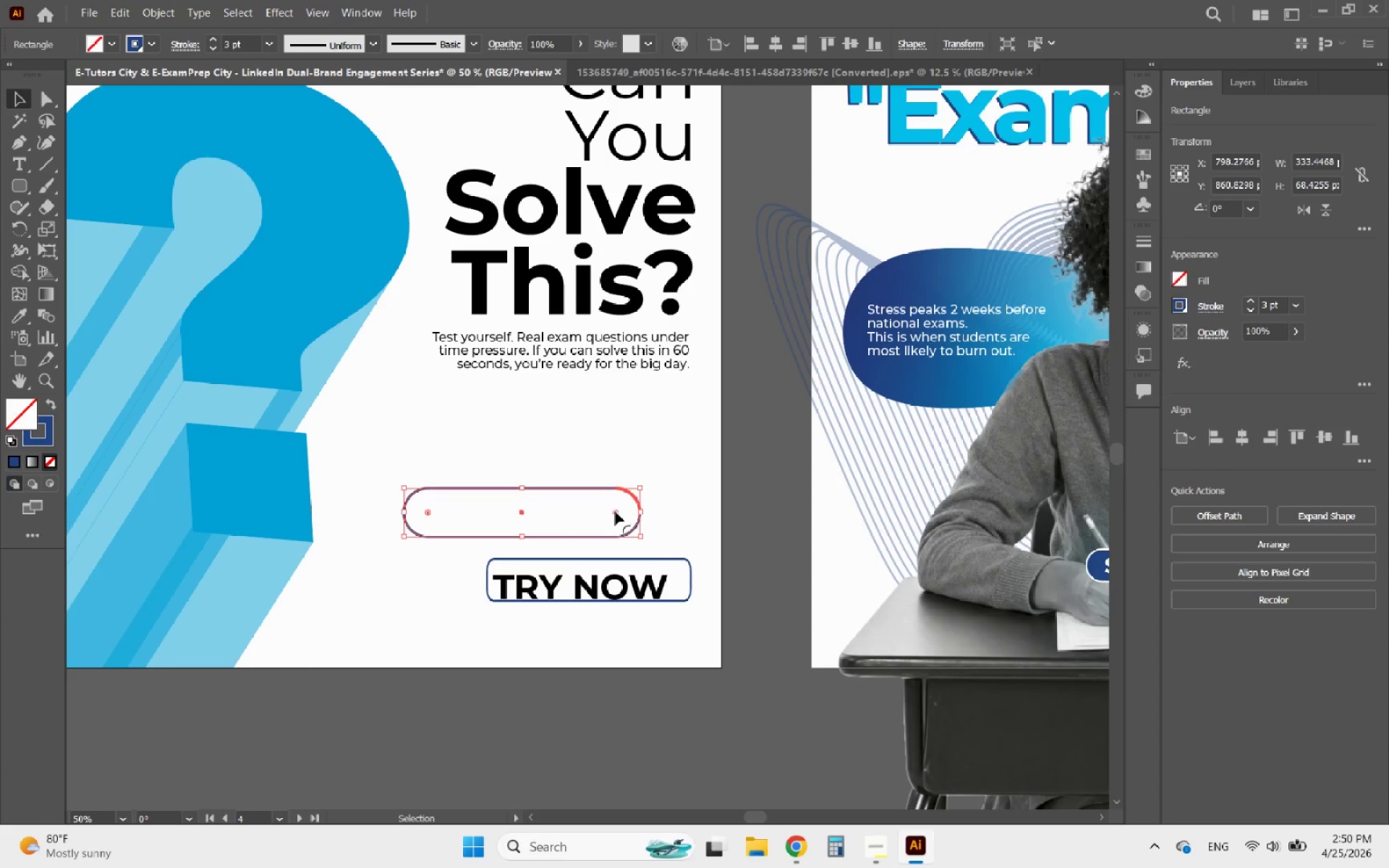 
left_click_drag(start_coordinate=[615, 511], to_coordinate=[624, 511])
 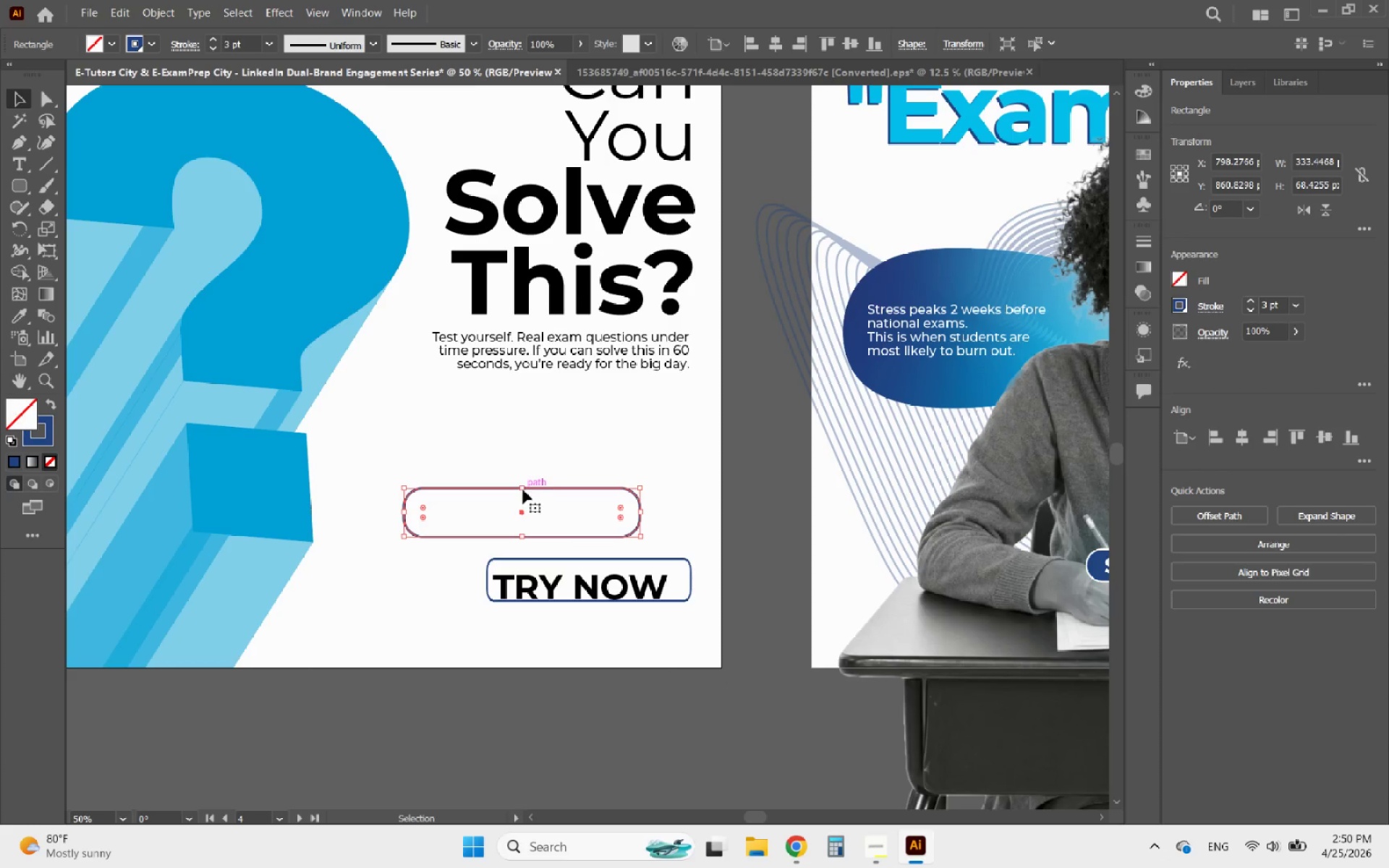 
left_click_drag(start_coordinate=[519, 487], to_coordinate=[483, 510])
 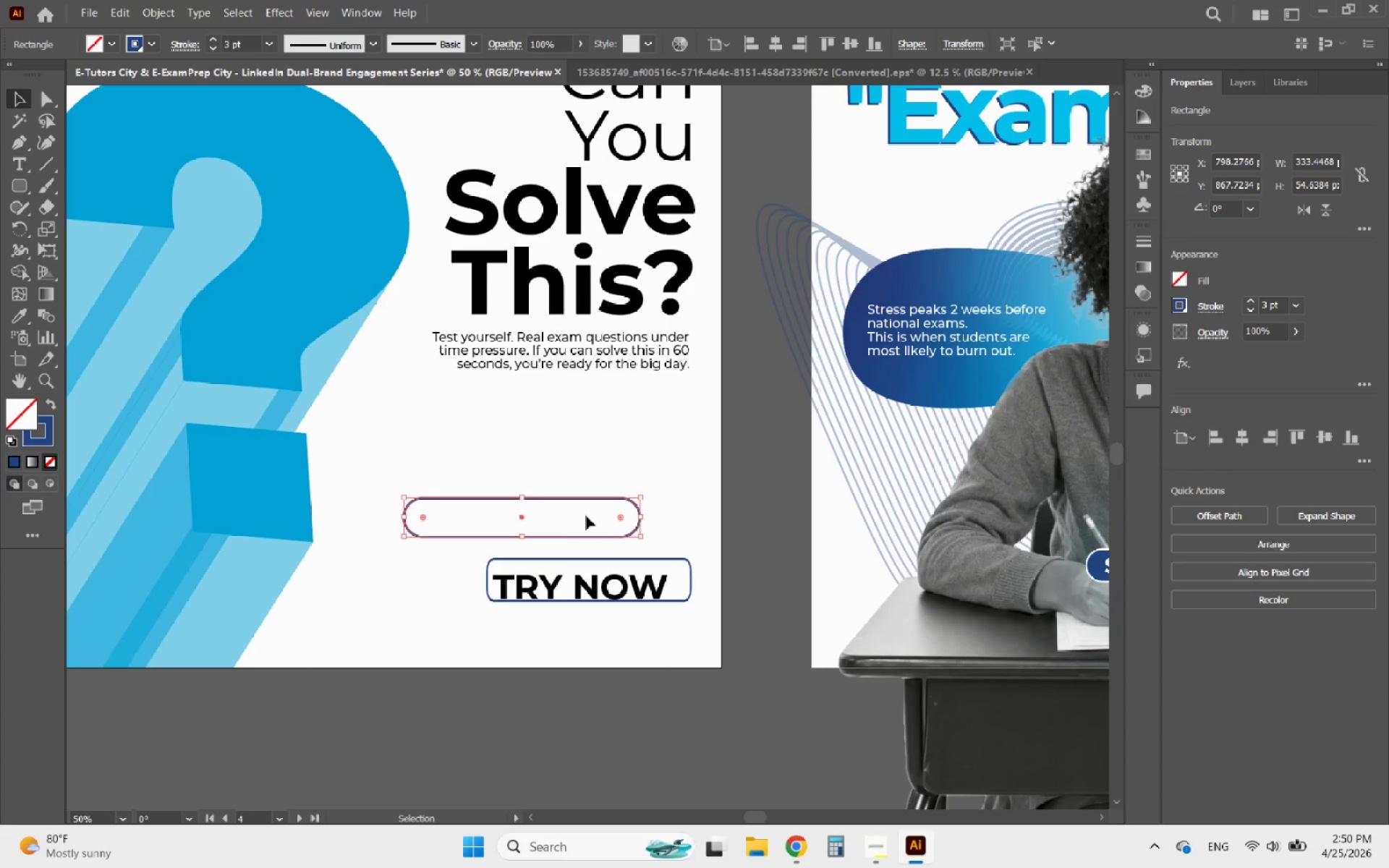 
hold_key(key=AltLeft, duration=0.38)
scroll: coordinate [587, 518], scroll_direction: up, amount: 2.0
 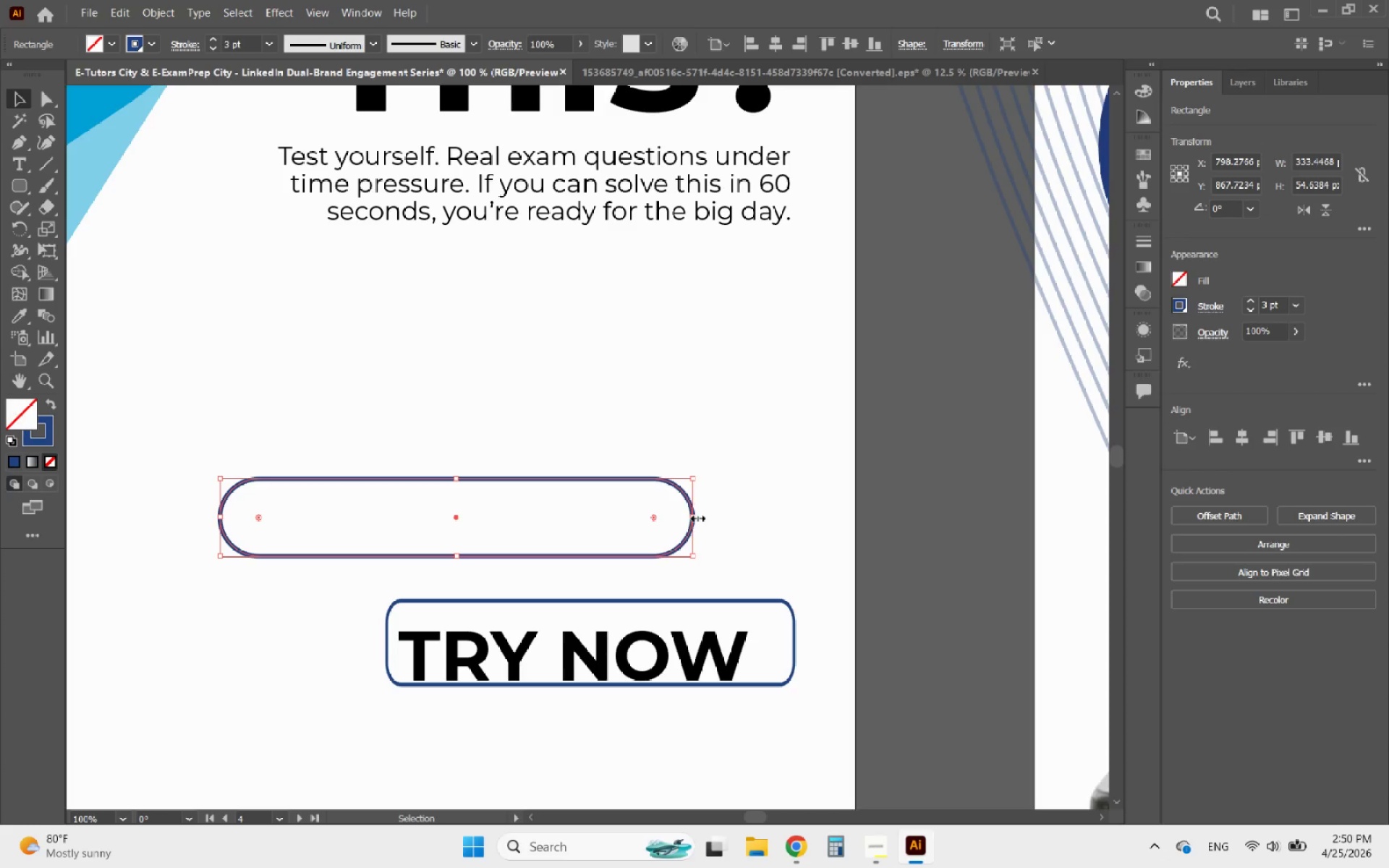 
left_click_drag(start_coordinate=[697, 516], to_coordinate=[638, 522])
 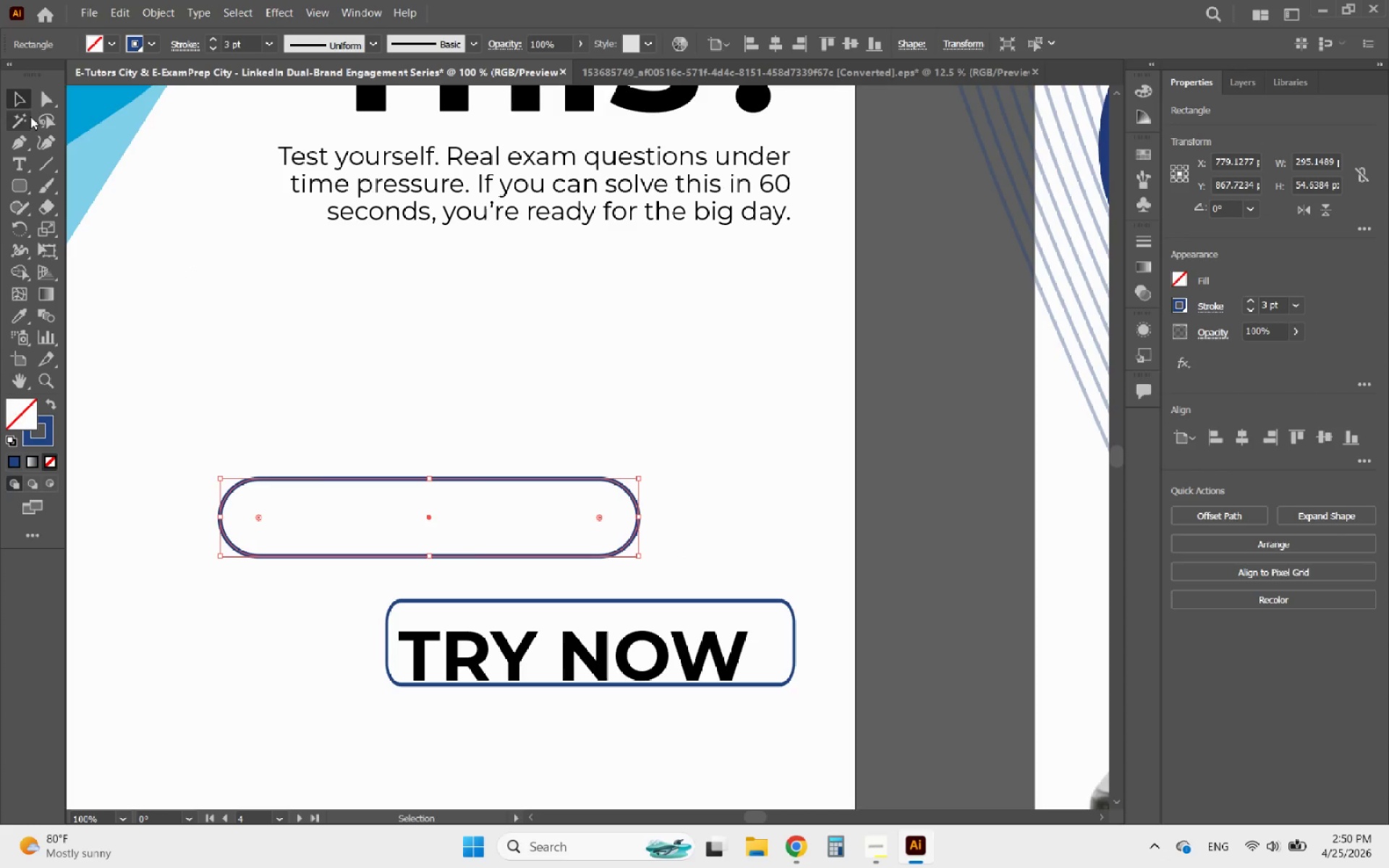 
left_click([23, 95])
 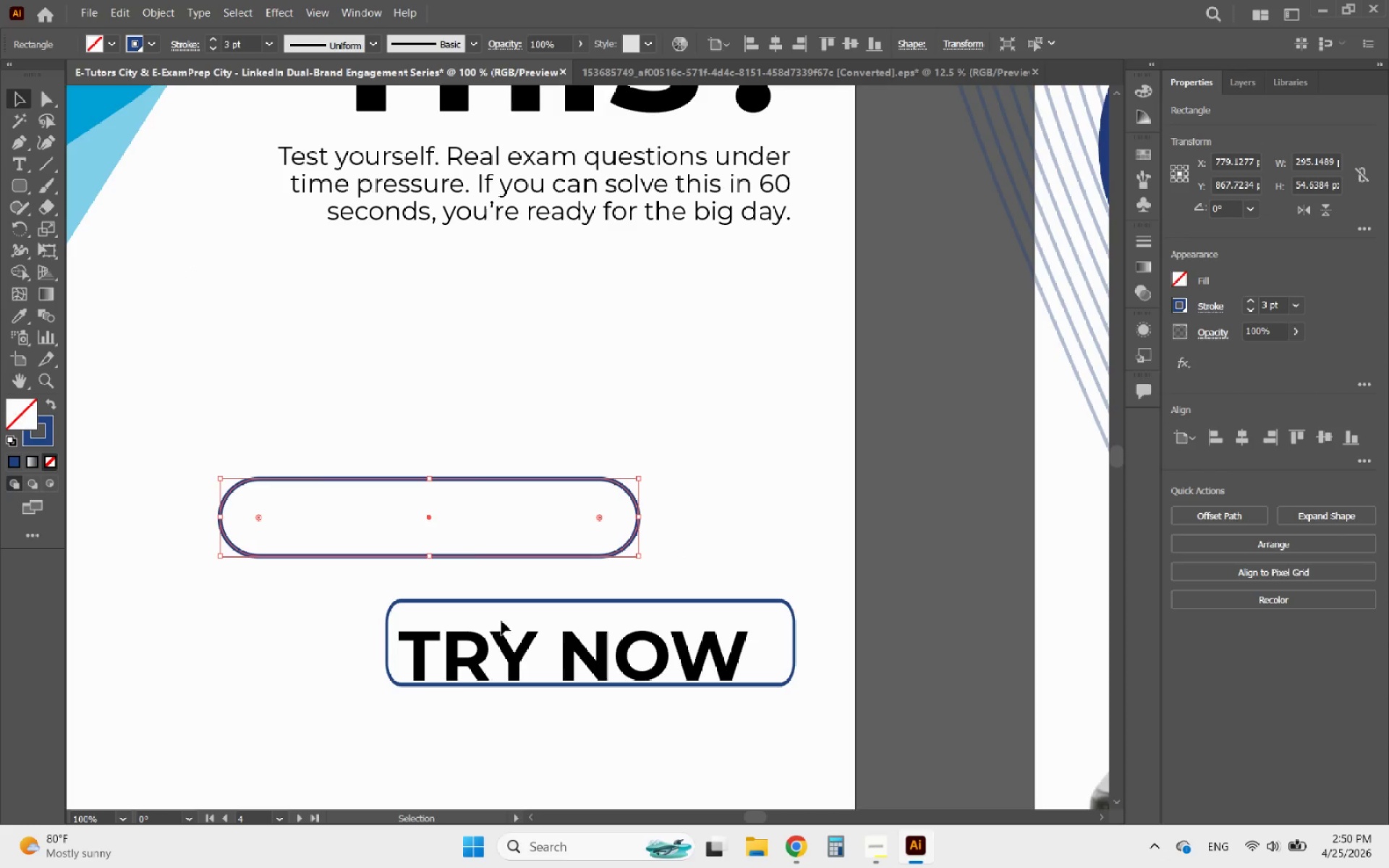 
left_click_drag(start_coordinate=[511, 651], to_coordinate=[373, 517])
 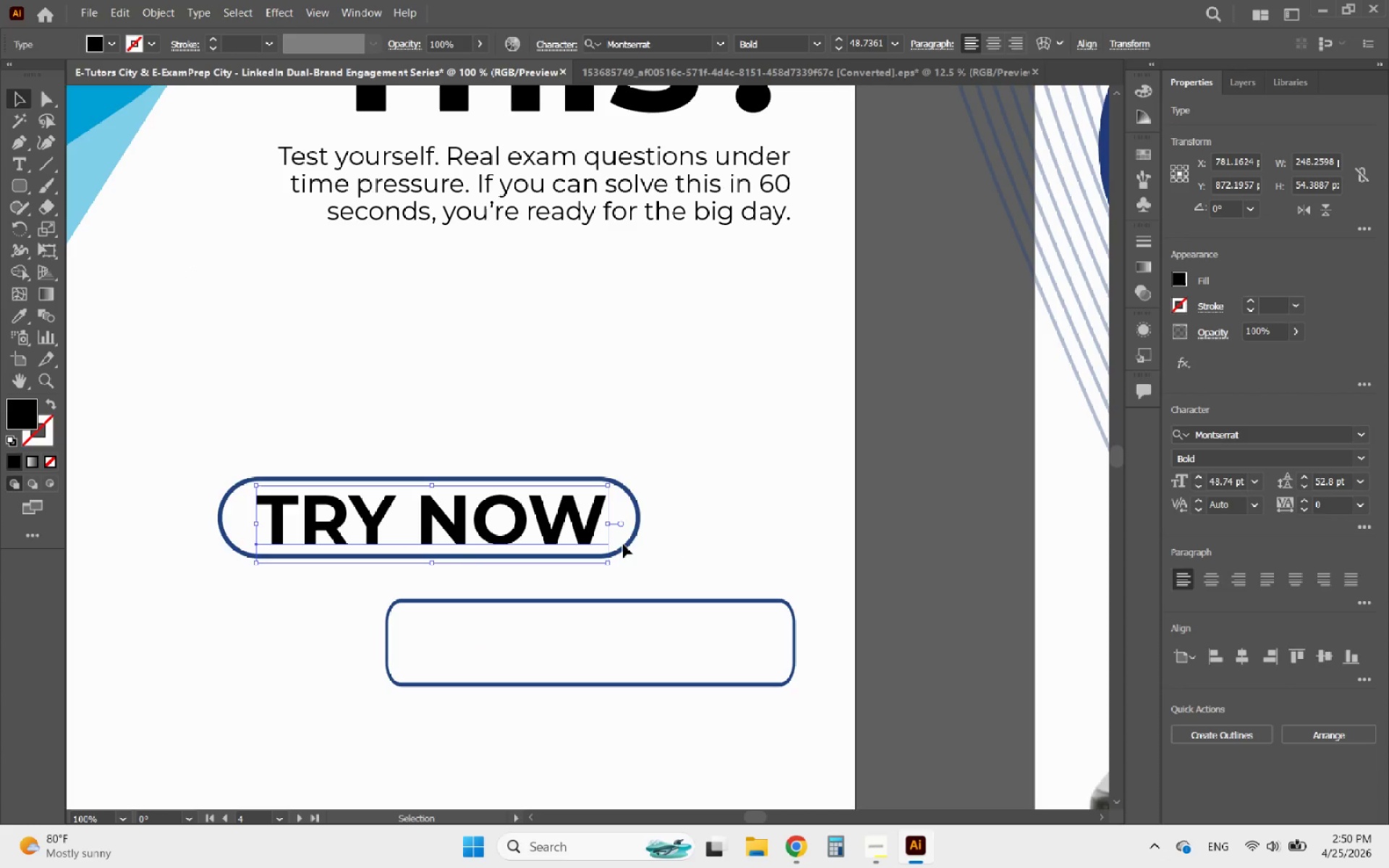 
hold_key(key=ShiftLeft, duration=1.8)
left_click_drag(start_coordinate=[608, 522], to_coordinate=[545, 520])
 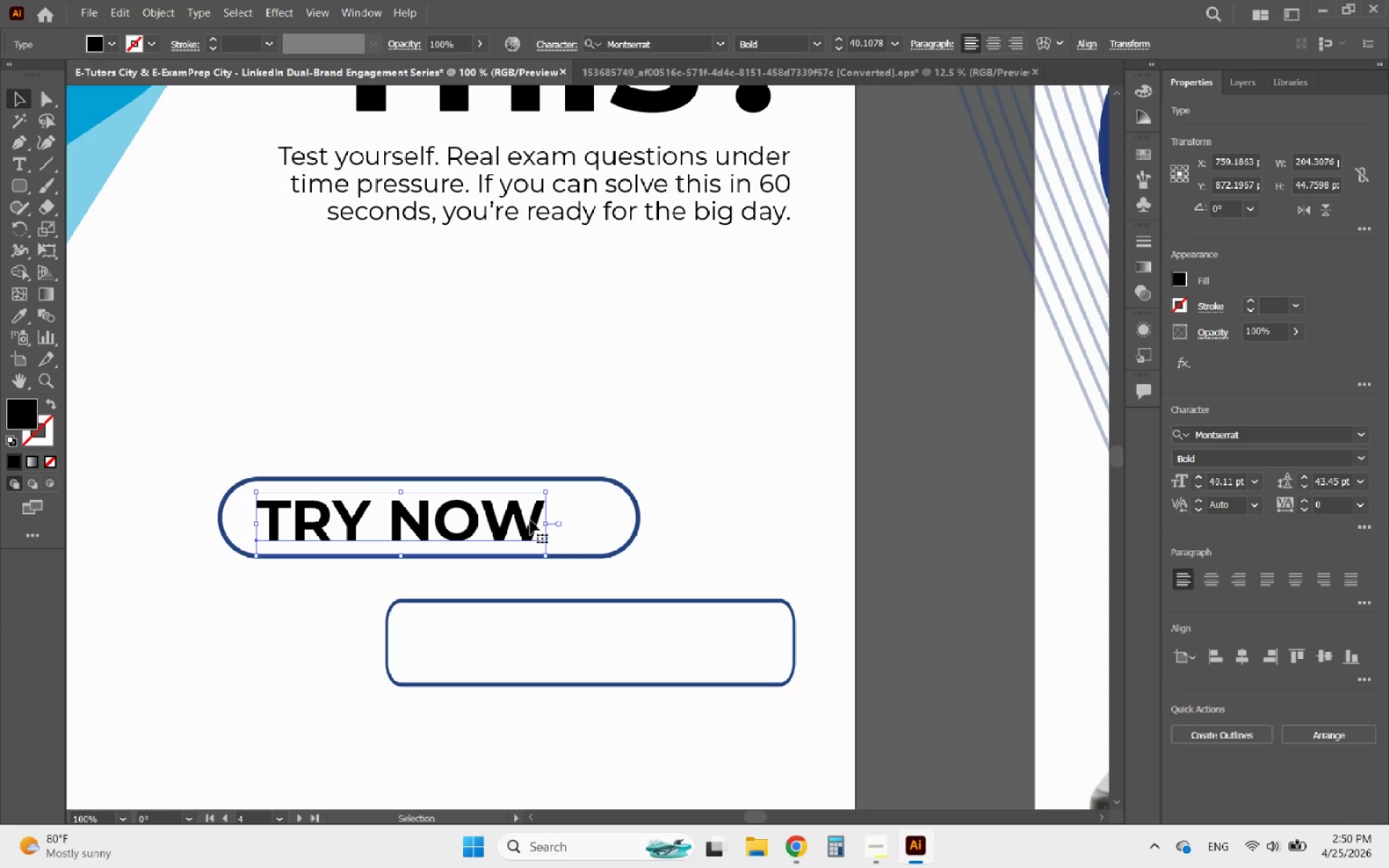 
left_click_drag(start_coordinate=[530, 520], to_coordinate=[548, 517])
 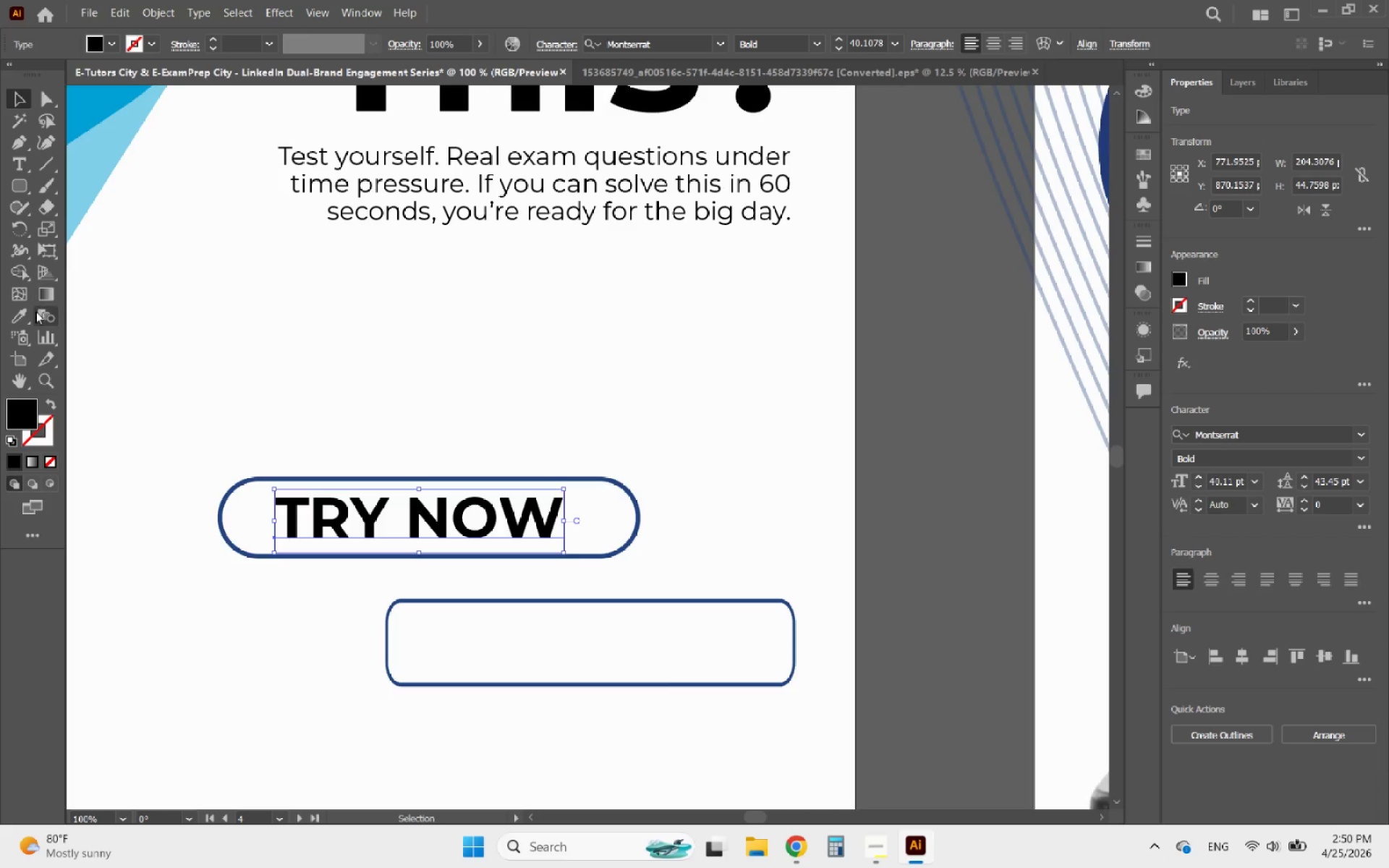 
left_click([18, 320])
 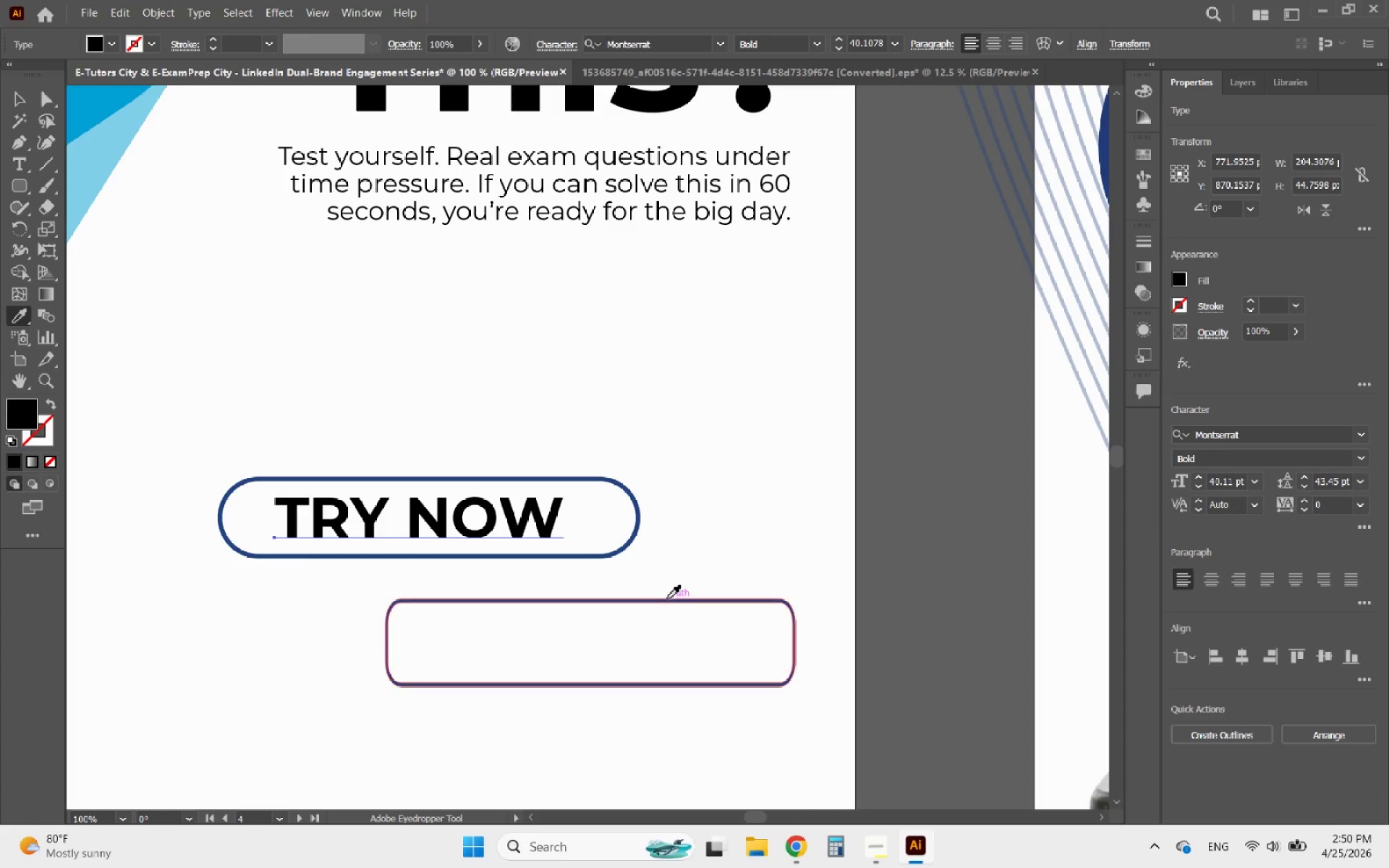 
left_click([667, 599])
 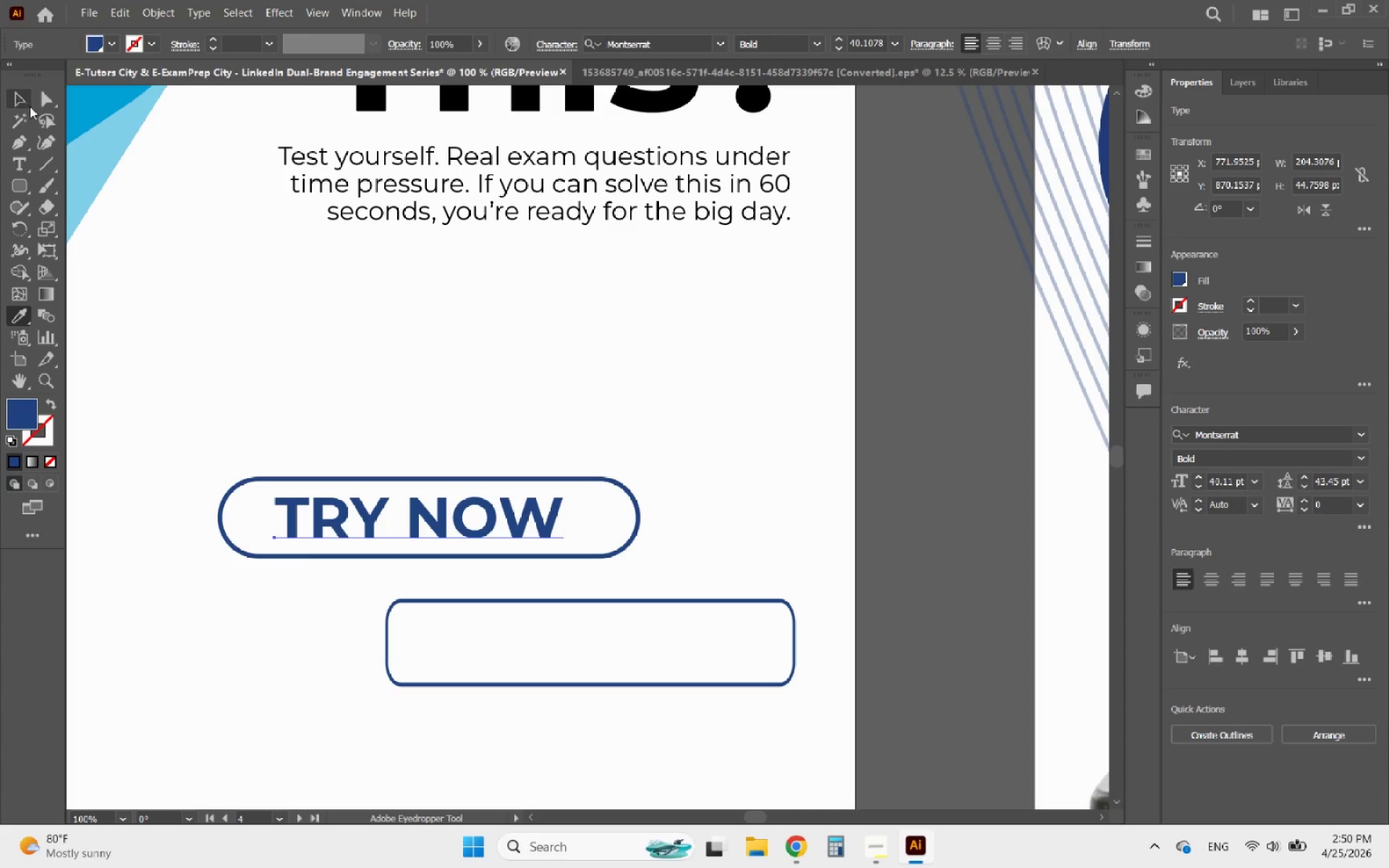 
left_click([20, 98])
 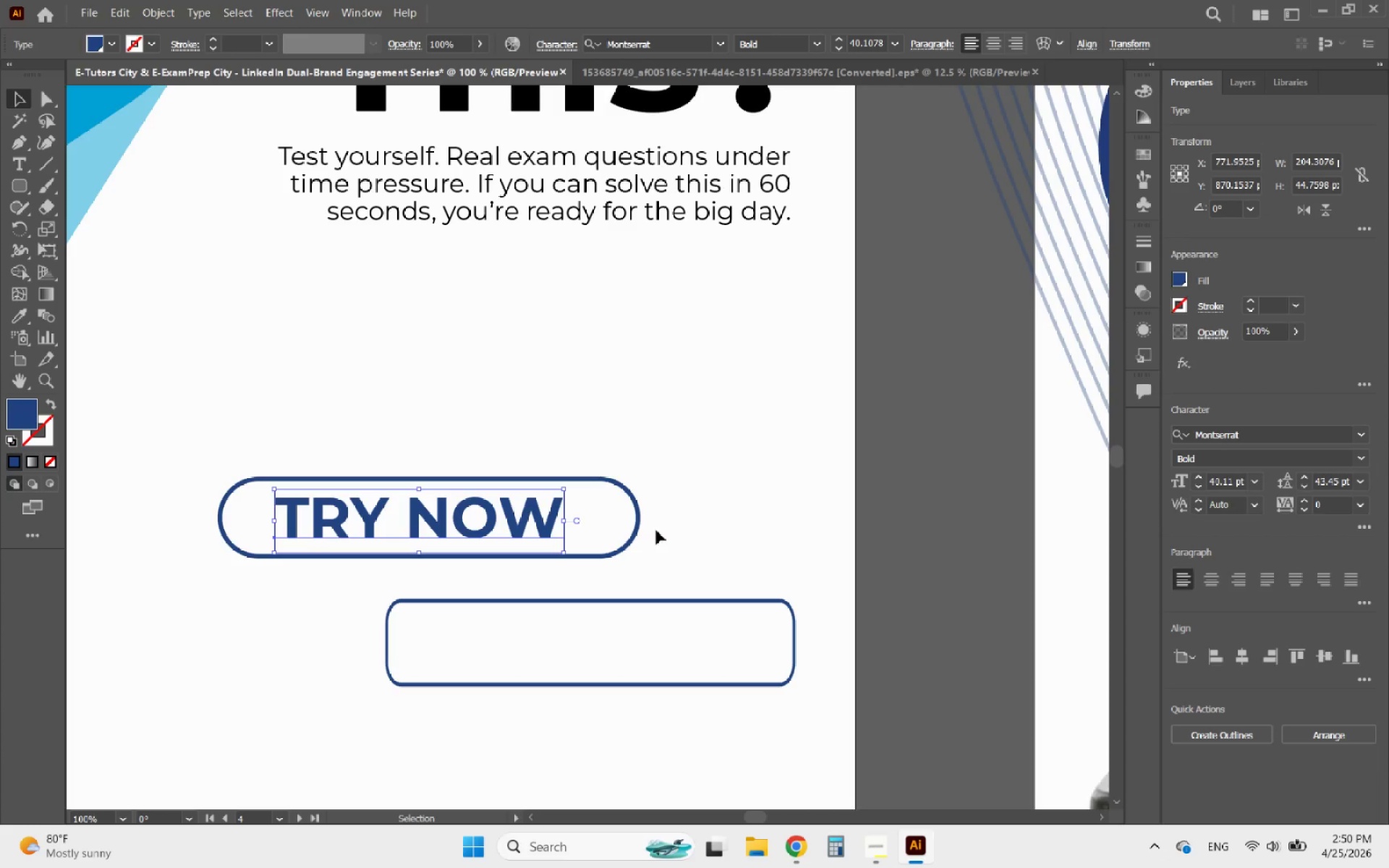 
hold_key(key=AltLeft, duration=0.92)
scroll: coordinate [657, 550], scroll_direction: down, amount: 2.0
 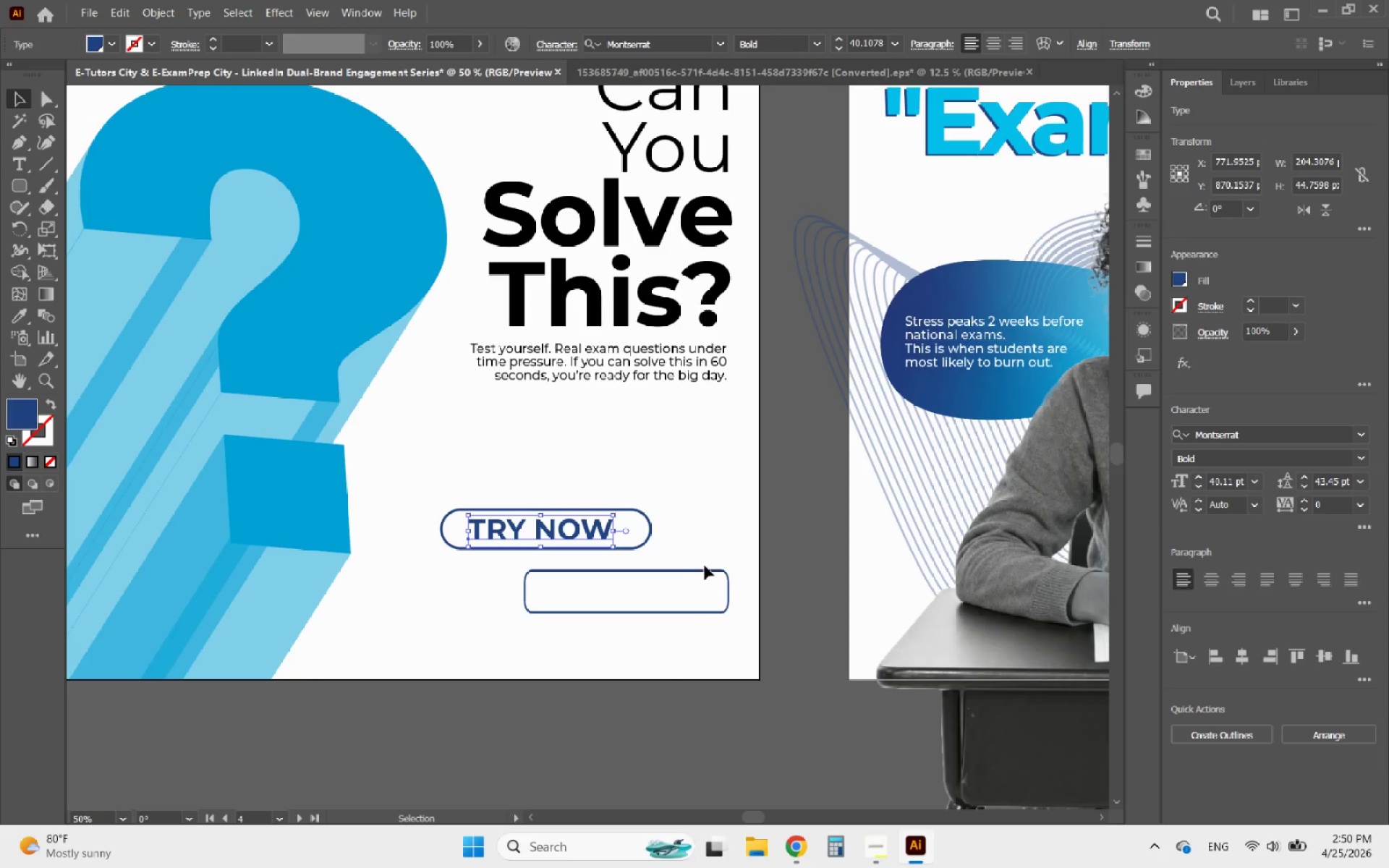 
left_click([745, 508])
 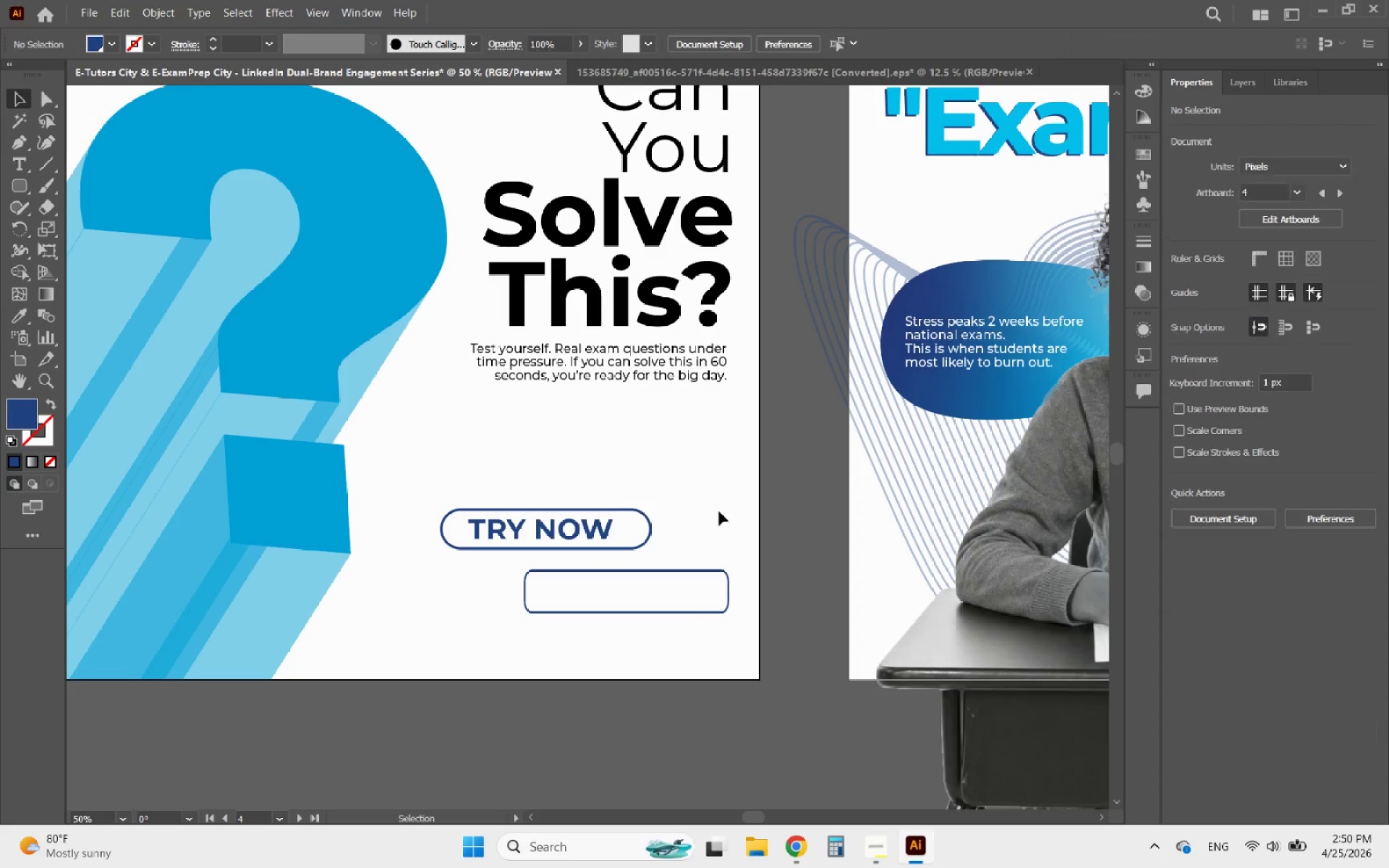 
hold_key(key=AltLeft, duration=1.14)
scroll: coordinate [569, 531], scroll_direction: up, amount: 1.0
 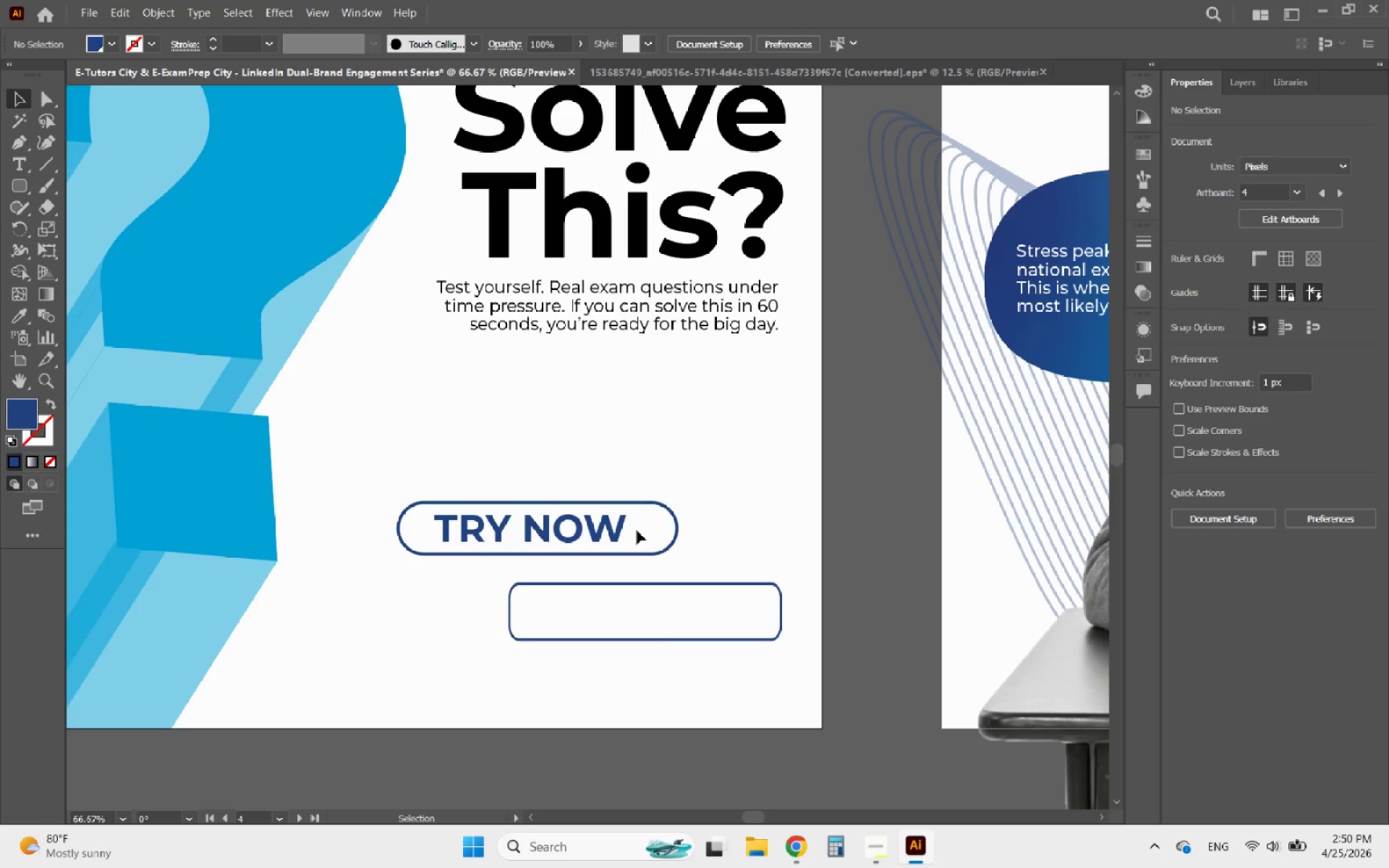 
left_click([616, 528])
 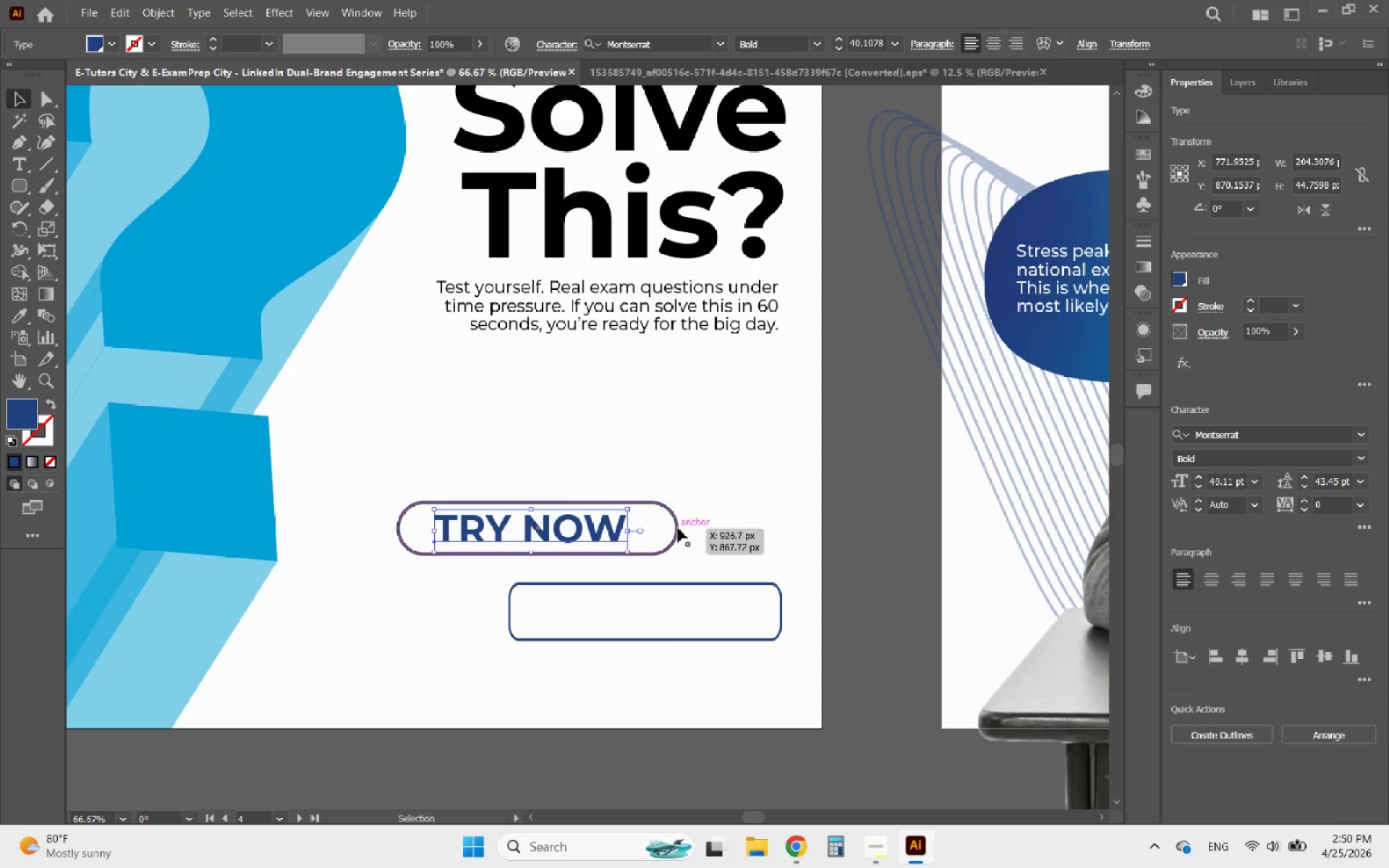 
left_click([680, 528])
 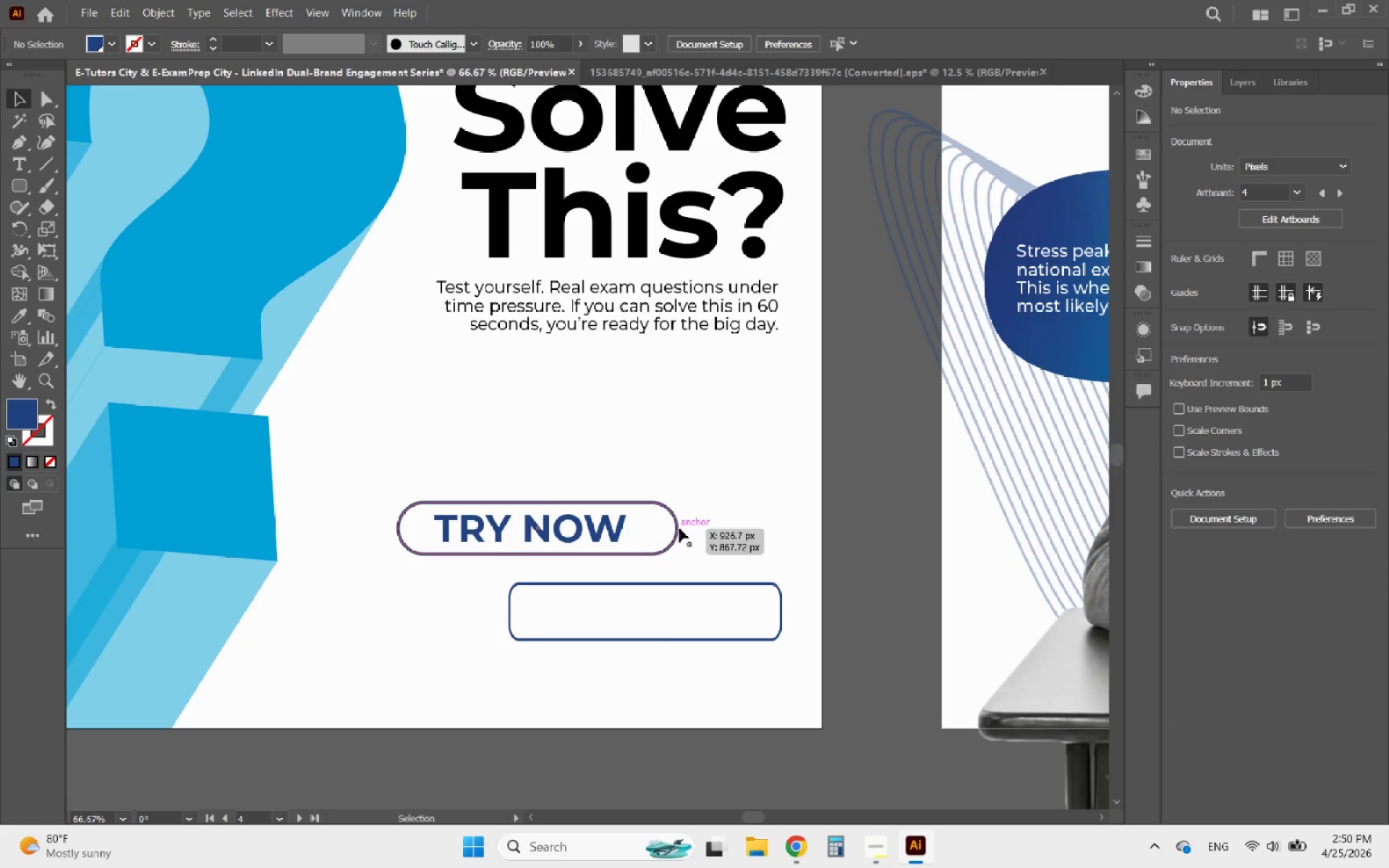 
left_click([679, 528])
 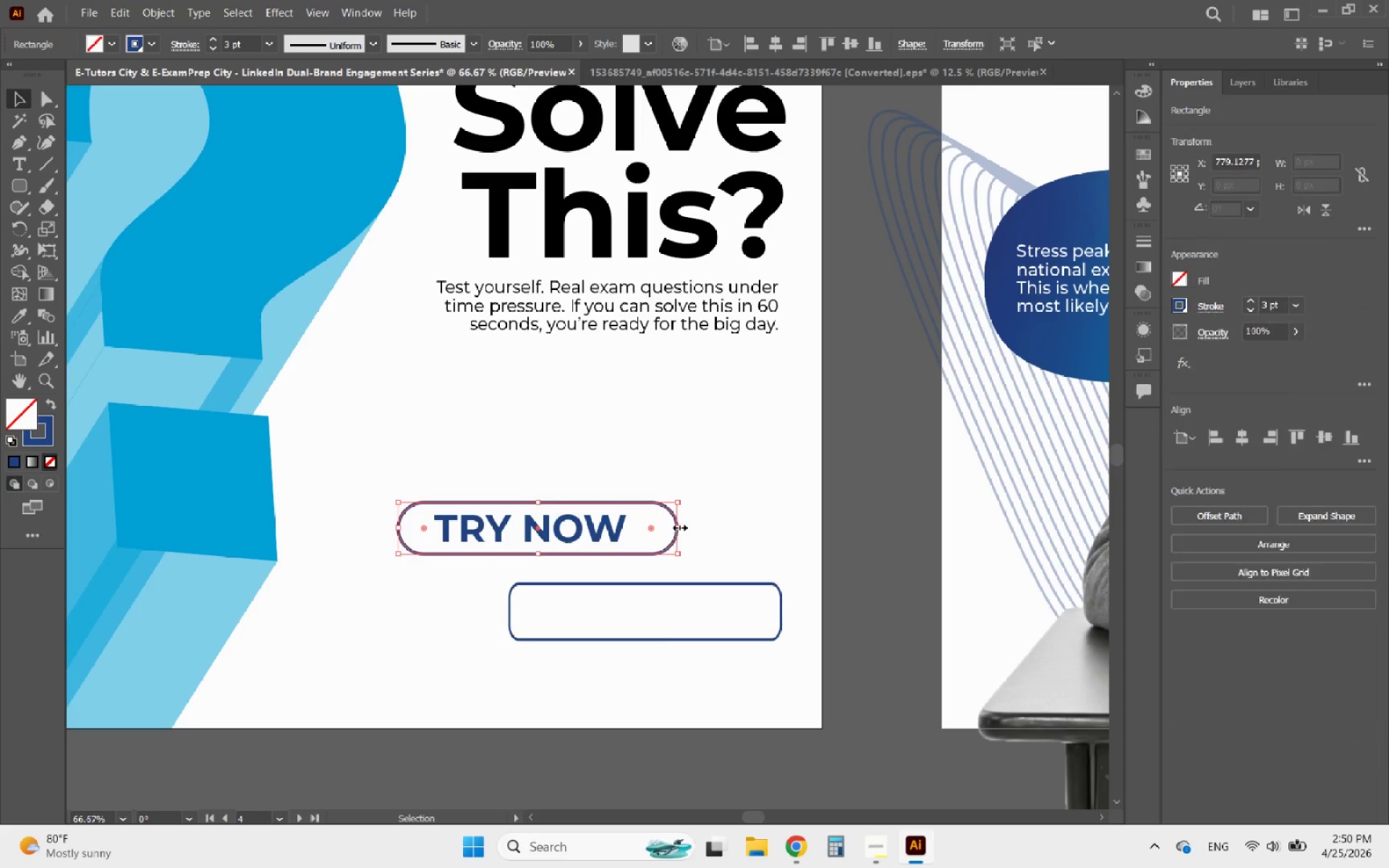 
left_click_drag(start_coordinate=[678, 526], to_coordinate=[655, 527])
 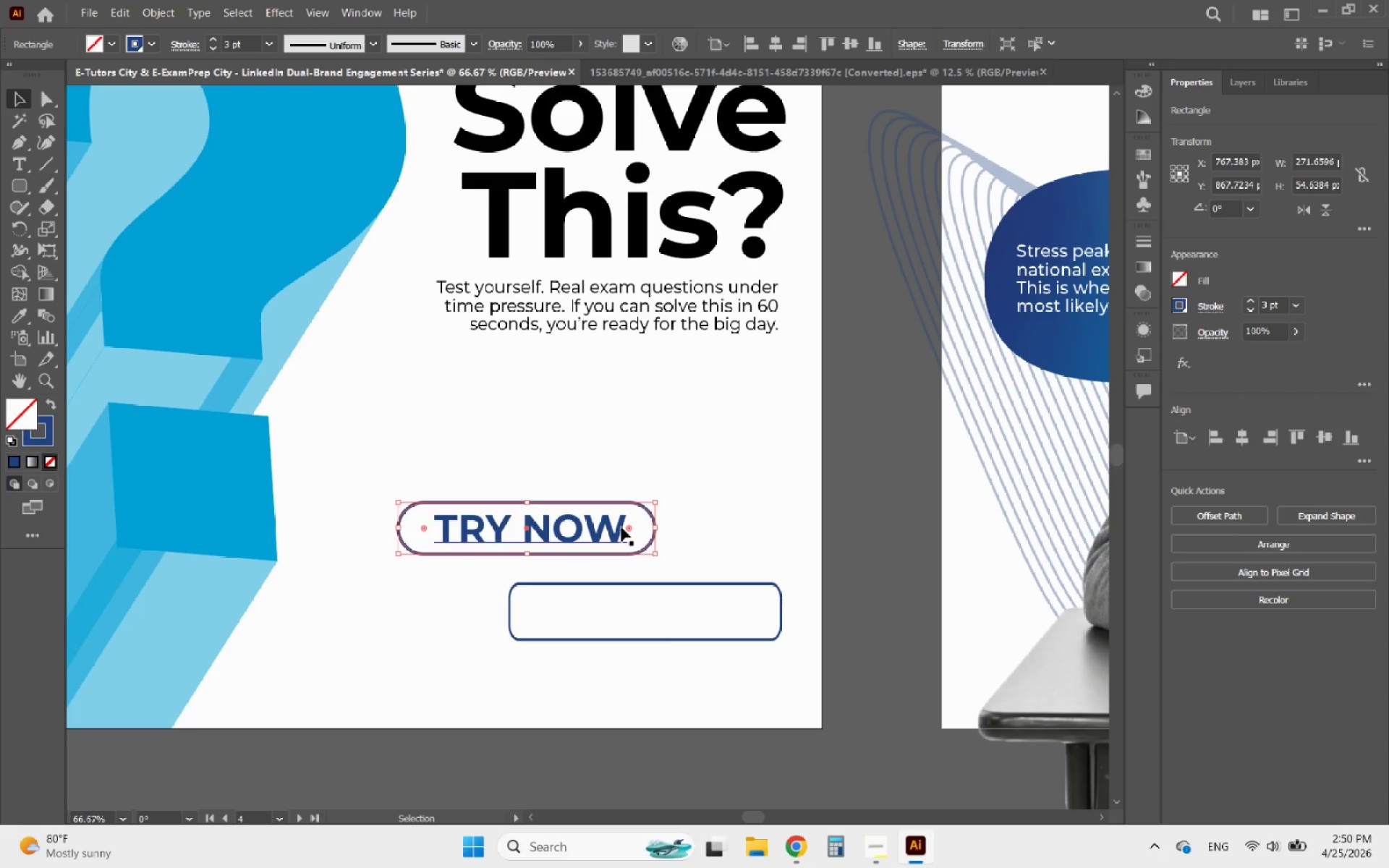 
left_click([621, 527])
 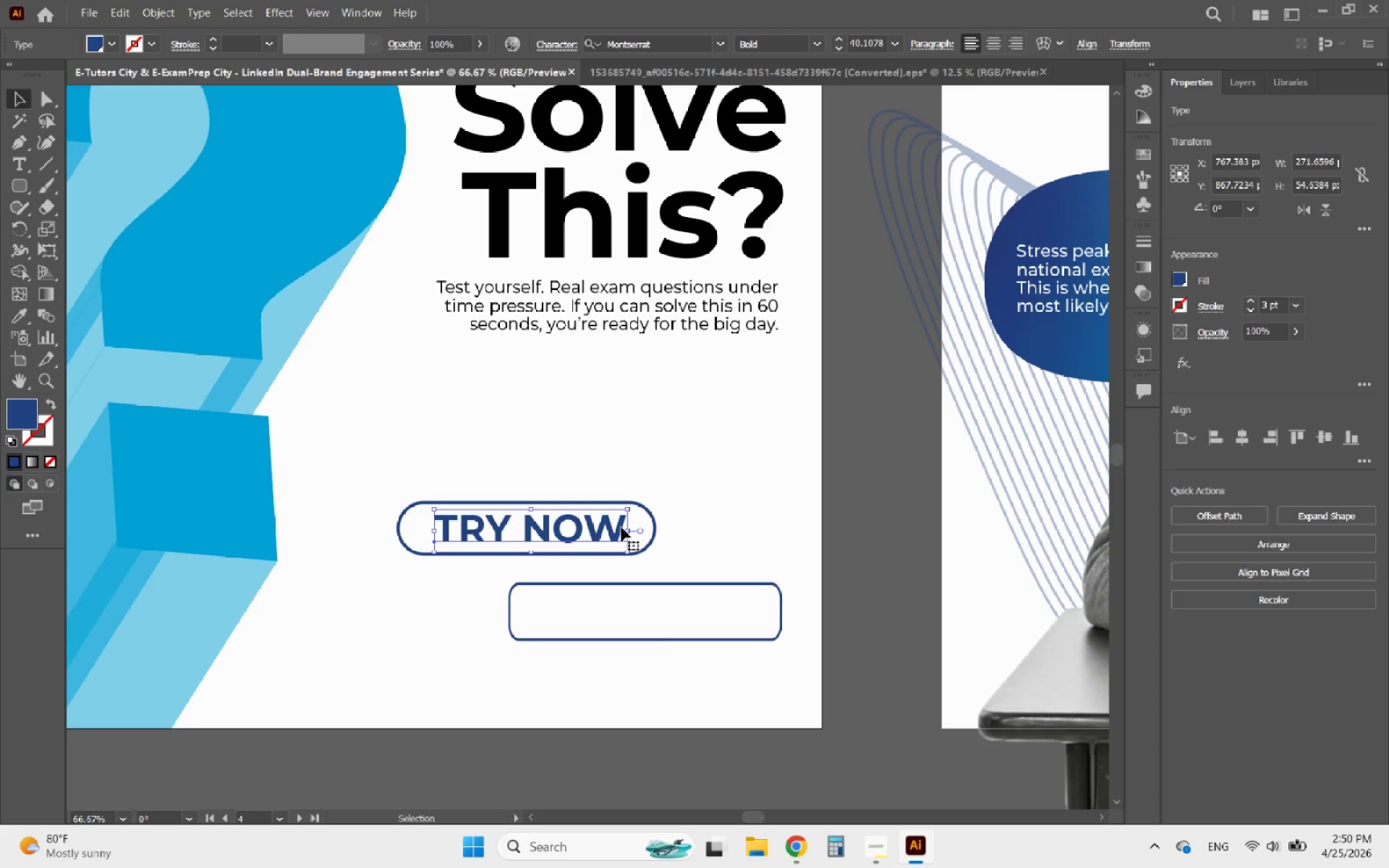 
hold_key(key=ShiftLeft, duration=2.28)
left_click_drag(start_coordinate=[629, 529], to_coordinate=[585, 533])
 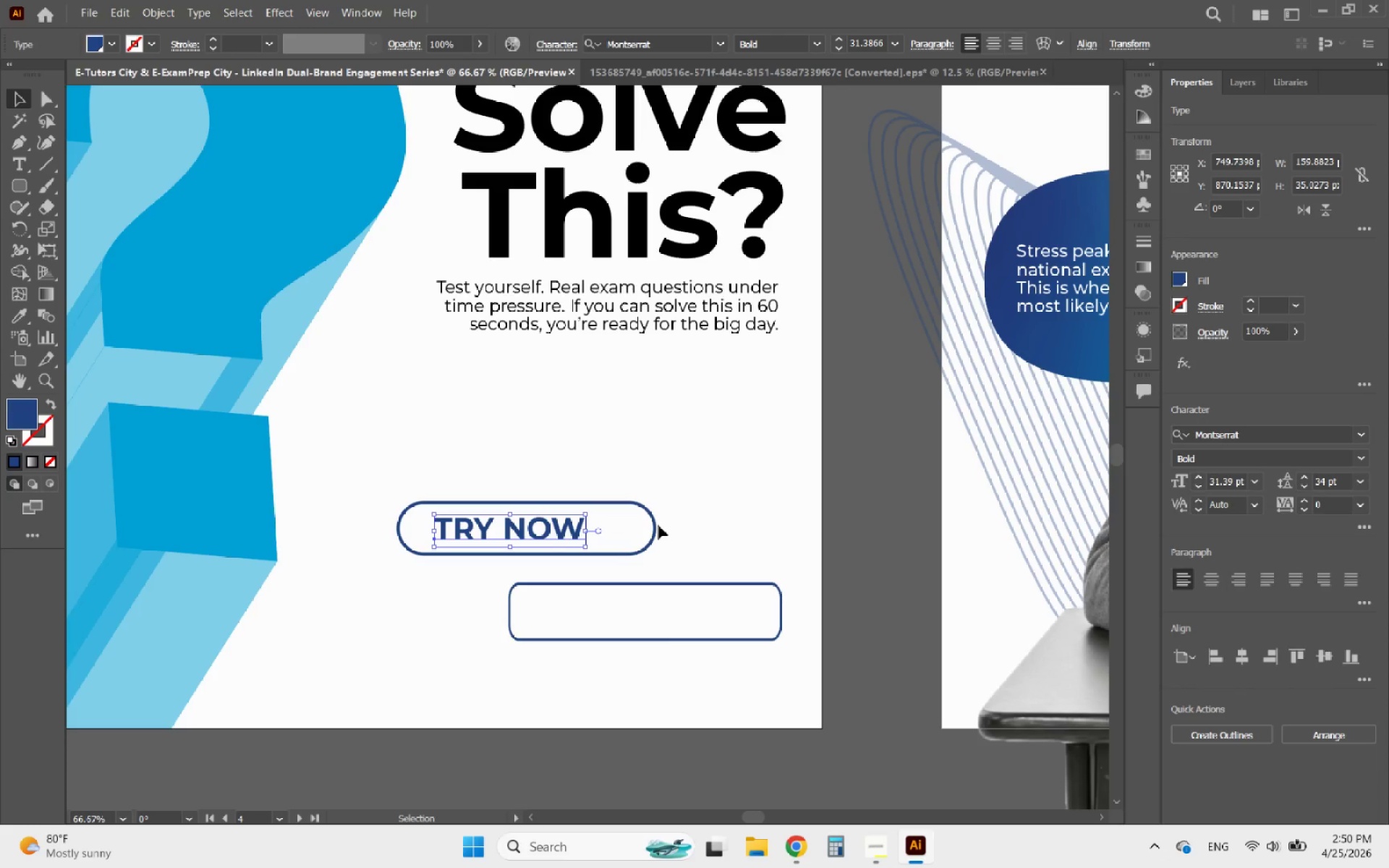 
left_click([655, 526])
 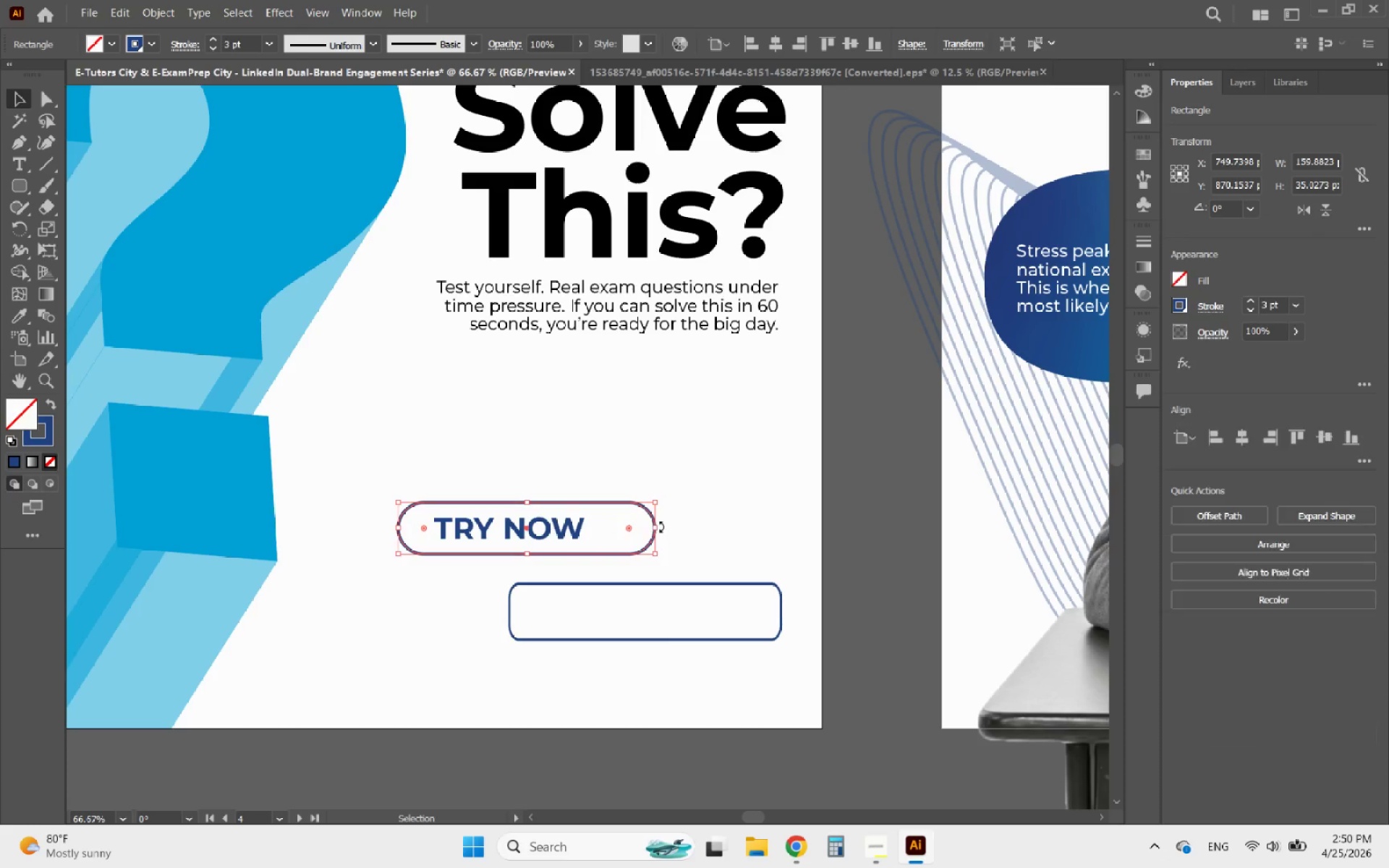 
hold_key(key=ShiftLeft, duration=0.42)
 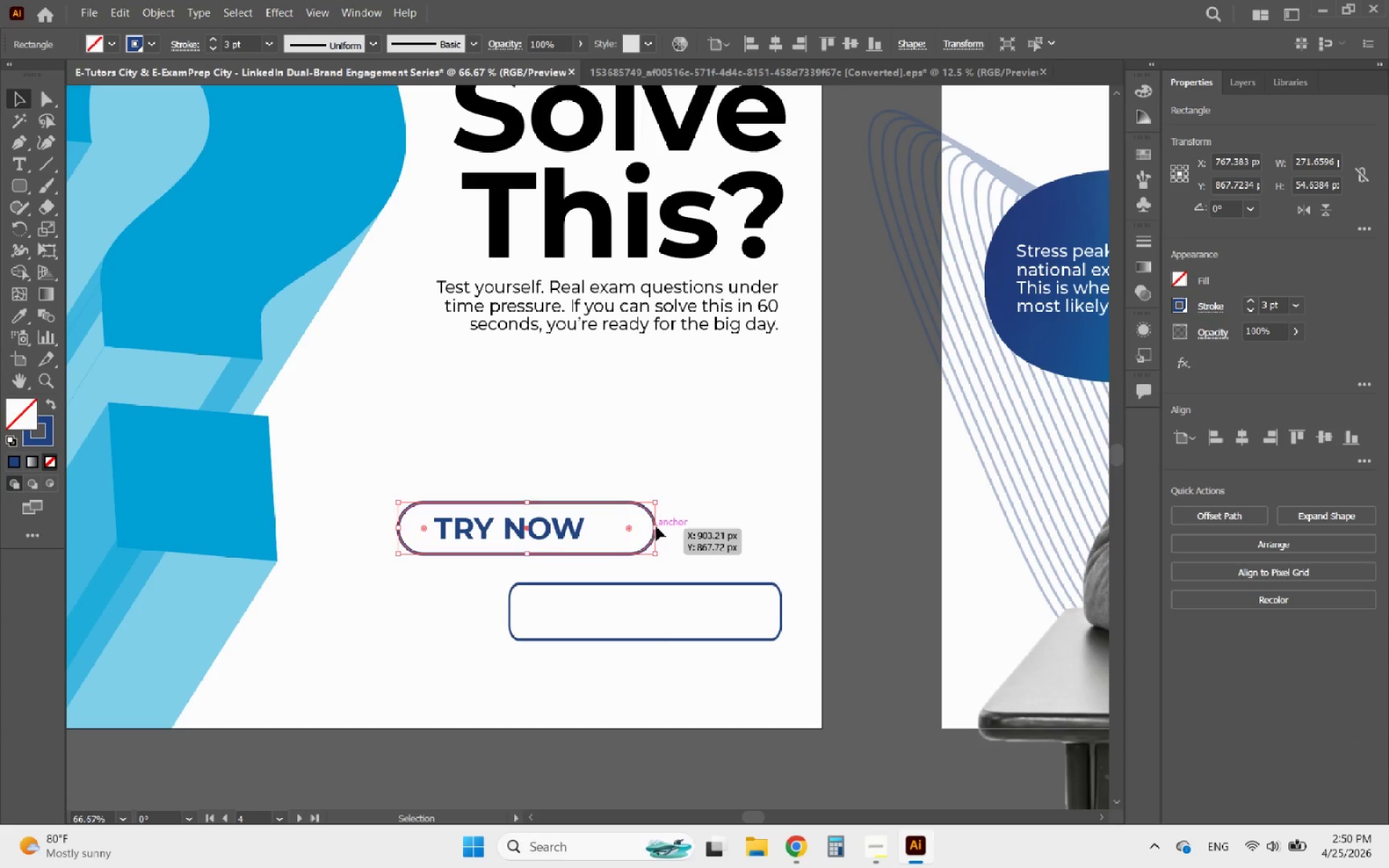 
left_click_drag(start_coordinate=[656, 527], to_coordinate=[650, 527])
 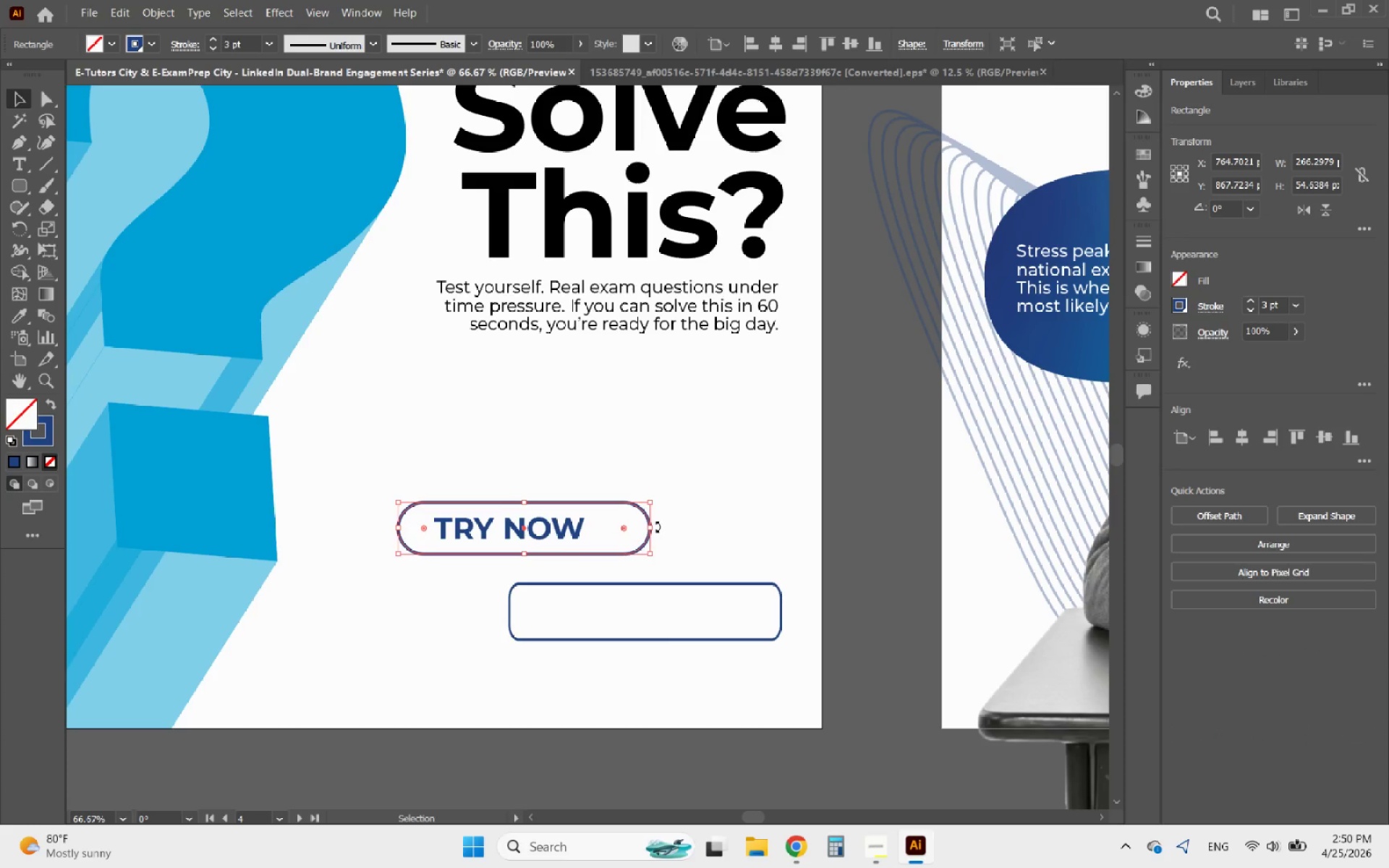 
left_click_drag(start_coordinate=[652, 527], to_coordinate=[624, 532])
 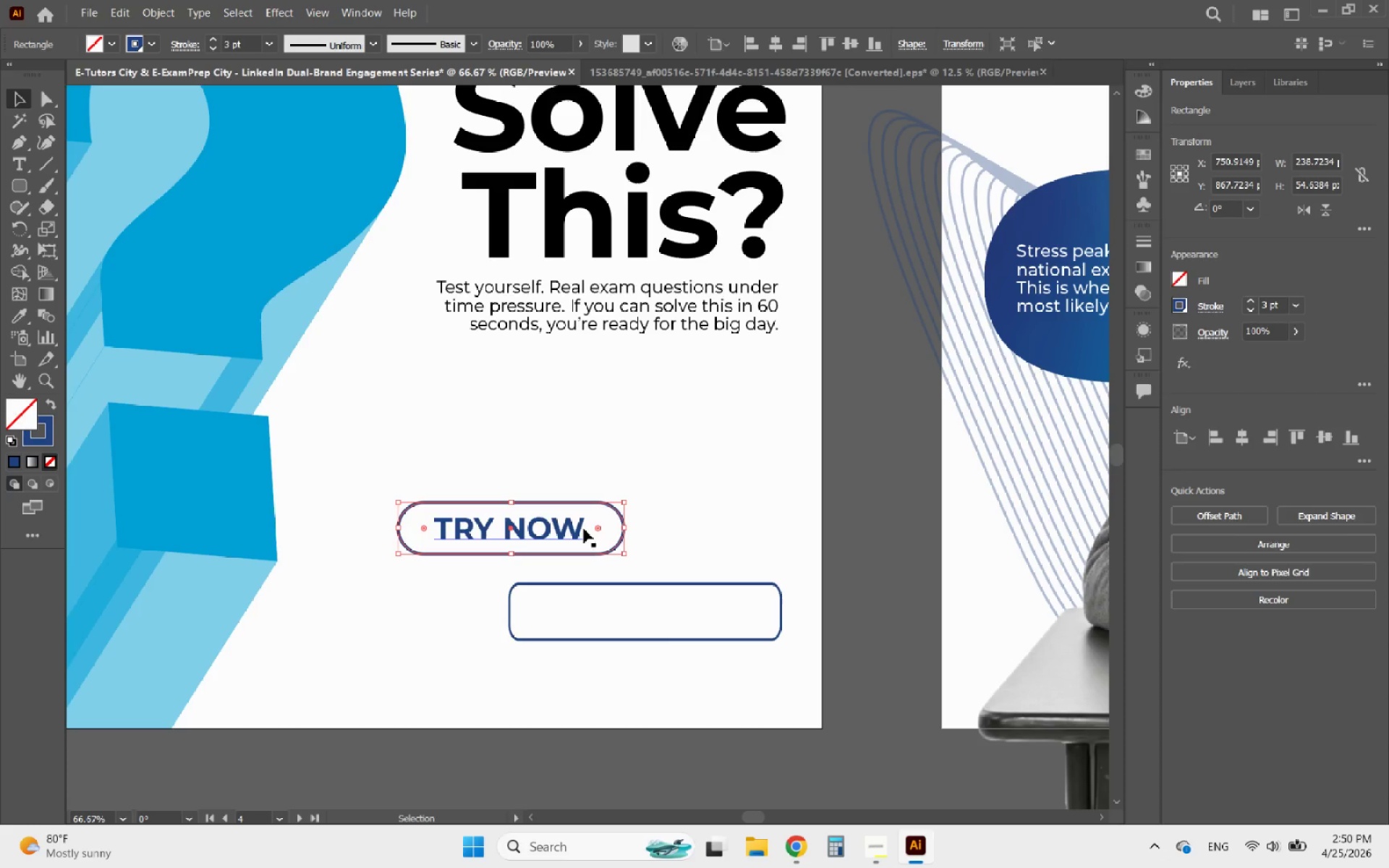 
left_click_drag(start_coordinate=[598, 528], to_coordinate=[671, 498])
 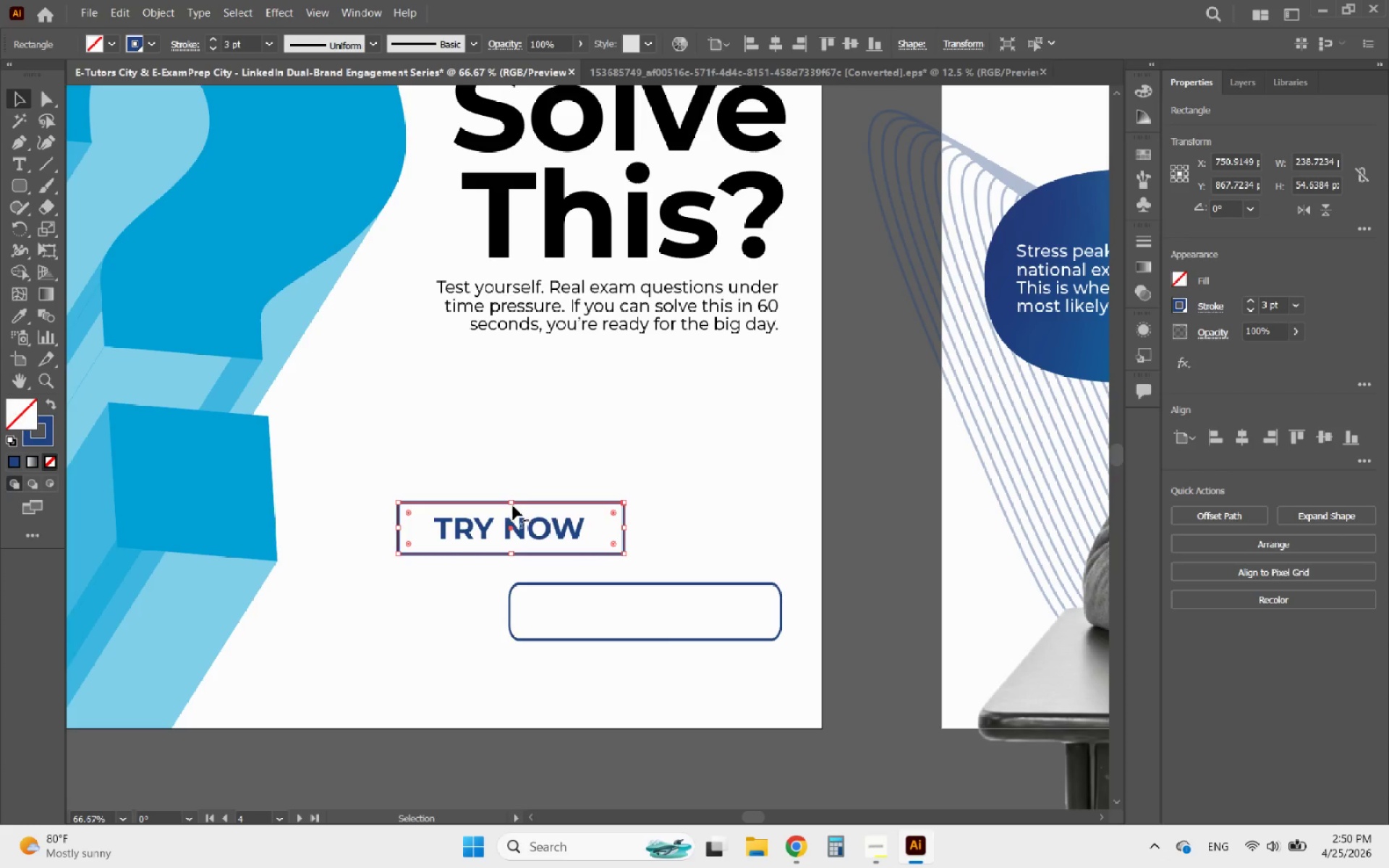 
left_click_drag(start_coordinate=[511, 504], to_coordinate=[502, 507])
 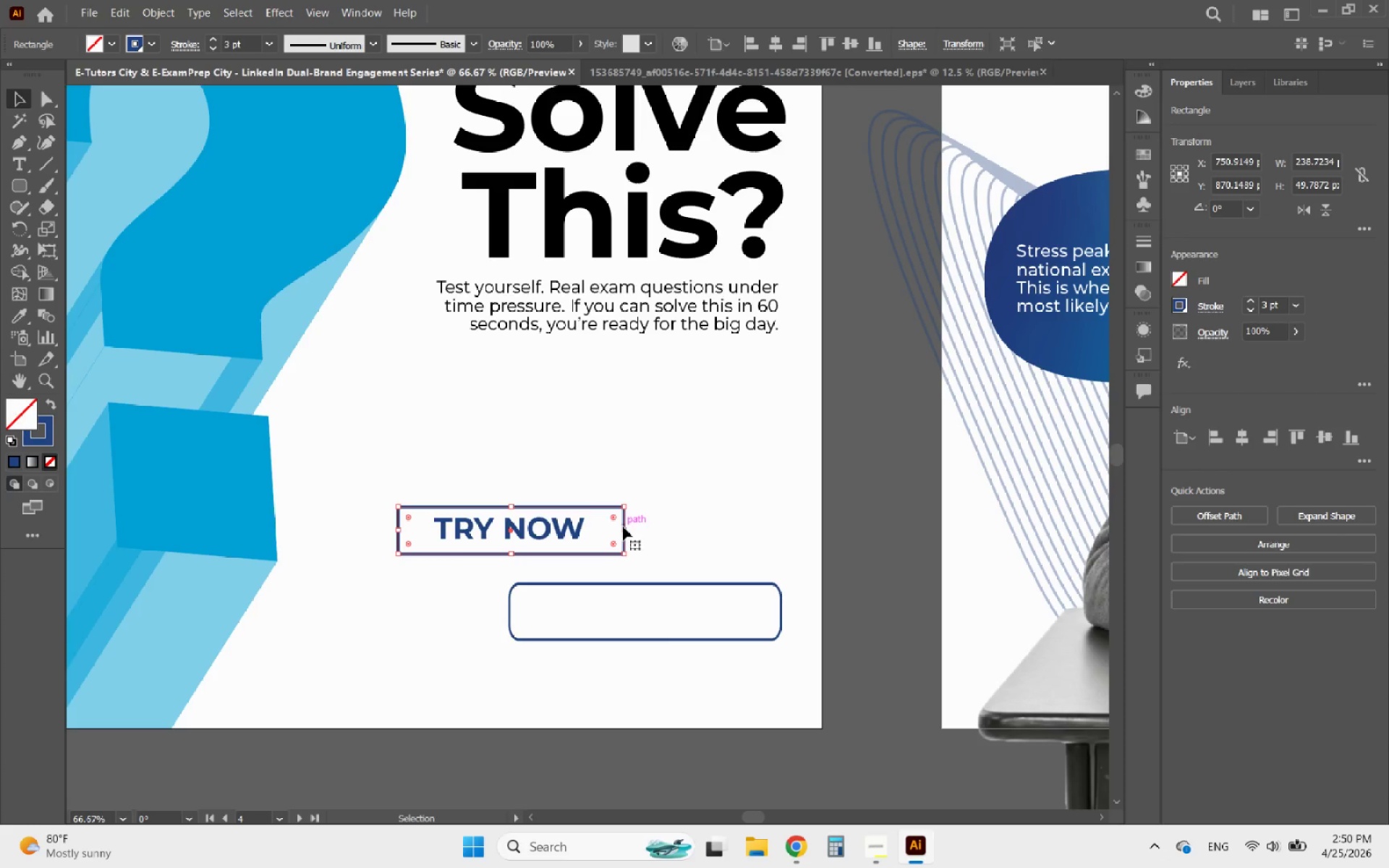 
left_click_drag(start_coordinate=[624, 530], to_coordinate=[608, 532])
 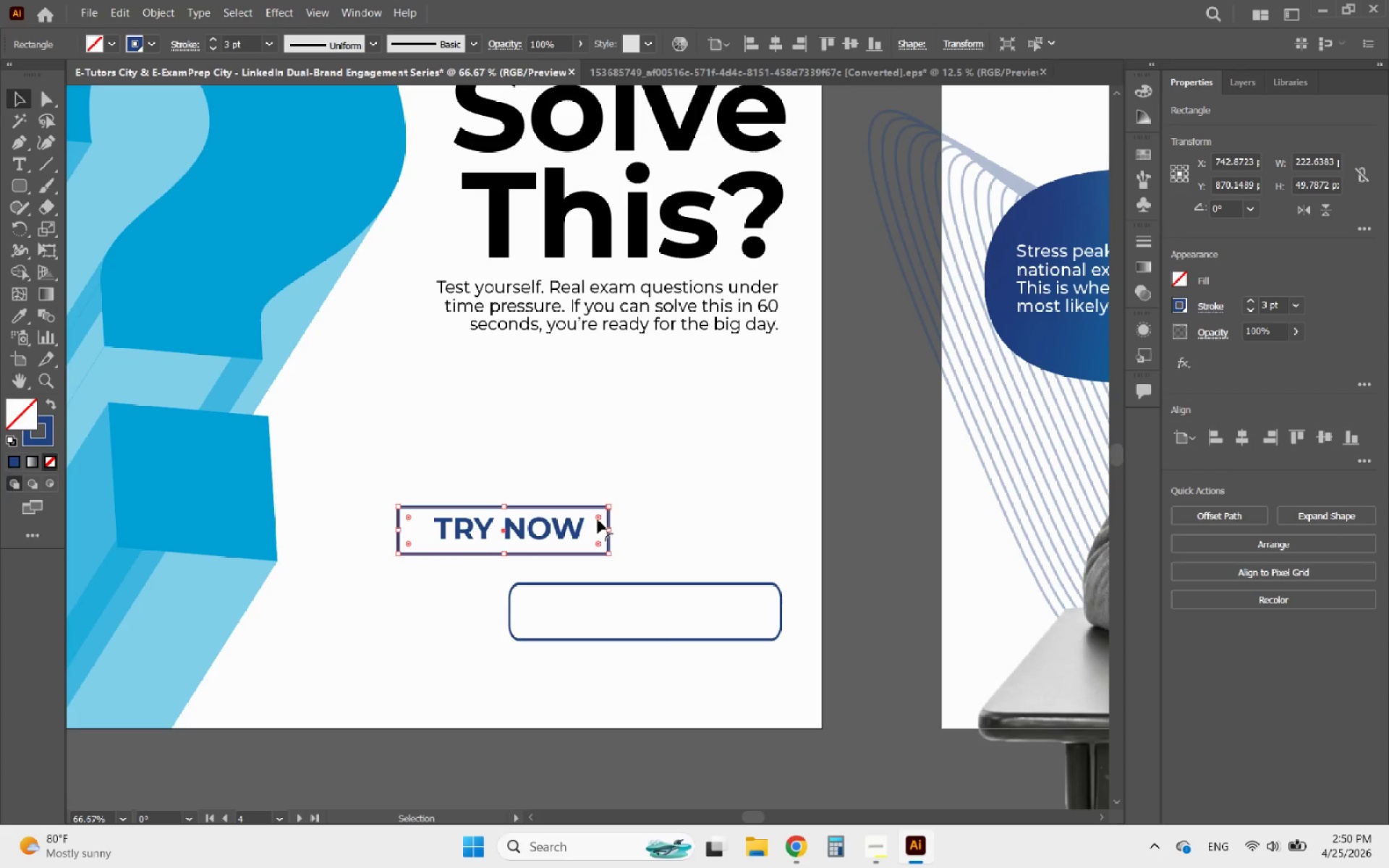 
left_click_drag(start_coordinate=[598, 519], to_coordinate=[494, 558])
 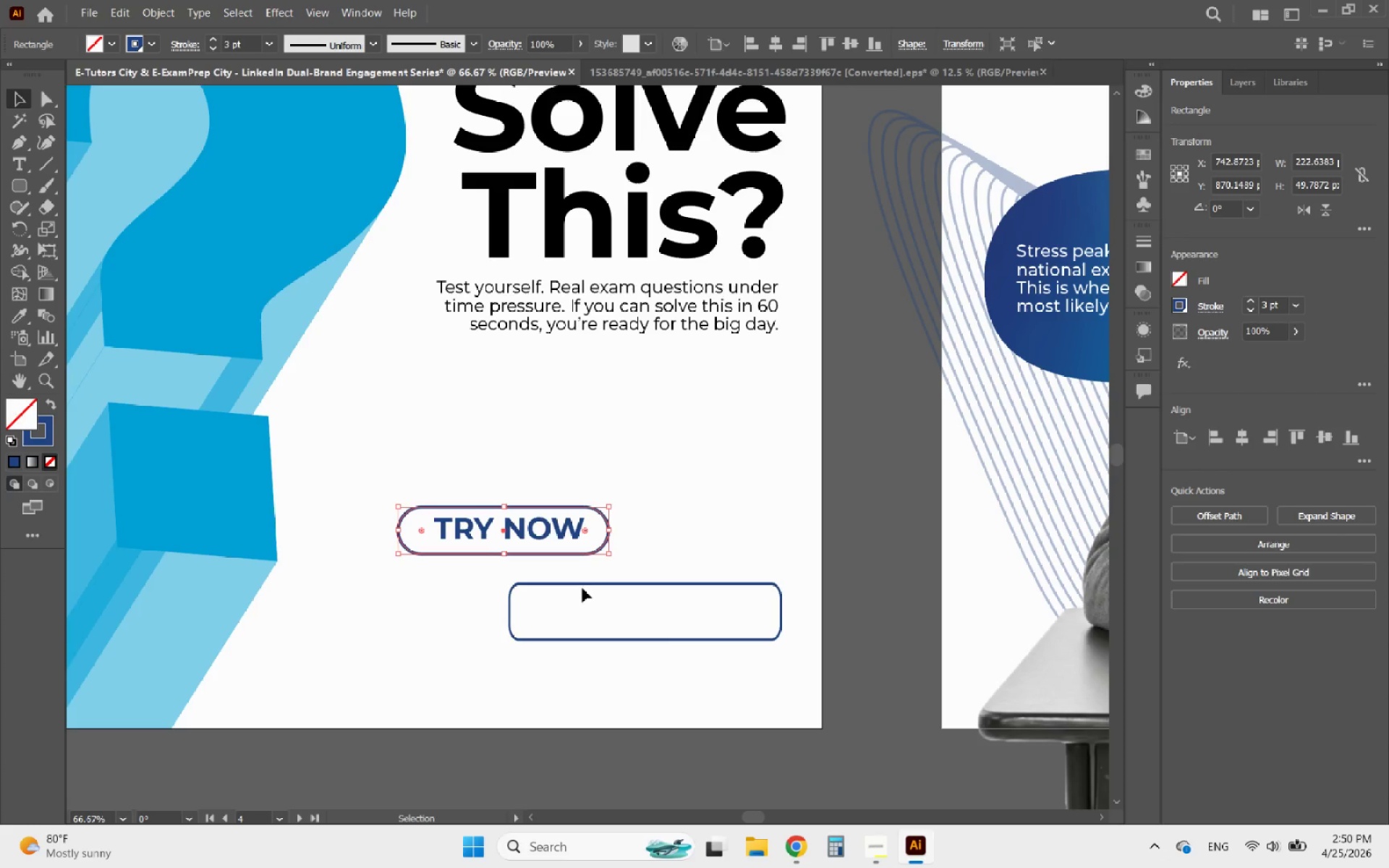 
left_click([582, 588])
 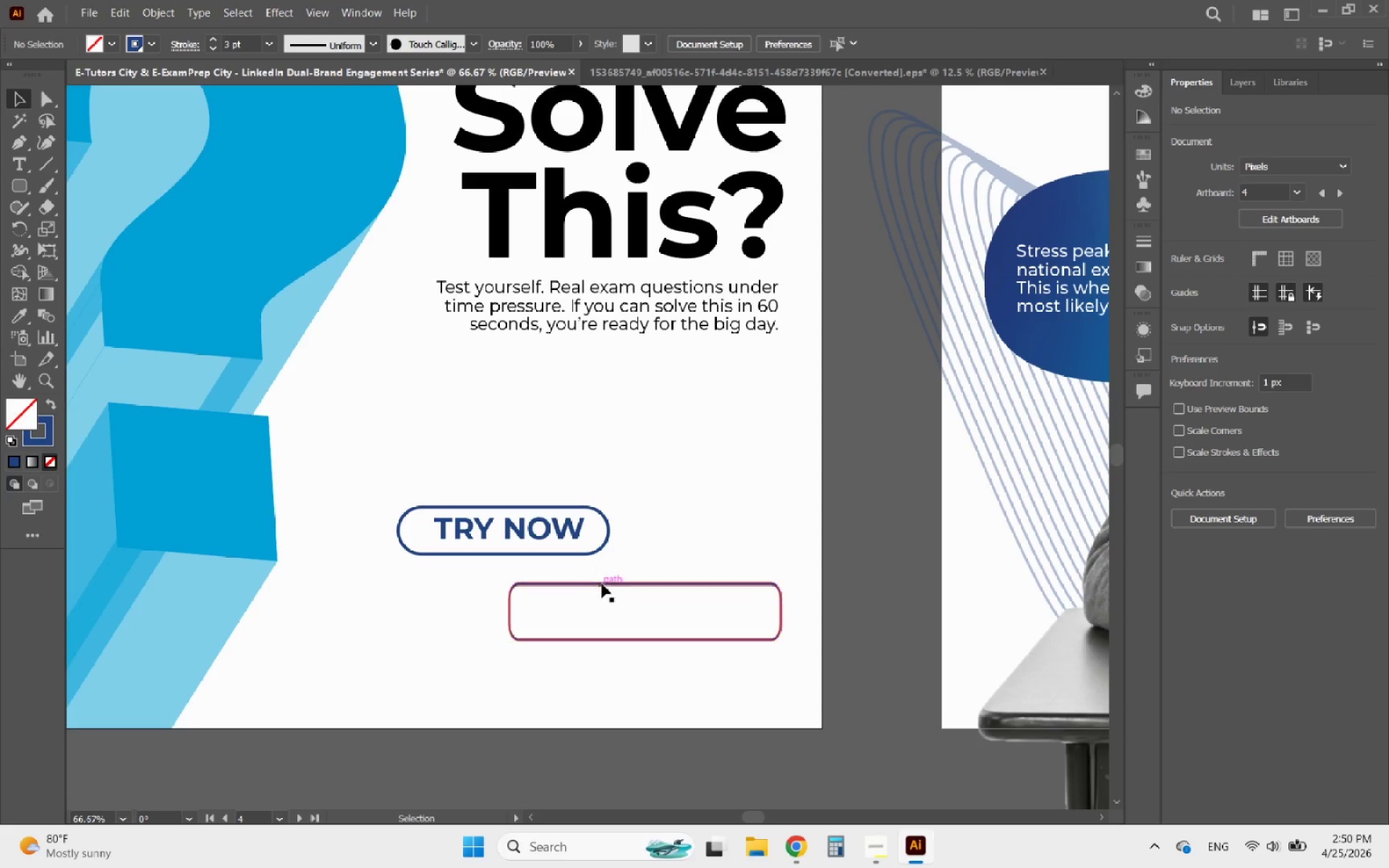 
left_click([602, 584])
 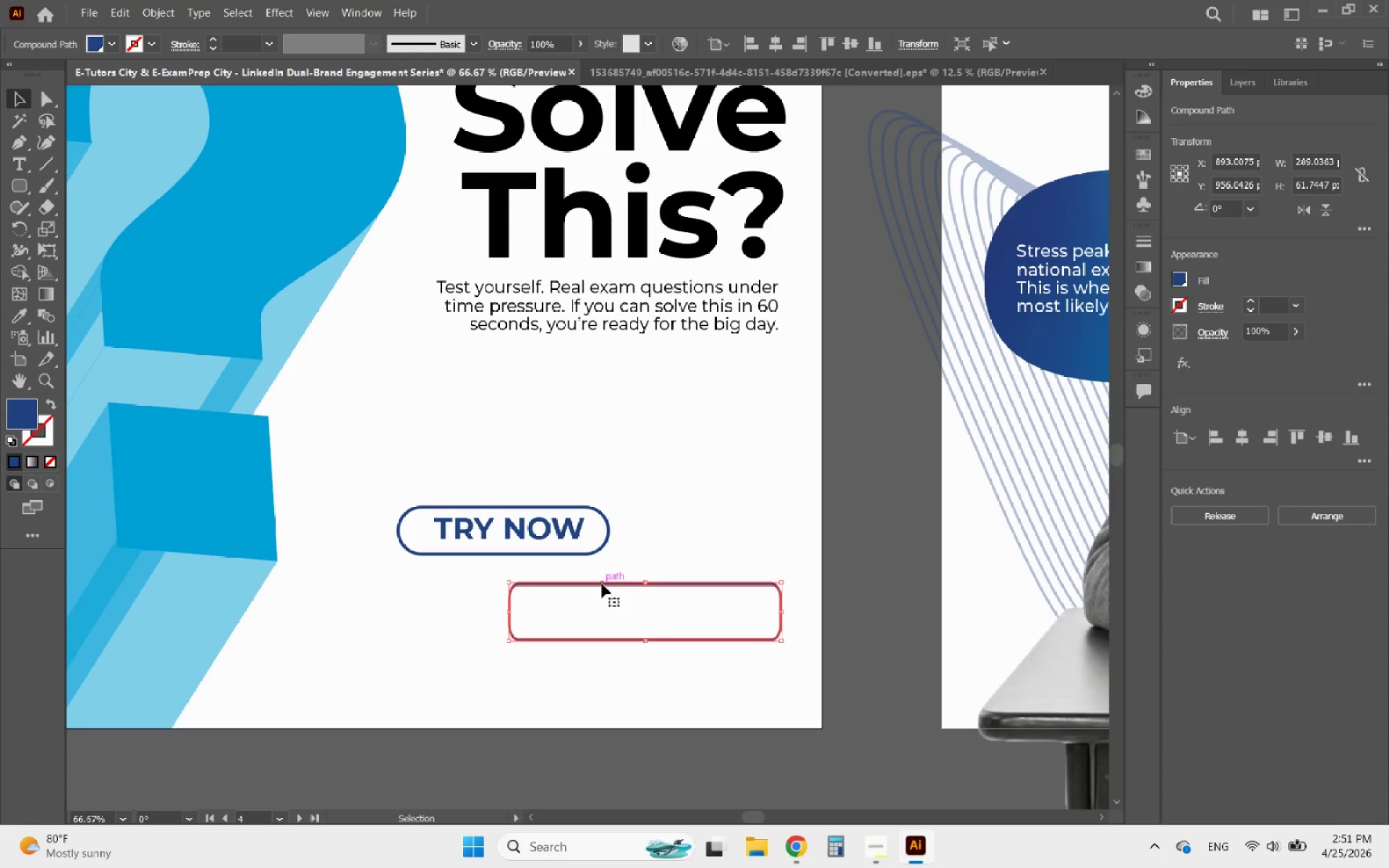 
hold_key(key=AltLeft, duration=0.59)
scroll: coordinate [438, 522], scroll_direction: up, amount: 2.0
 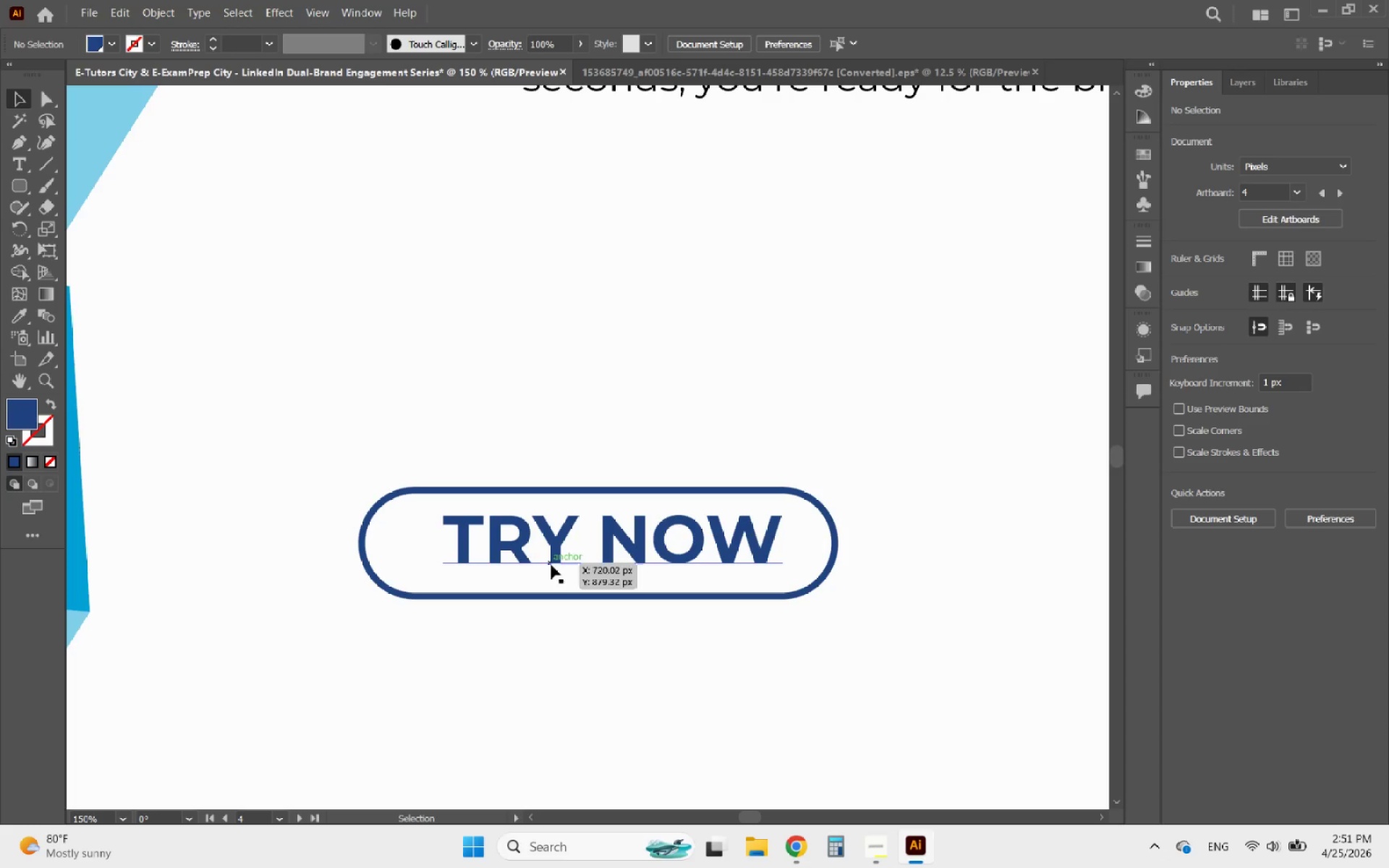 
left_click_drag(start_coordinate=[531, 560], to_coordinate=[521, 567])
 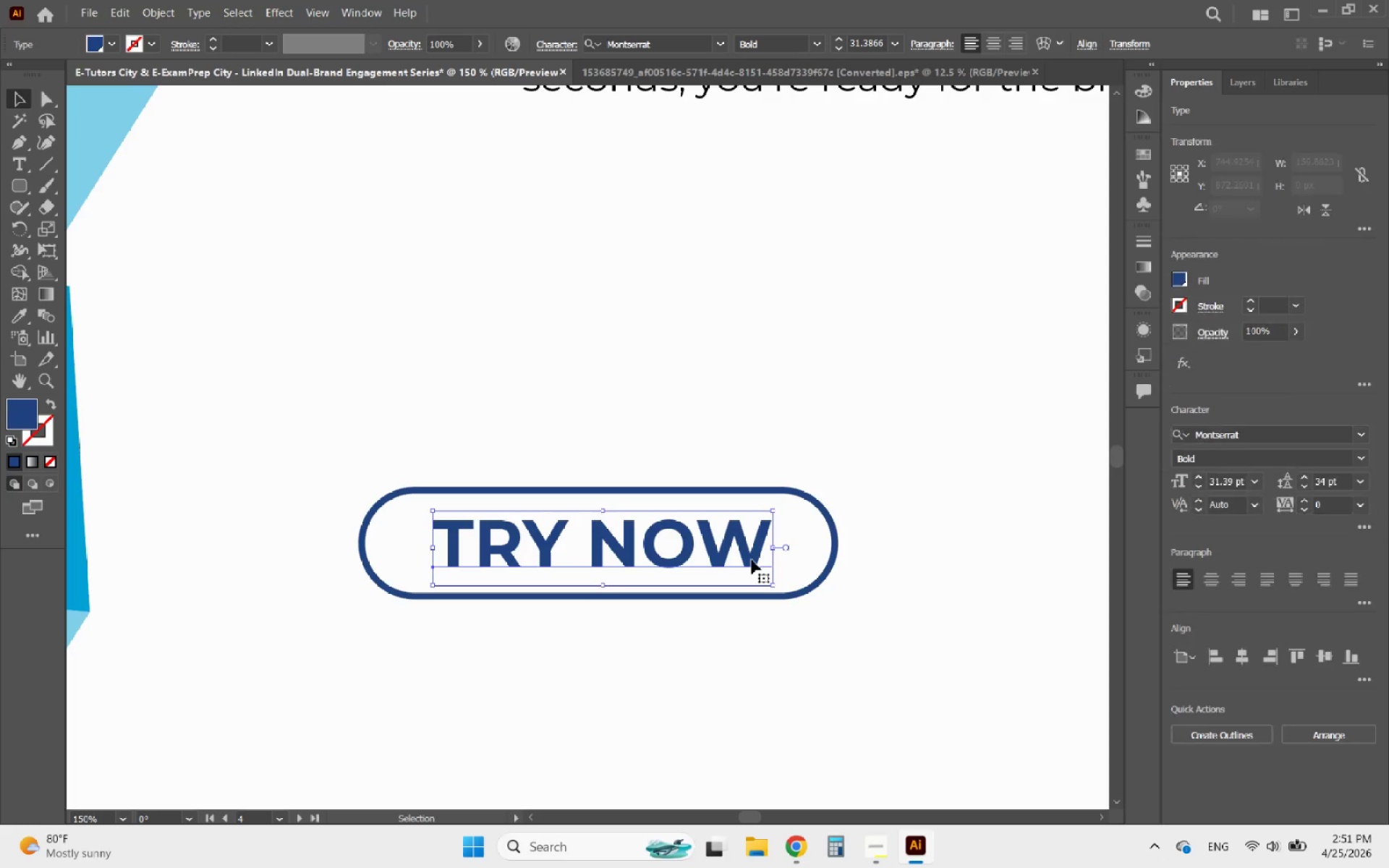 
hold_key(key=ShiftLeft, duration=1.19)
left_click_drag(start_coordinate=[771, 548], to_coordinate=[761, 549])
 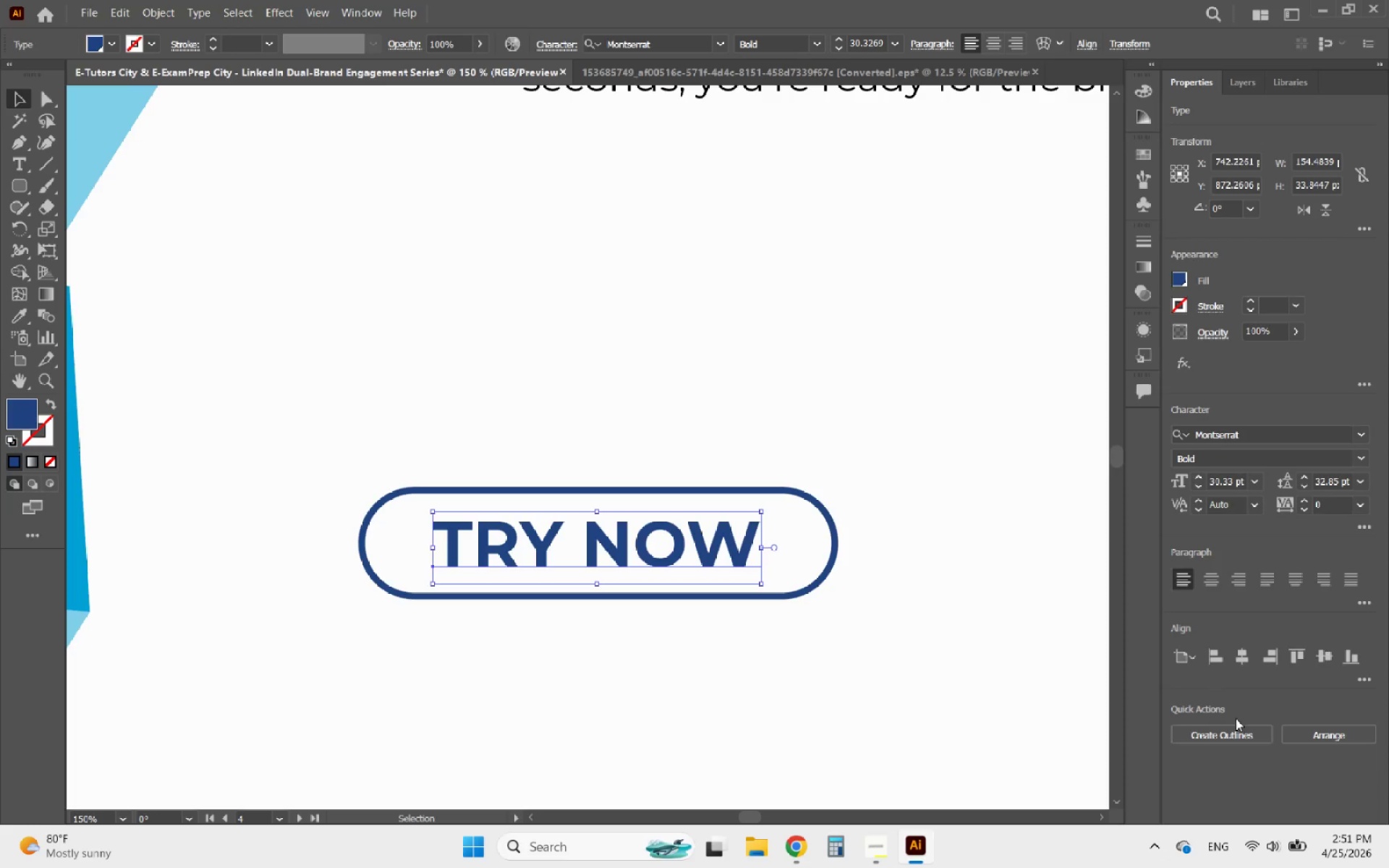 
left_click([1243, 742])
 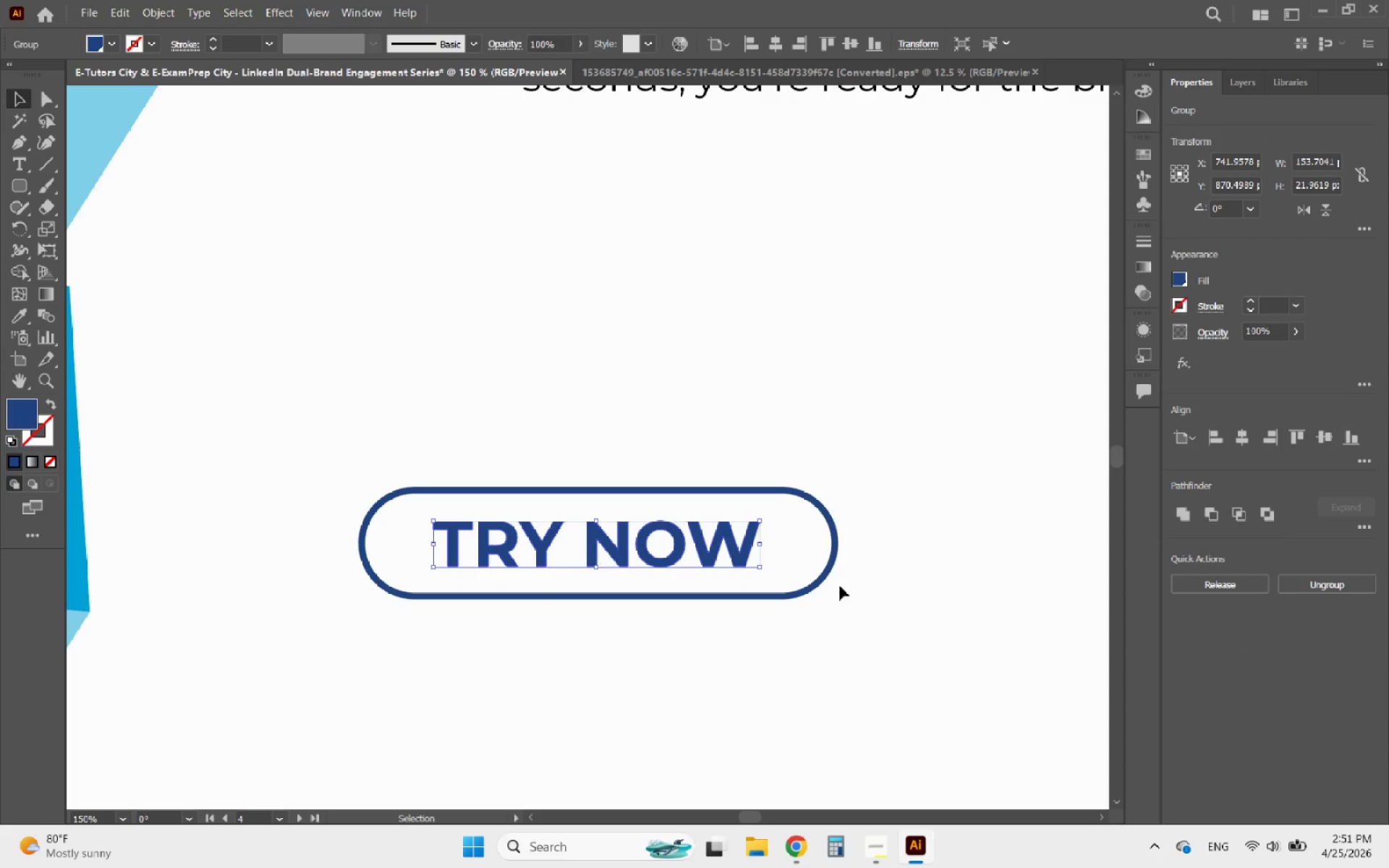 
hold_key(key=ShiftLeft, duration=0.86)
left_click([827, 519])
 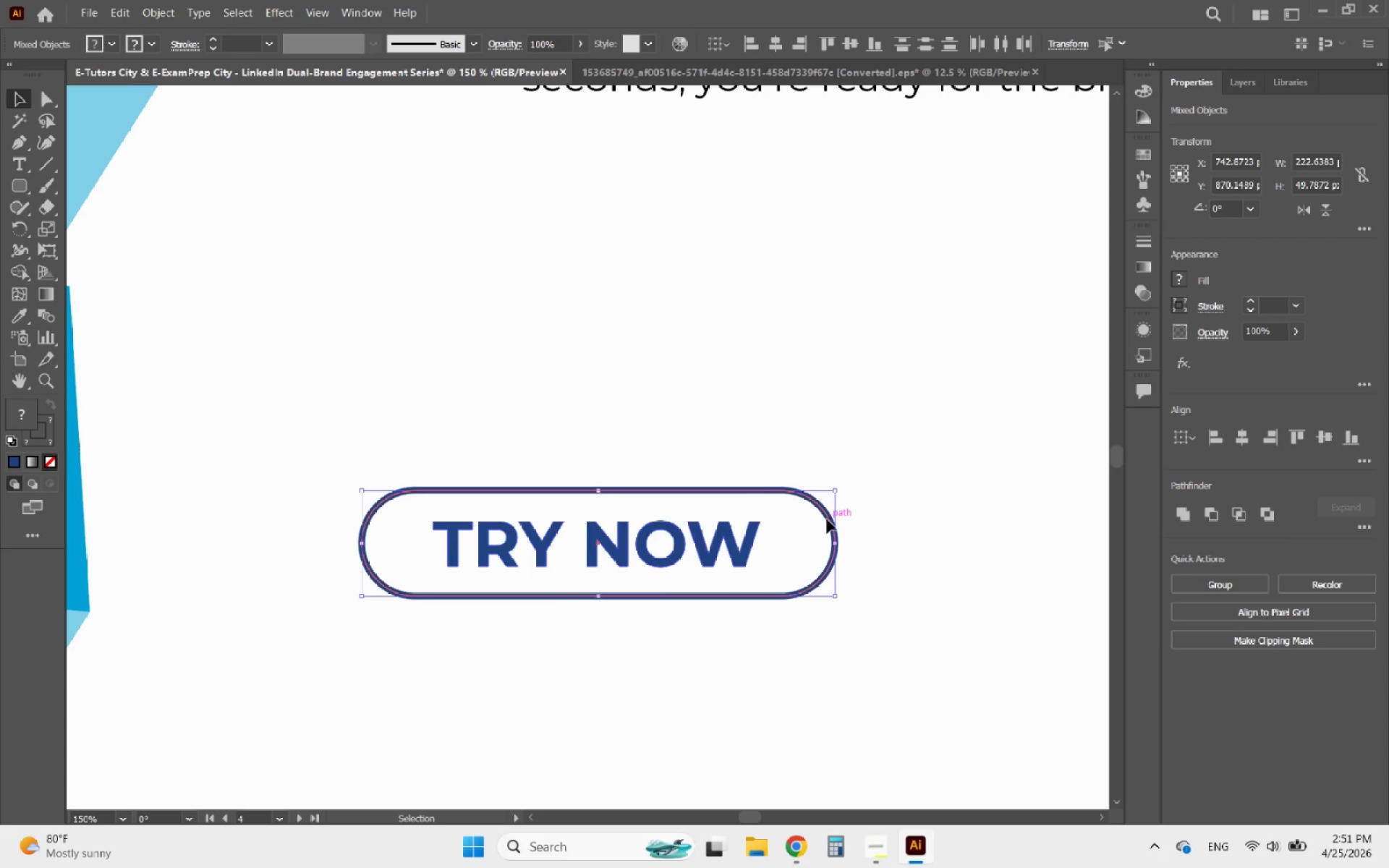 
left_click([827, 519])
 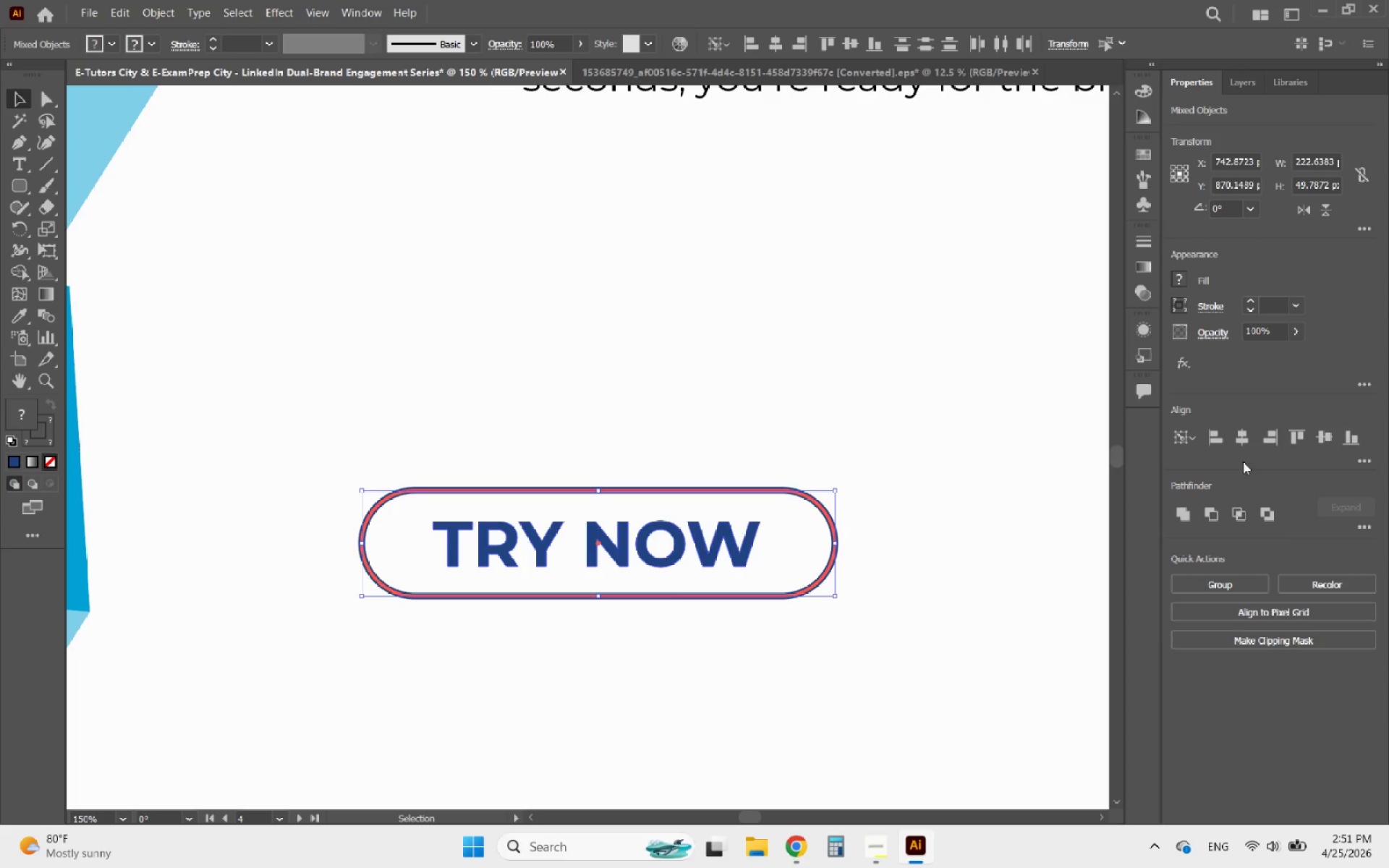 
left_click([1248, 436])
 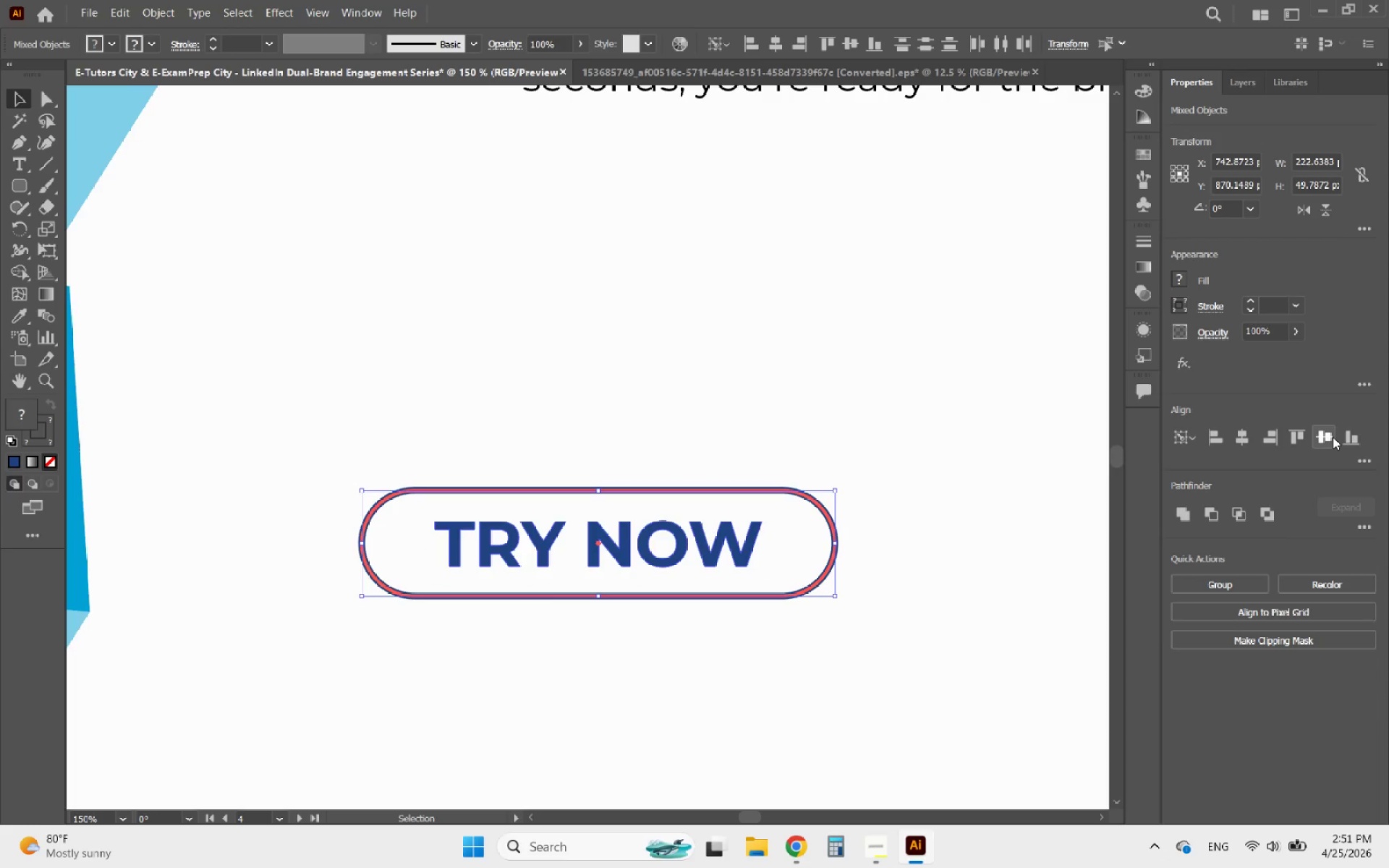 
left_click([1332, 437])
 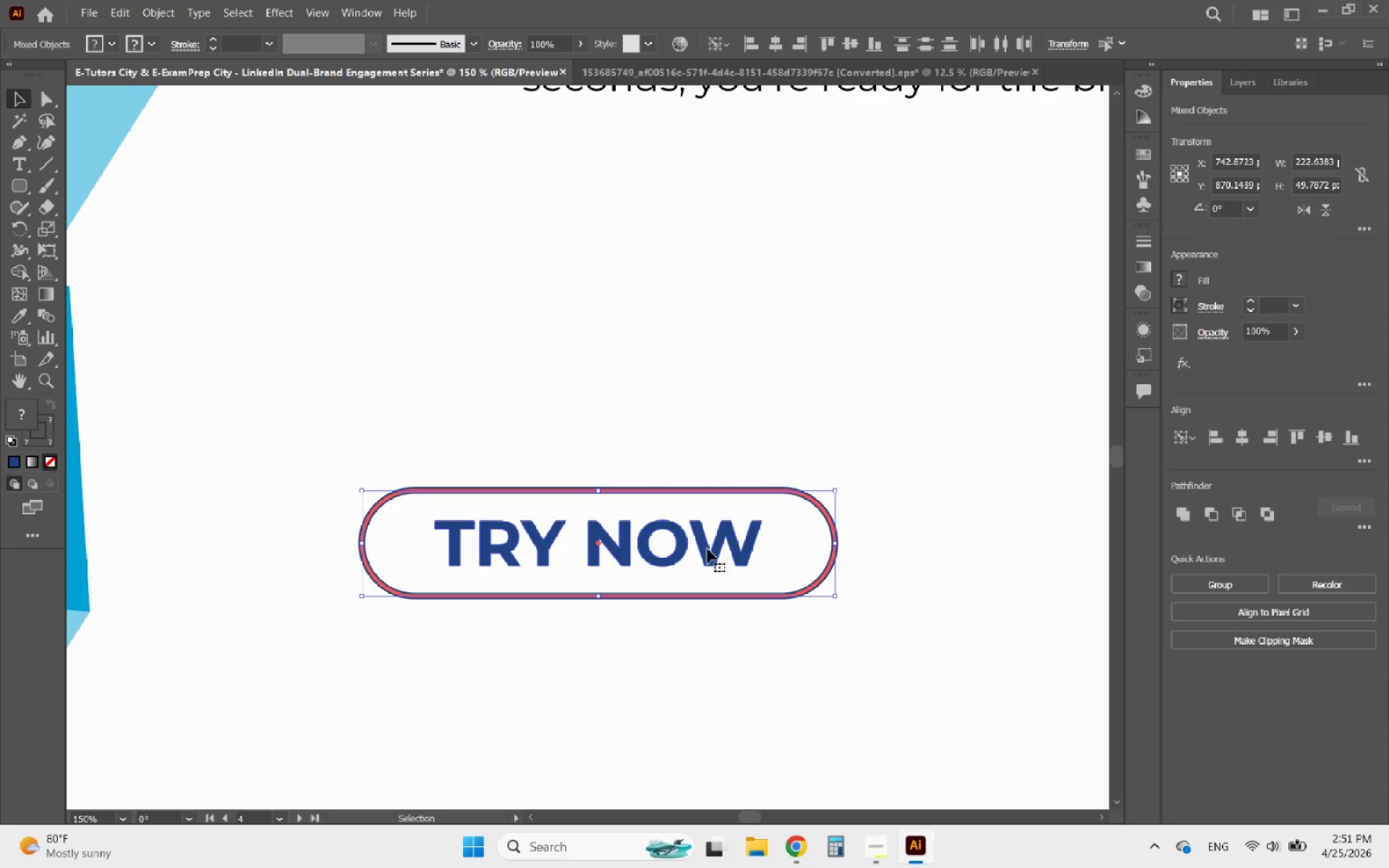 
hold_key(key=AltLeft, duration=0.48)
scroll: coordinate [393, 551], scroll_direction: down, amount: 3.0
 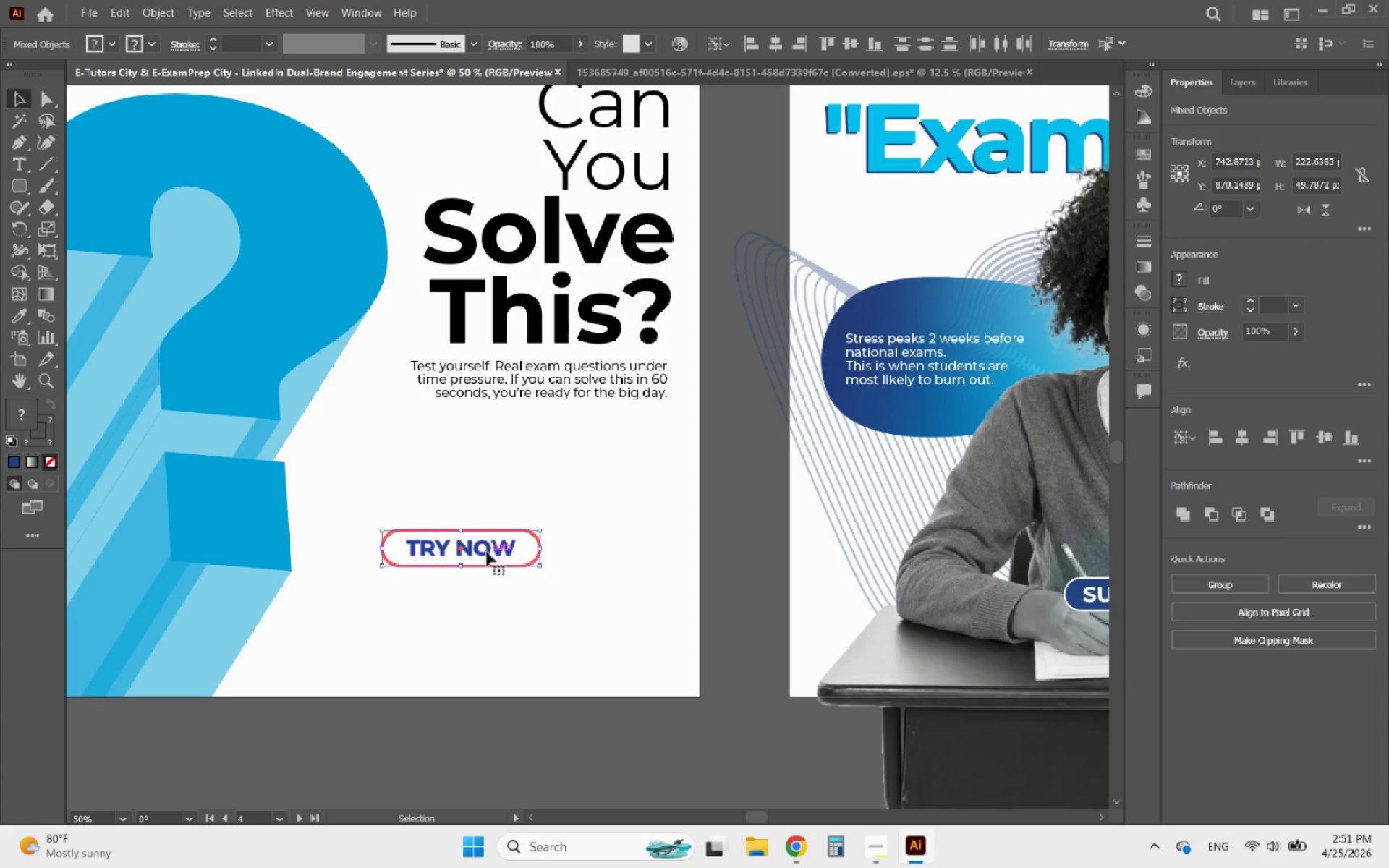 
left_click_drag(start_coordinate=[485, 548], to_coordinate=[601, 639])
 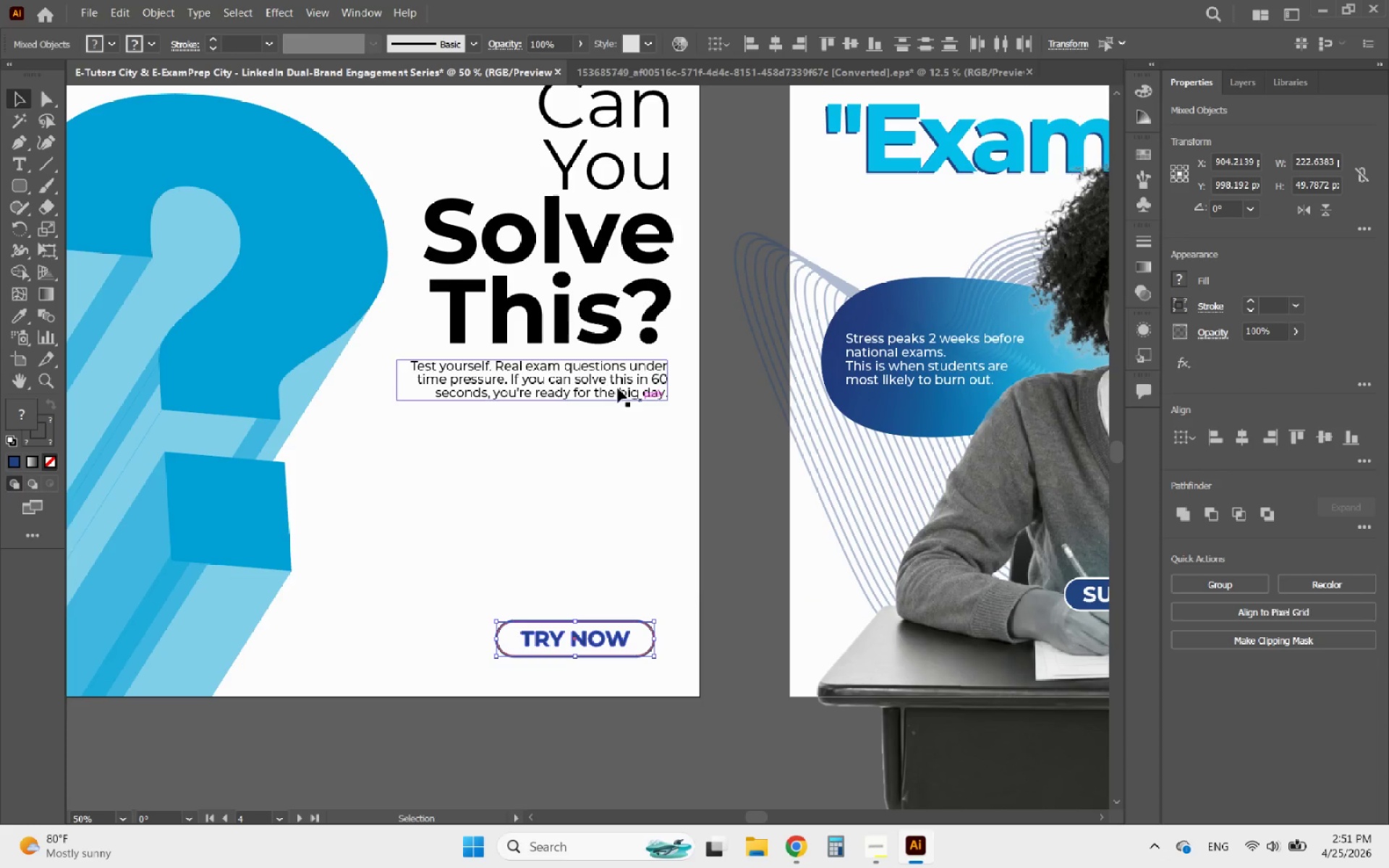 
hold_key(key=ShiftLeft, duration=0.53)
left_click([611, 383])
 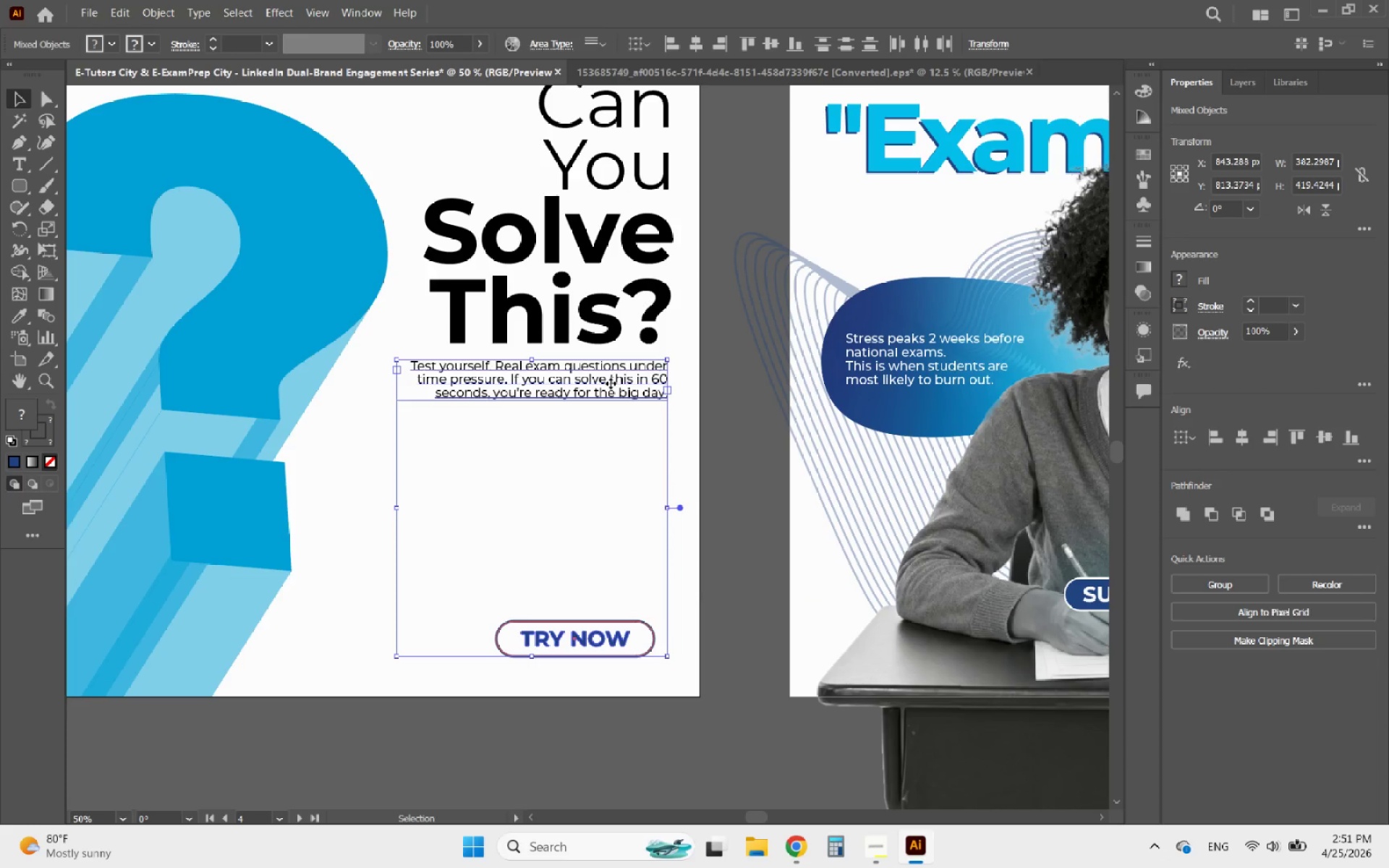 
left_click([611, 383])
 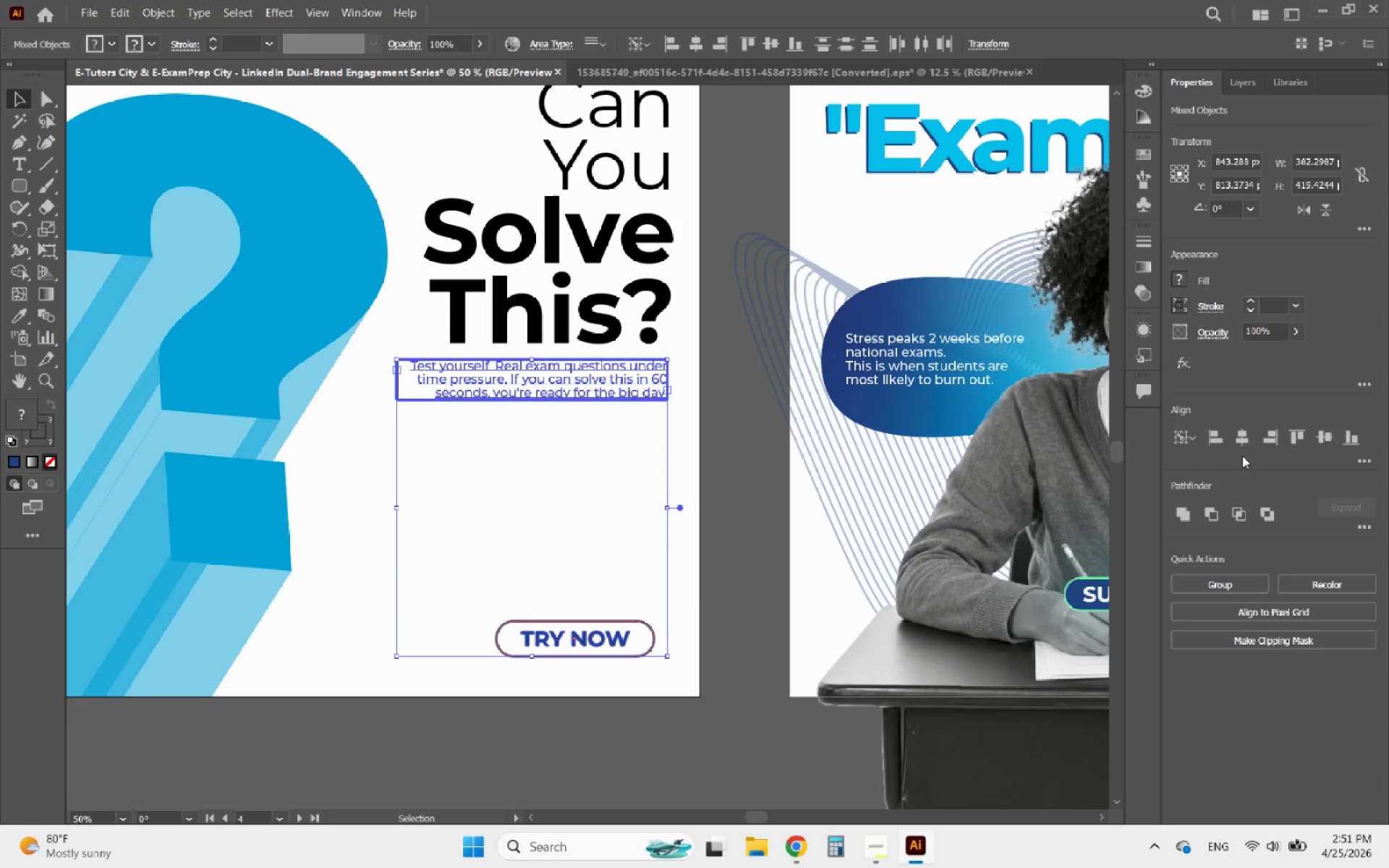 
left_click([1265, 443])
 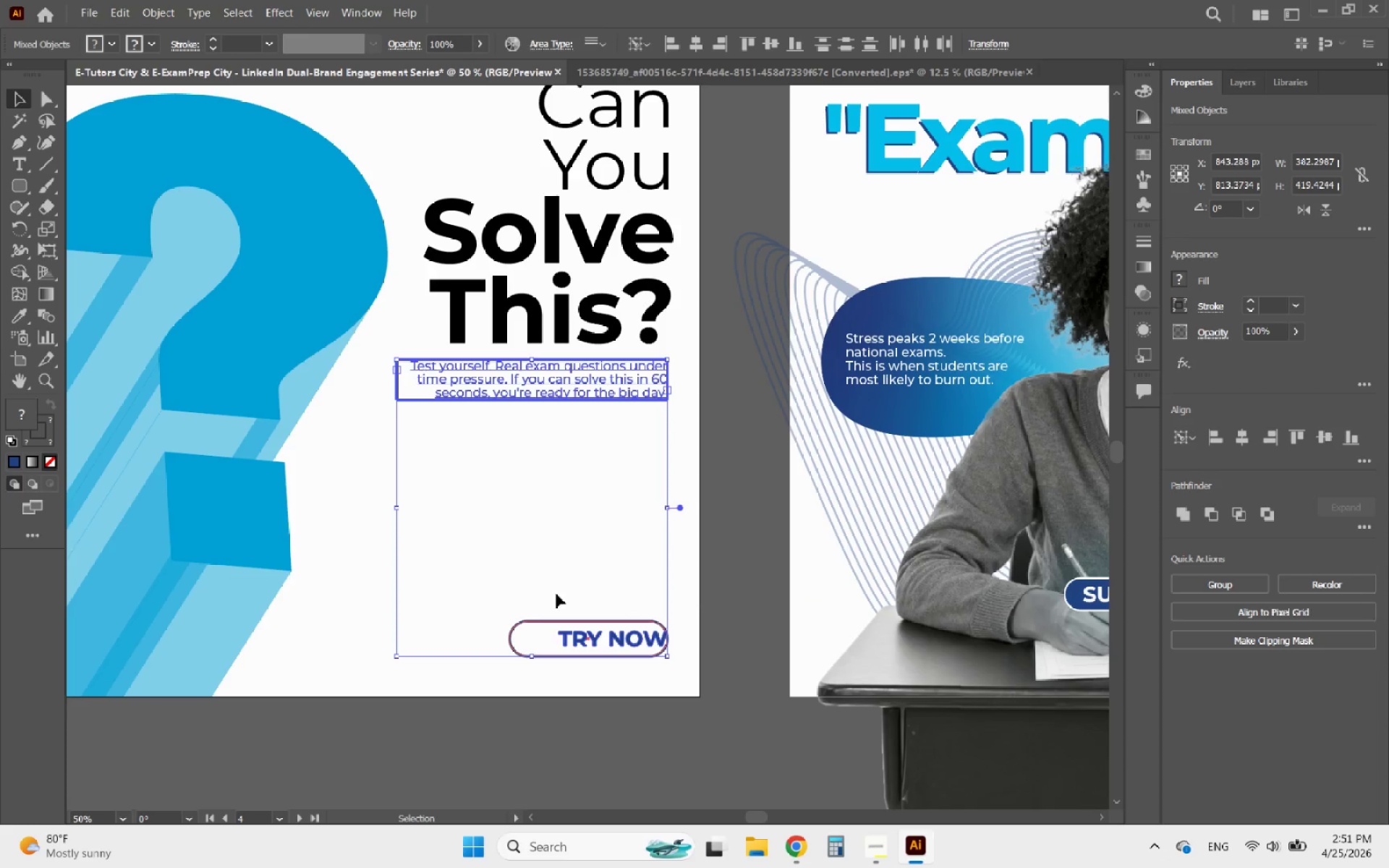 
left_click([556, 594])
 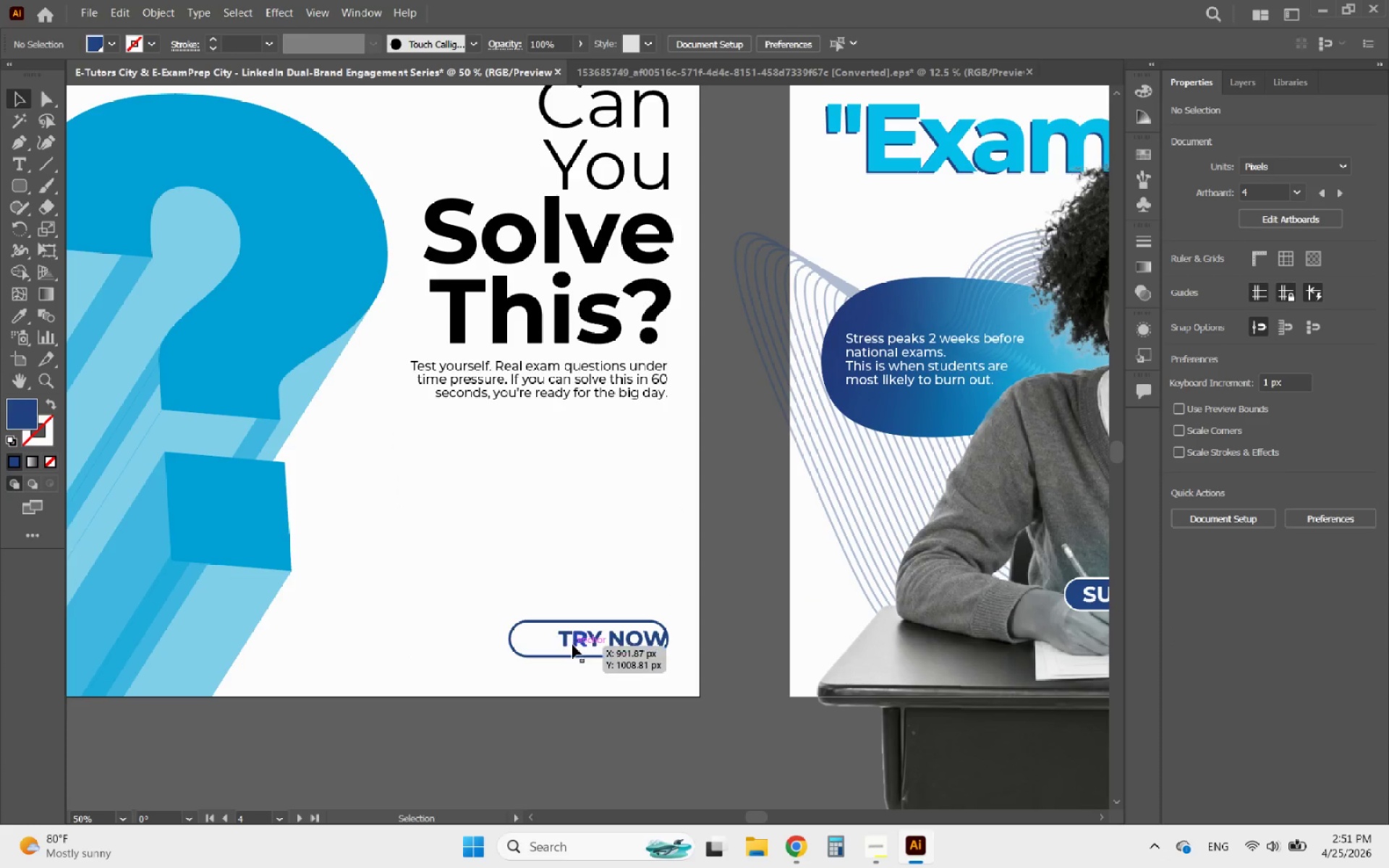 
left_click([572, 644])
 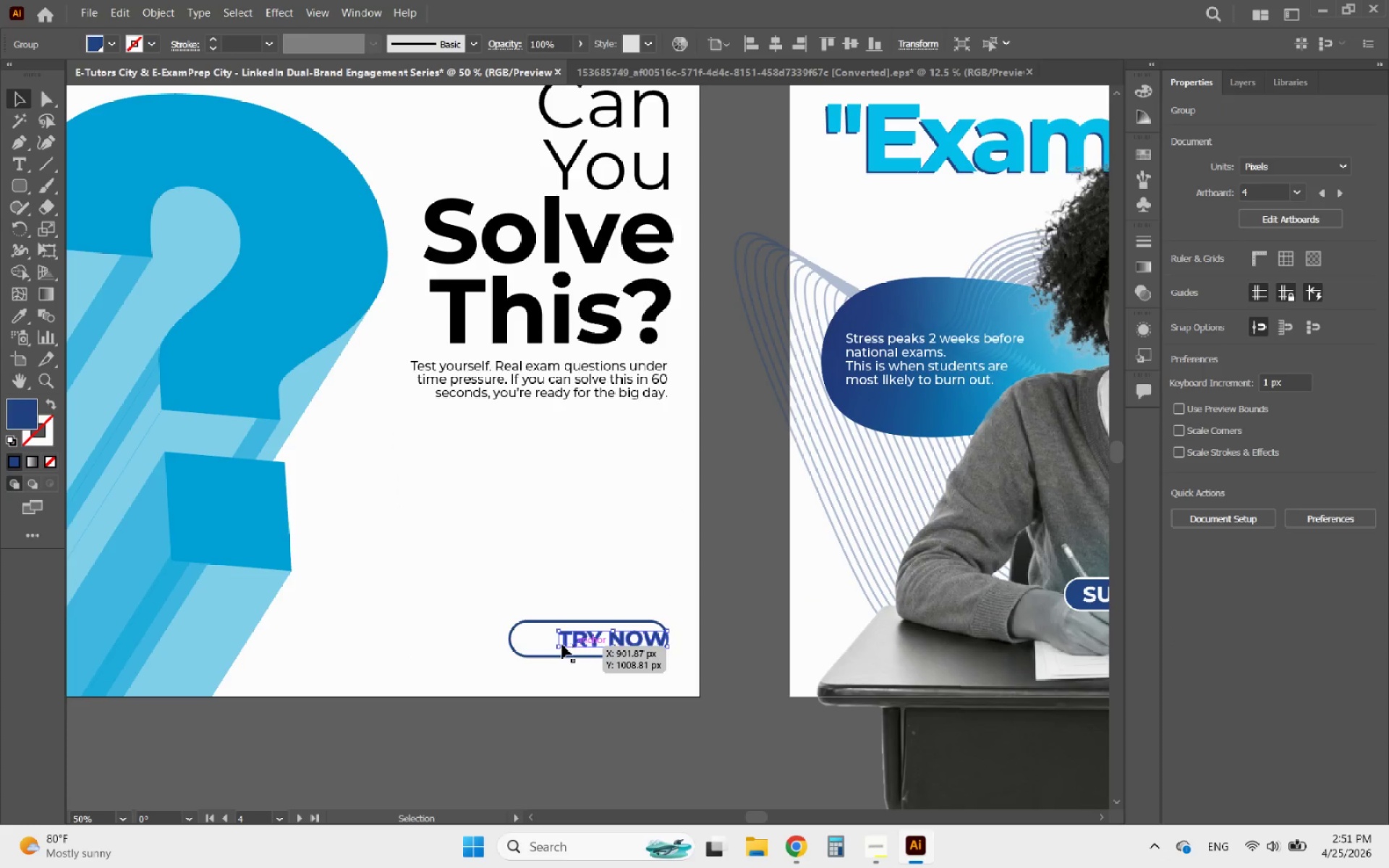 
hold_key(key=ShiftLeft, duration=1.2)
left_click([514, 626])
 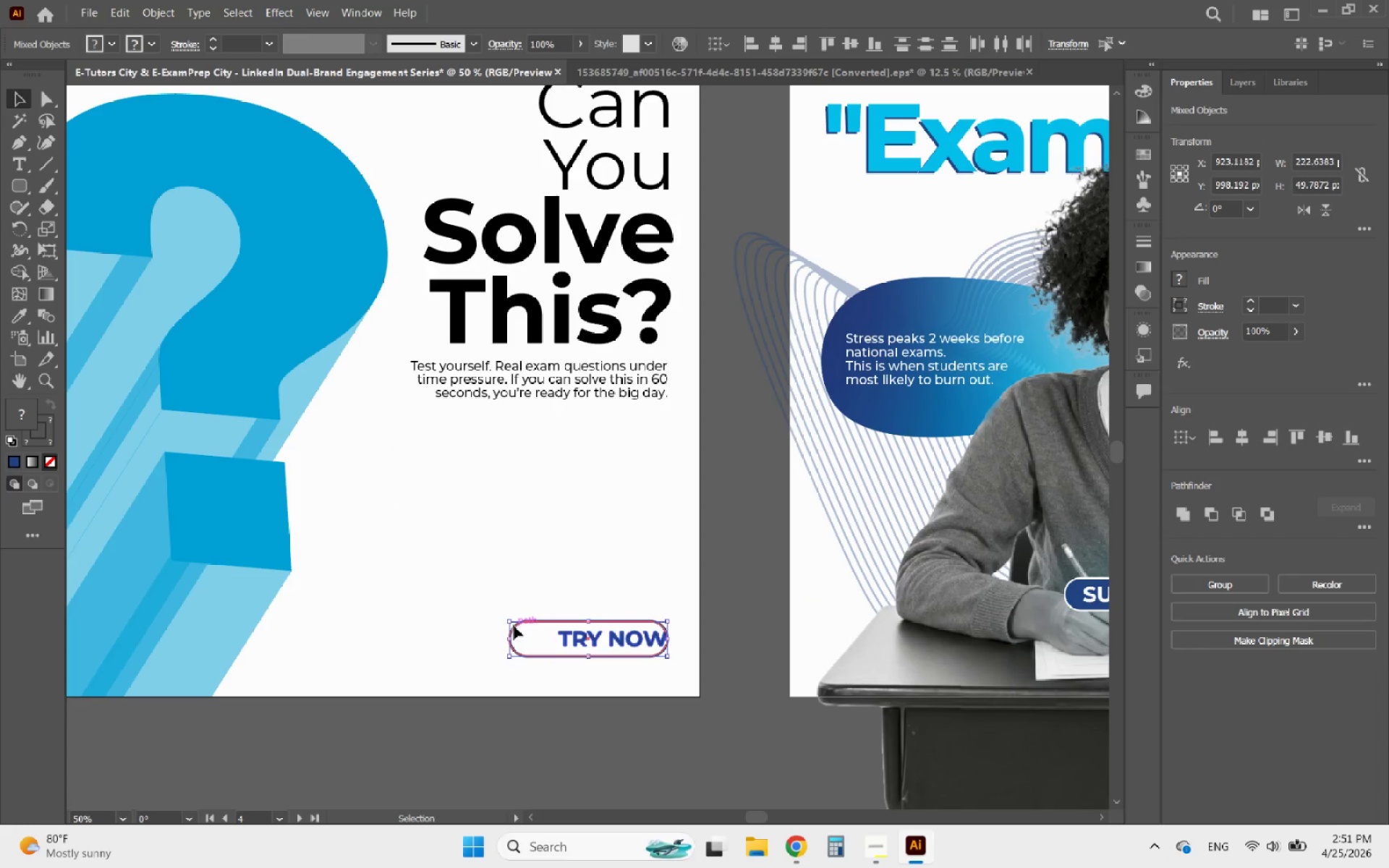 
left_click([514, 626])
 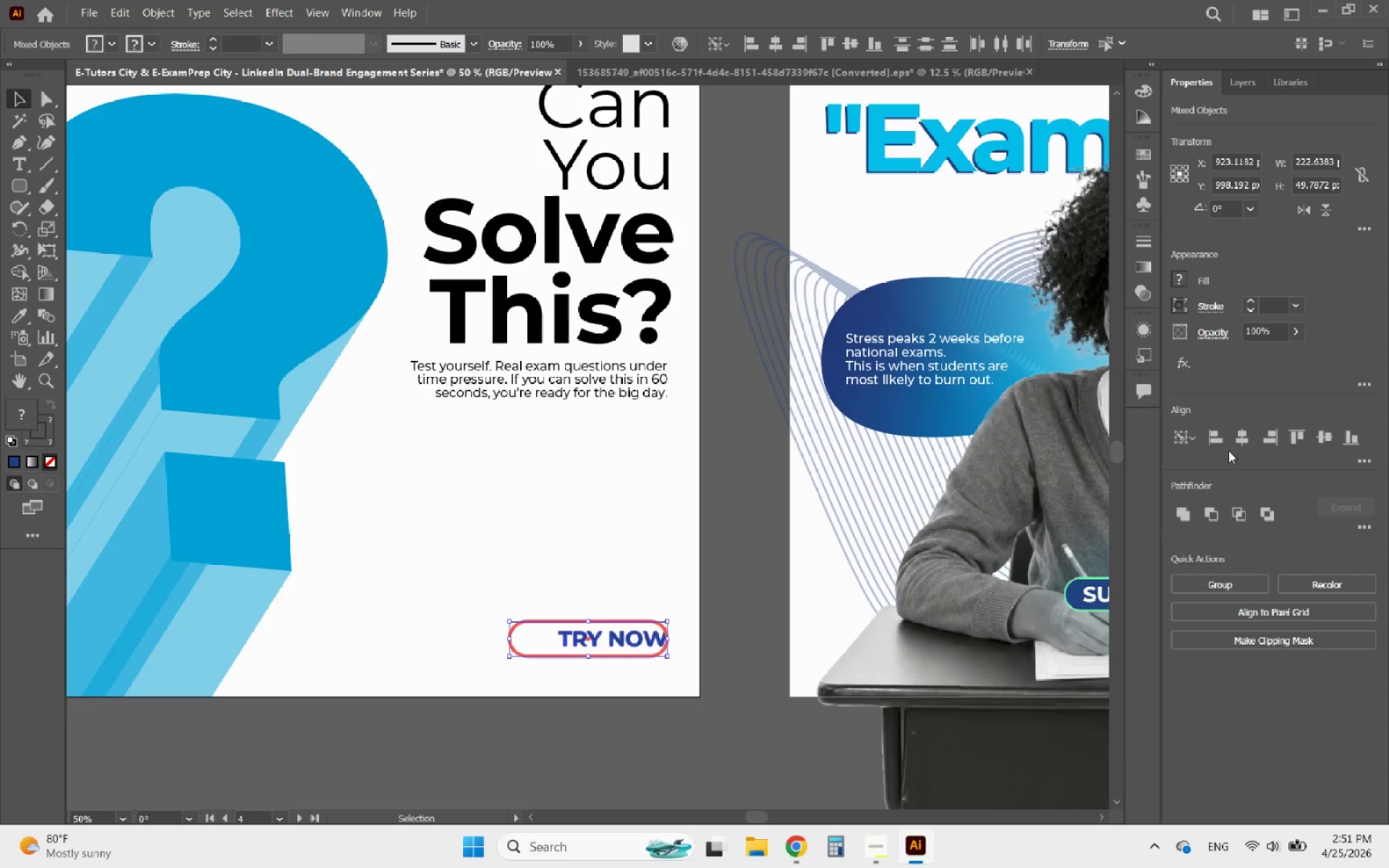 
left_click([1235, 446])
 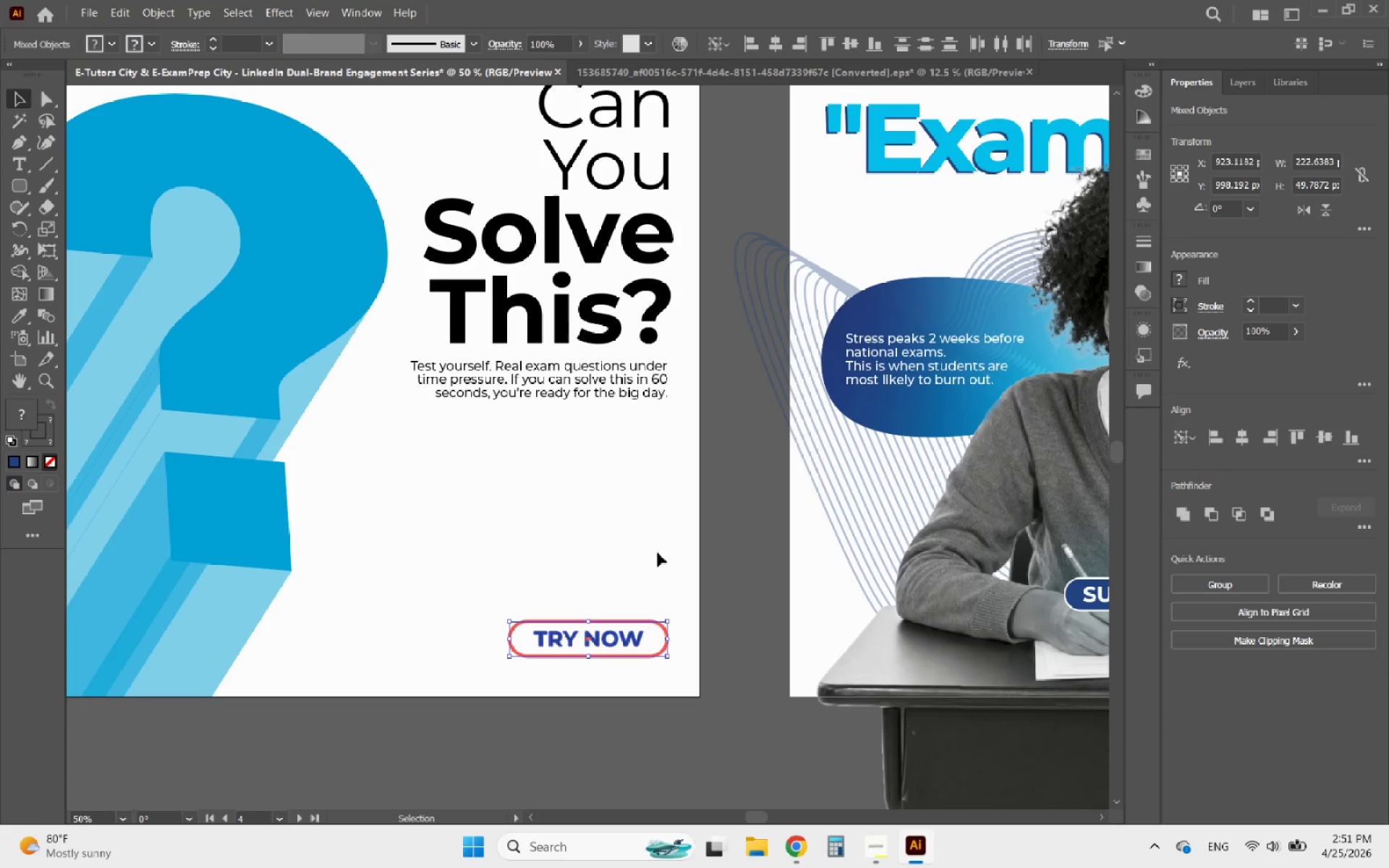 
left_click([589, 562])
 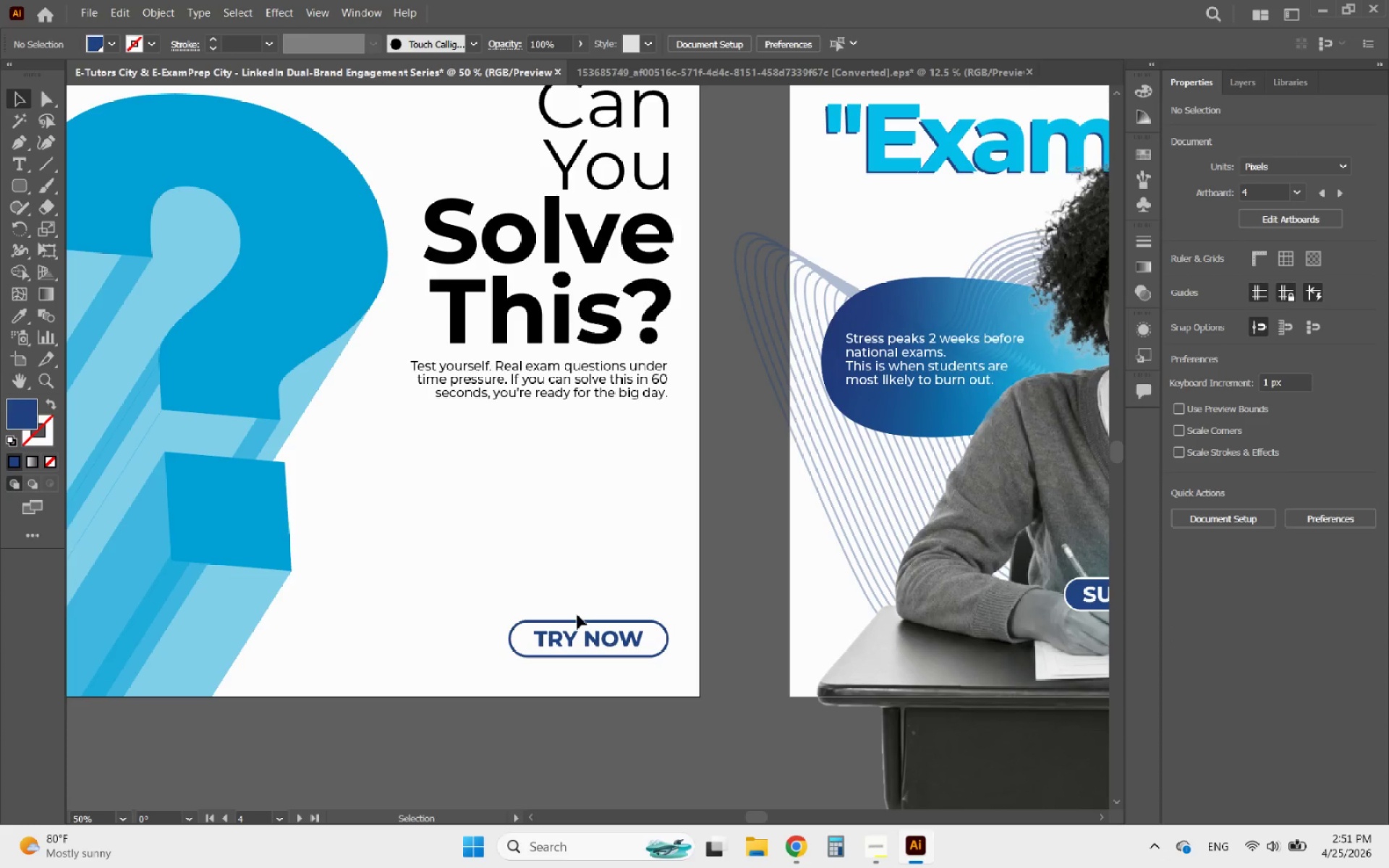 
left_click([569, 619])
 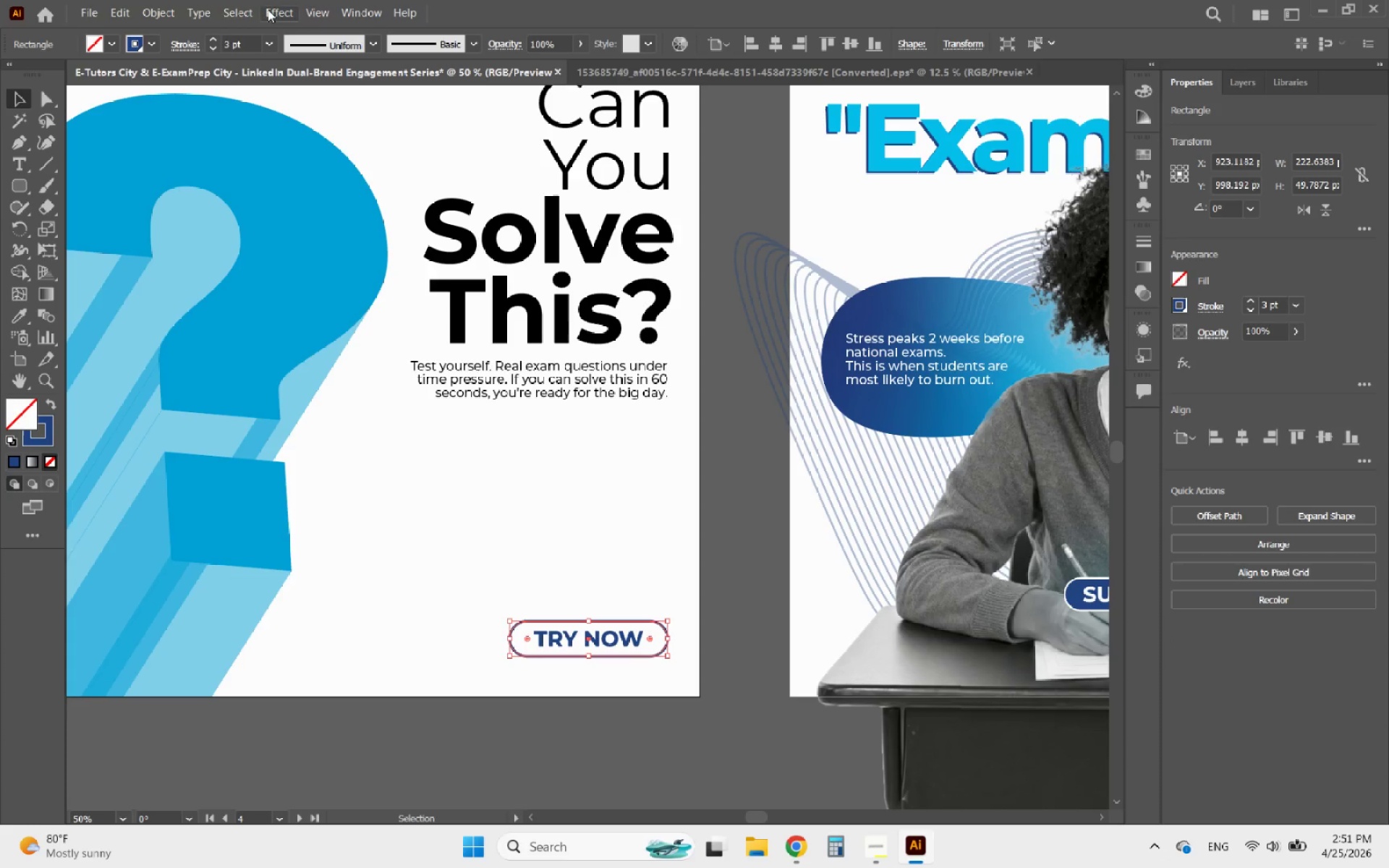 
left_click([160, 10])
 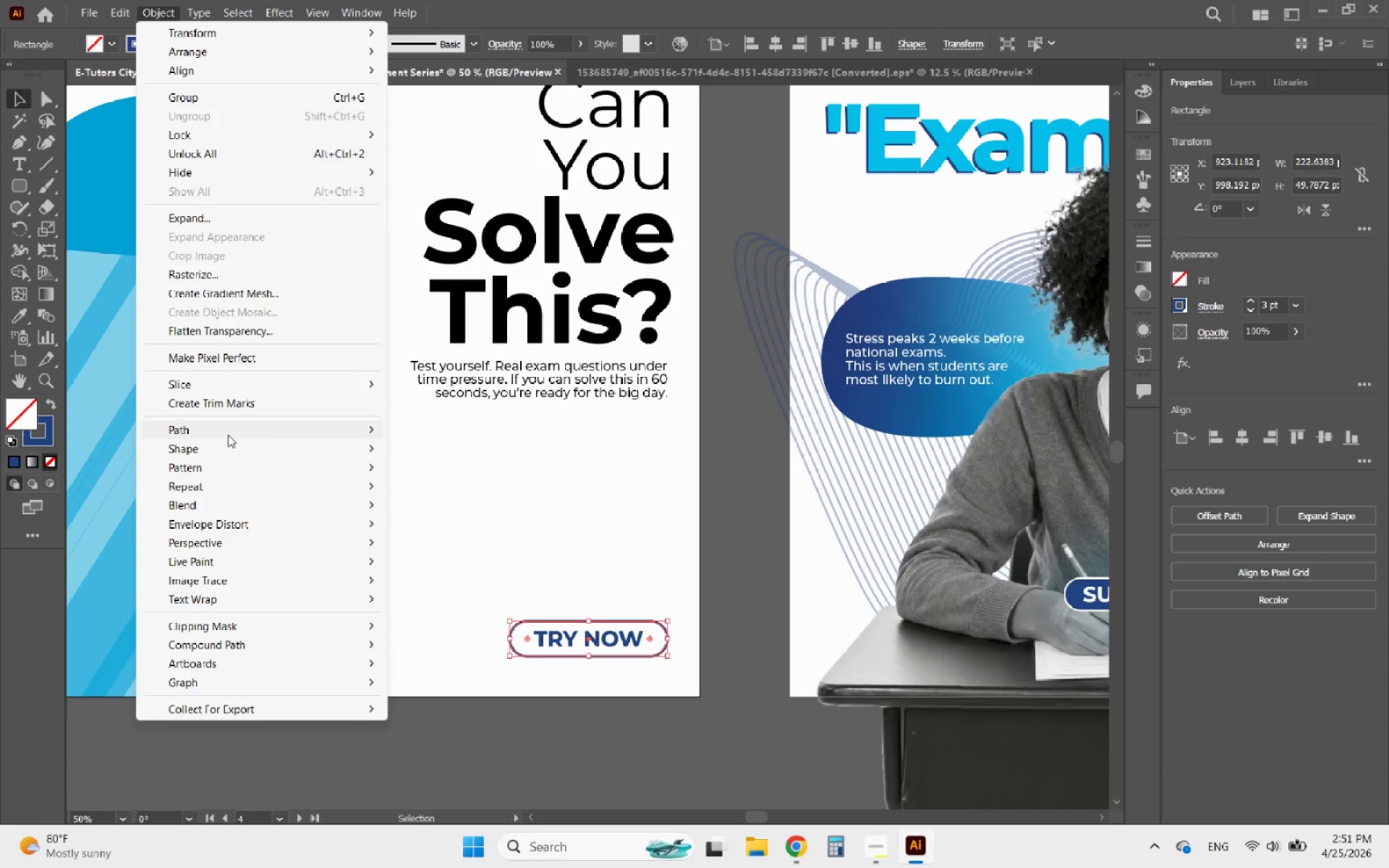 
left_click([216, 433])
 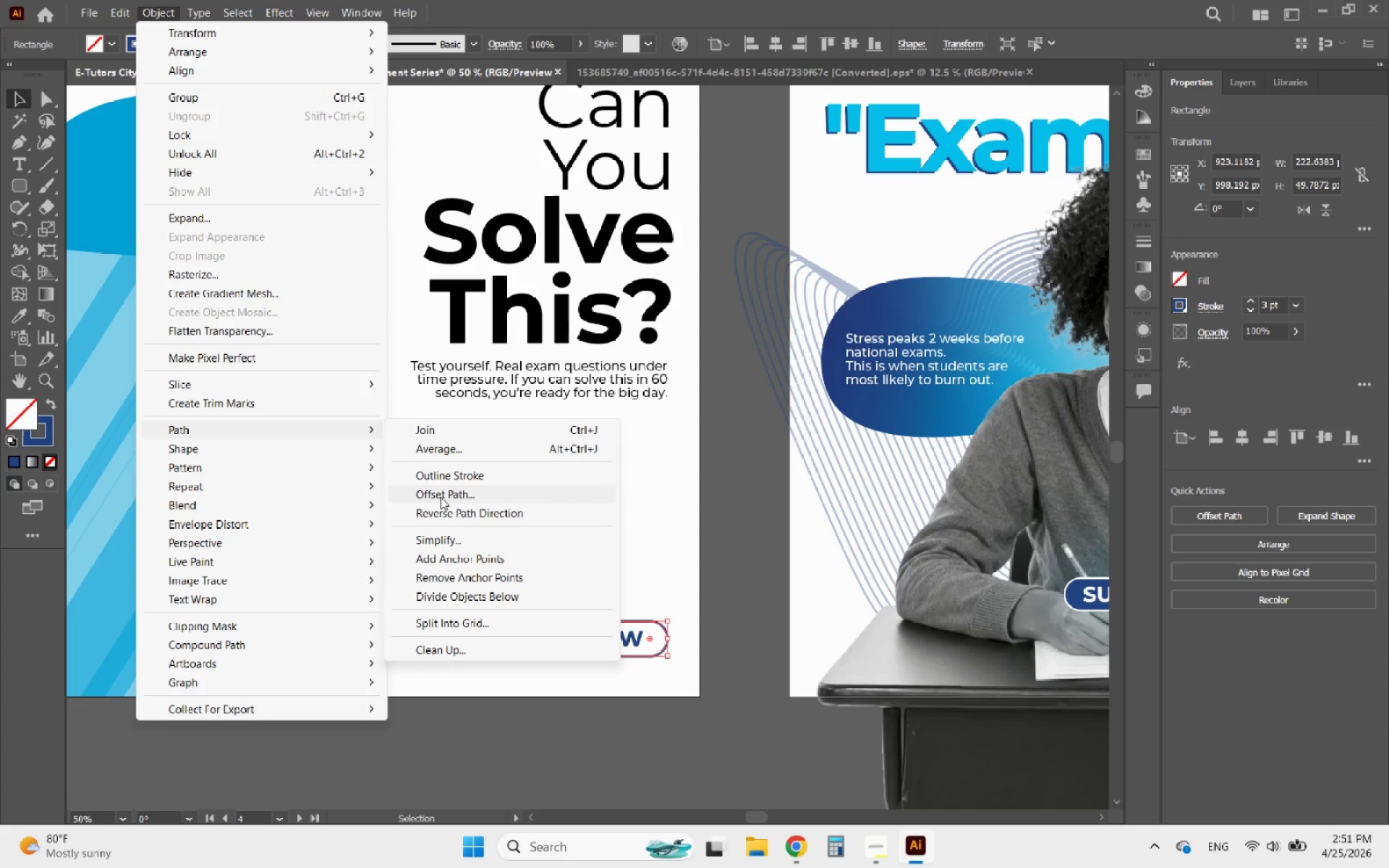 
left_click([451, 480])
 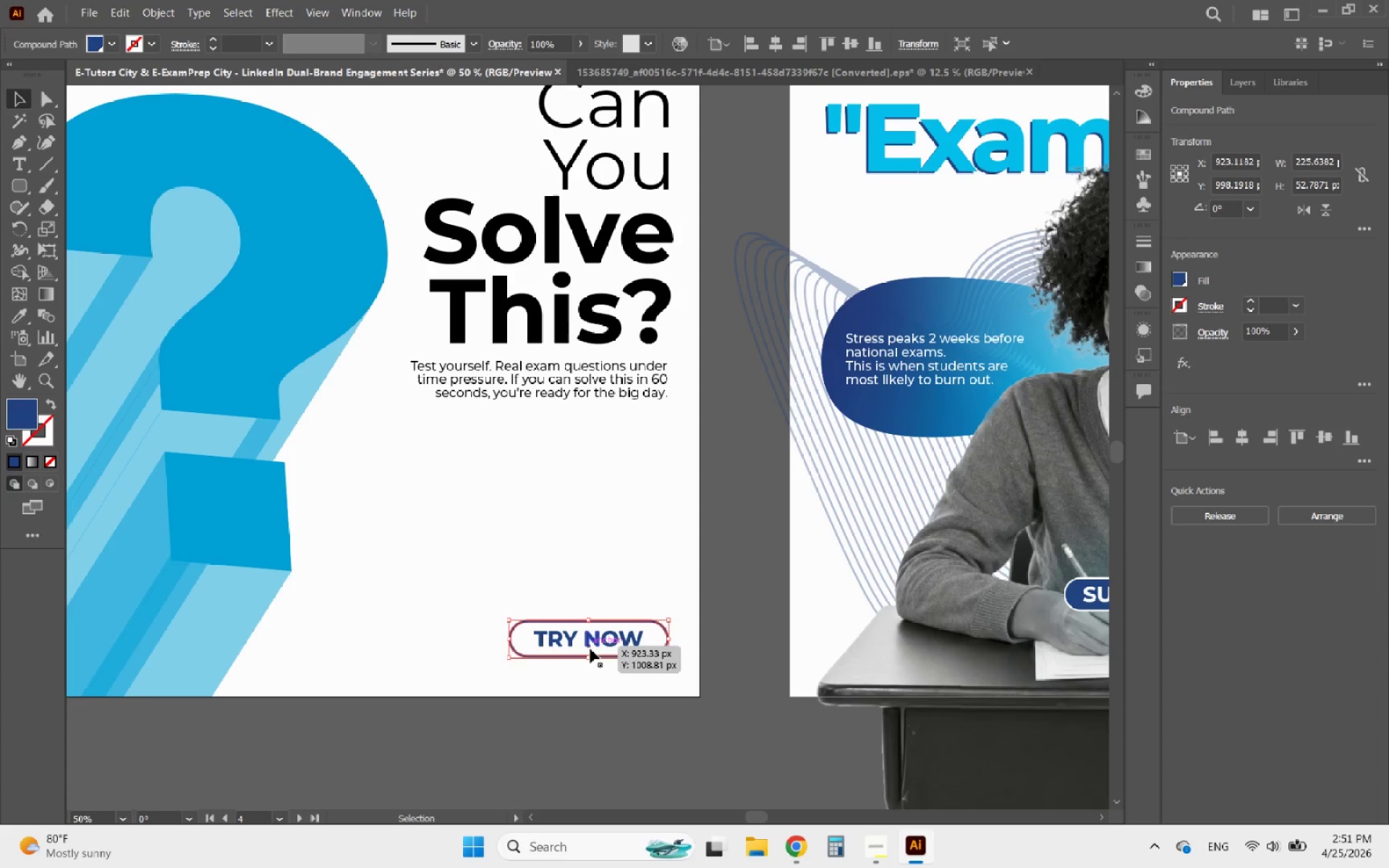 
left_click([590, 649])
 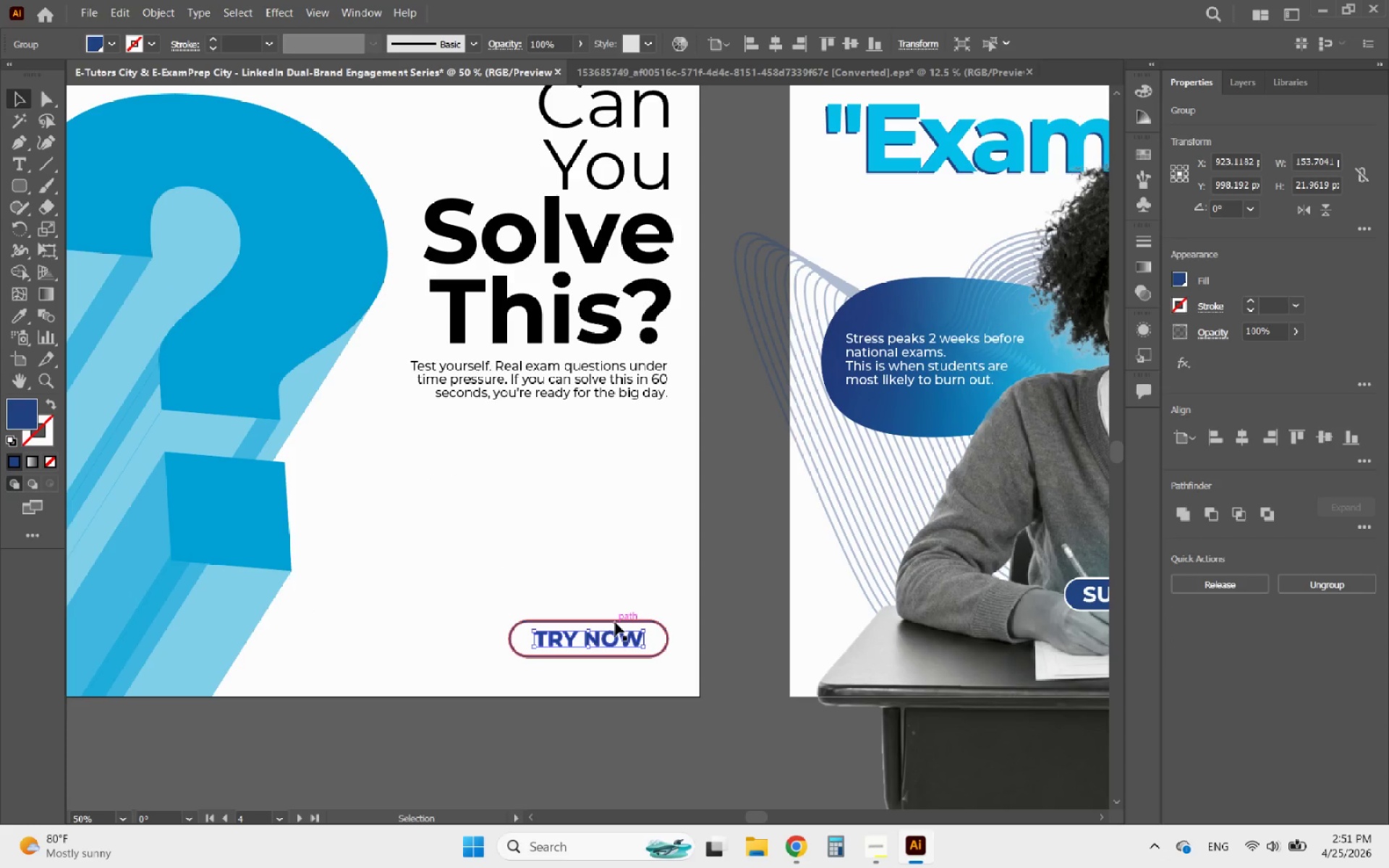 
key(Shift+ShiftLeft)
 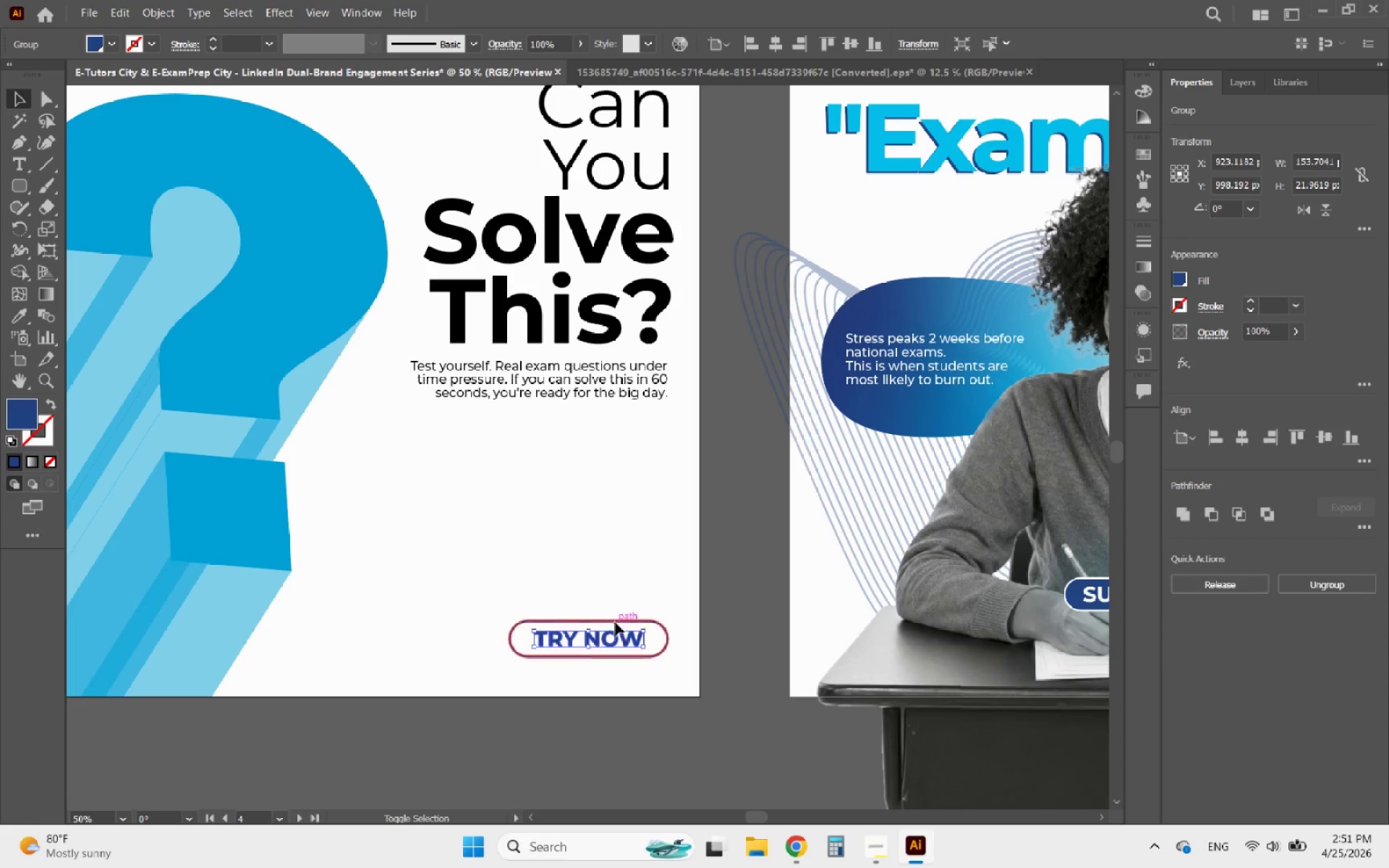 
left_click([615, 622])
 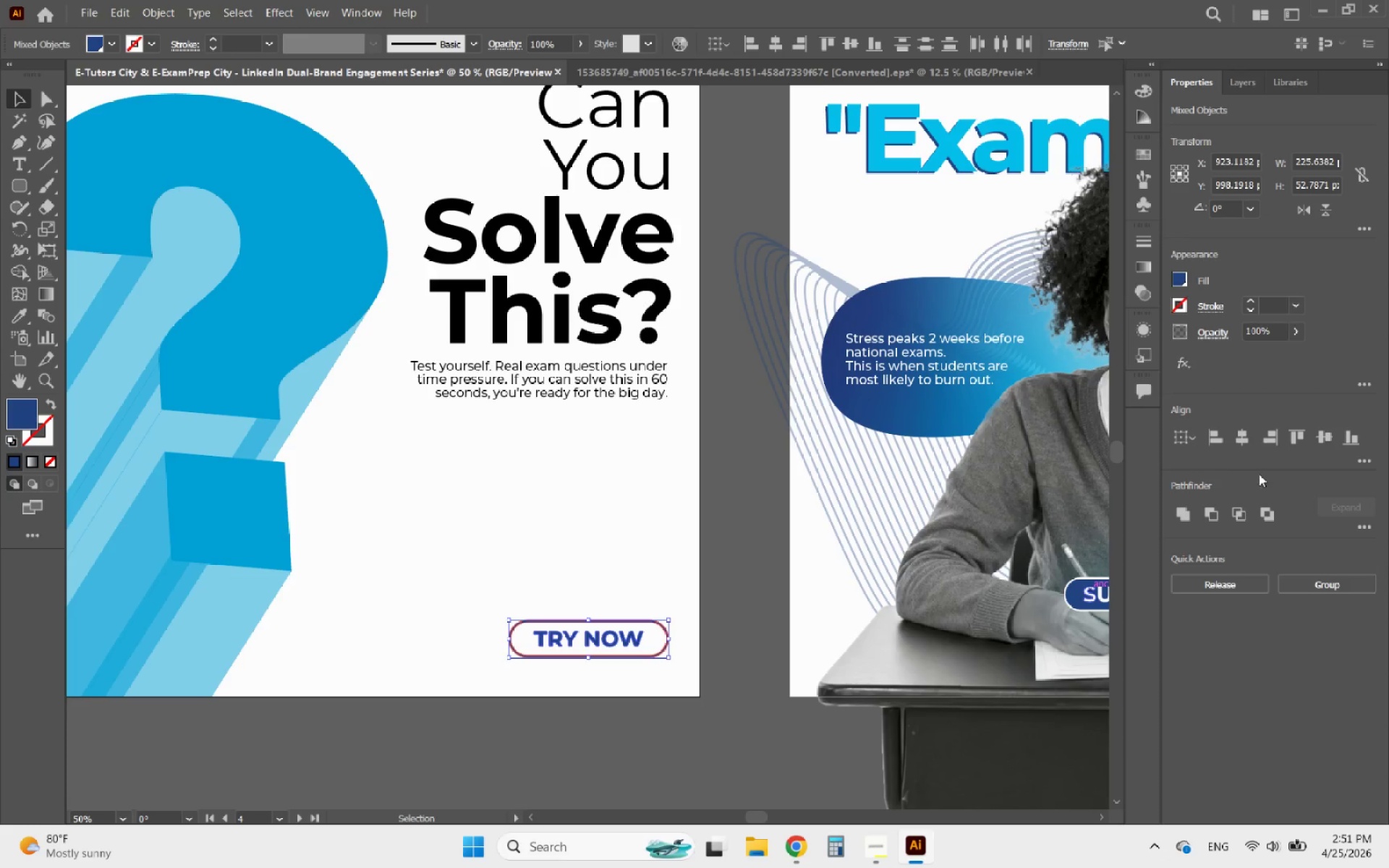 
left_click([1241, 438])
 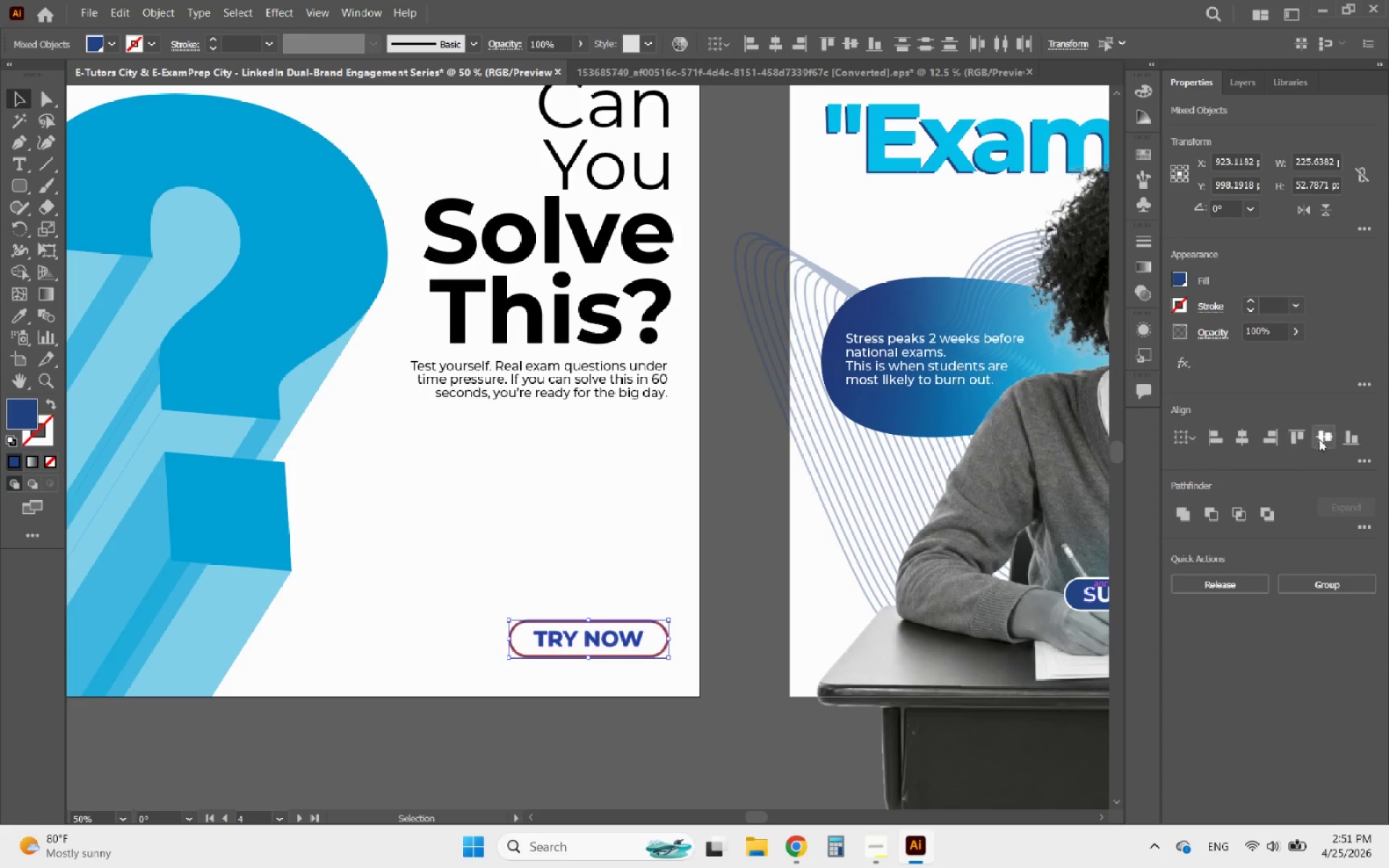 
left_click([1321, 439])
 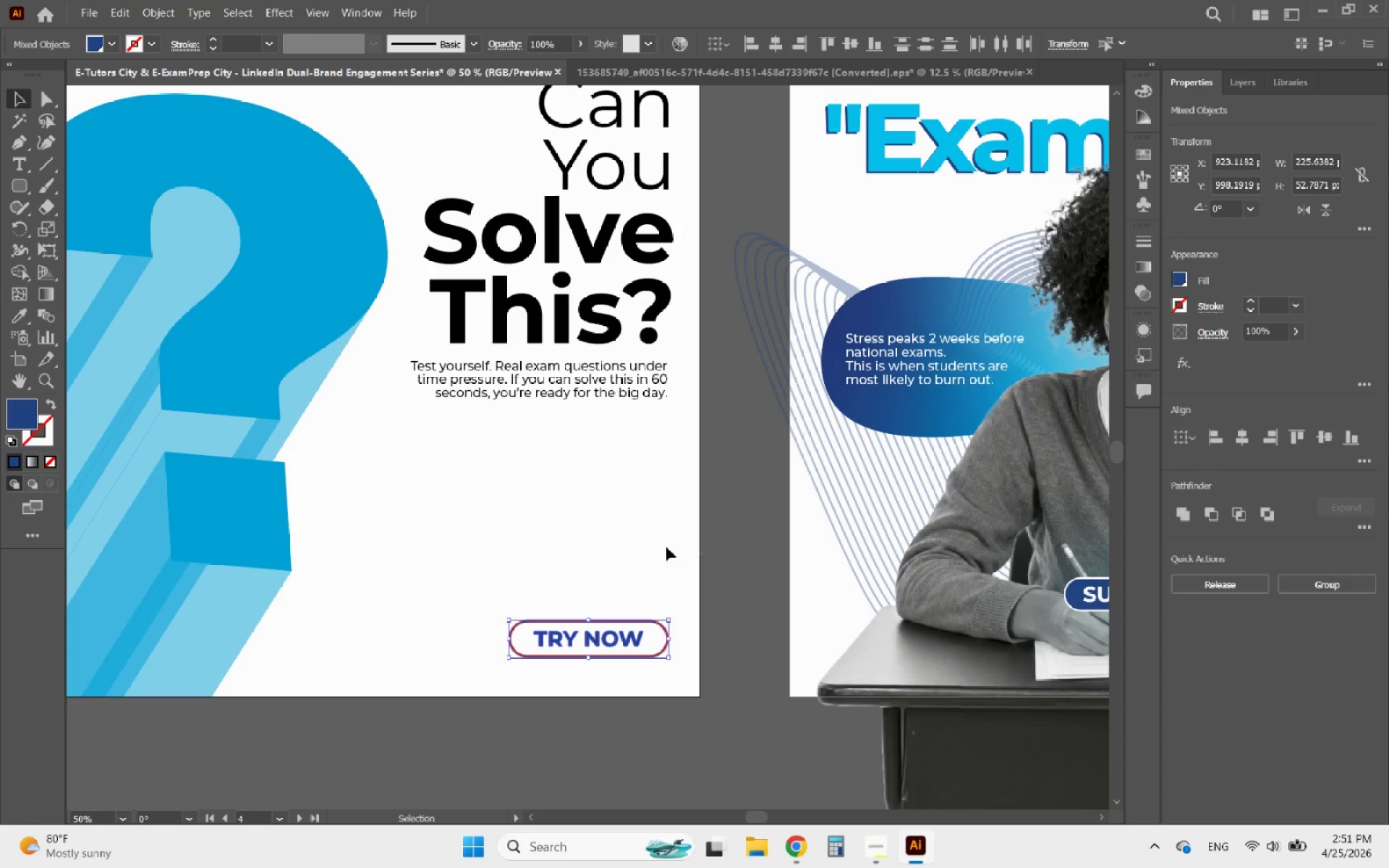 
left_click([638, 549])
 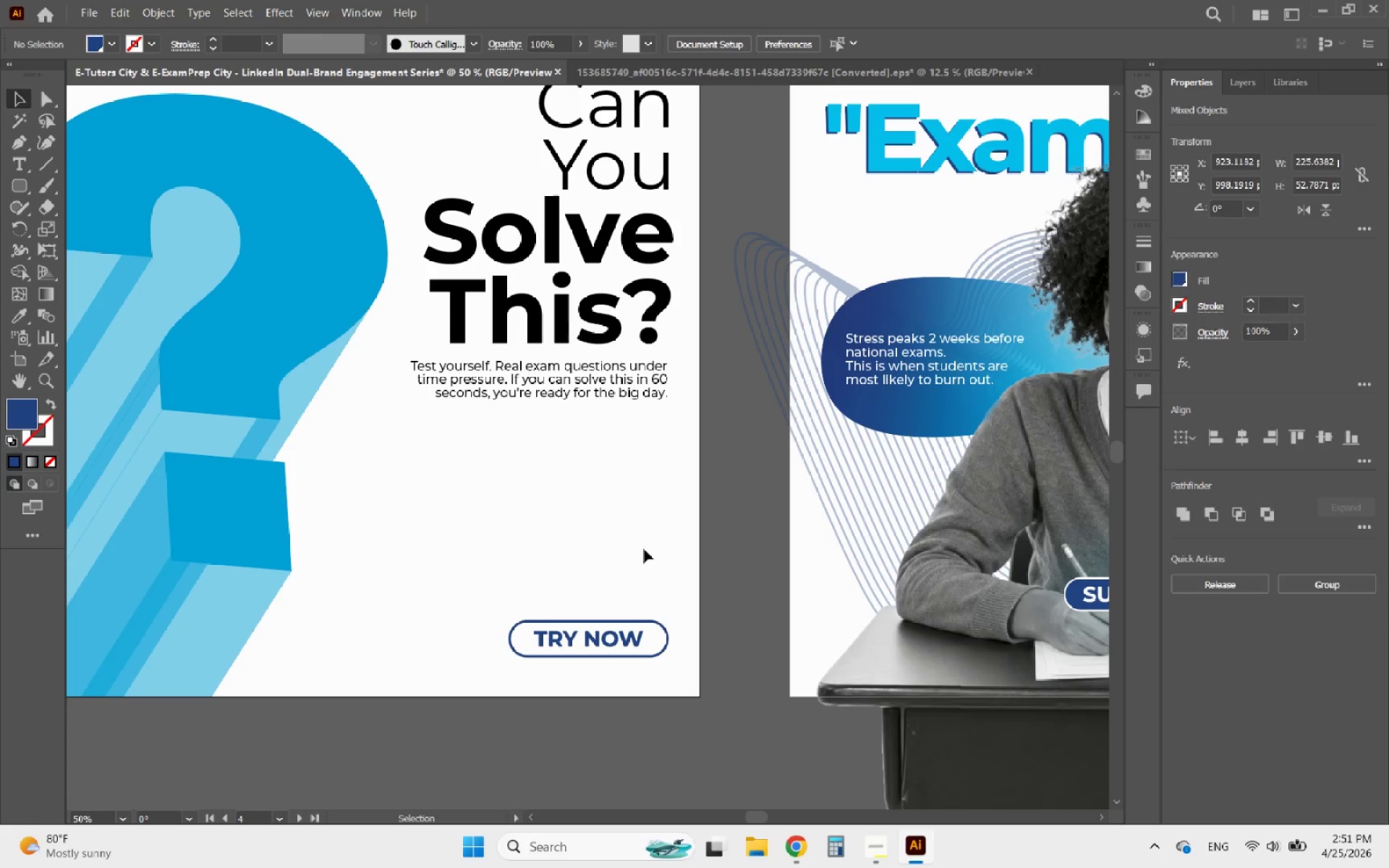 
hold_key(key=AltLeft, duration=1.42)
scroll: coordinate [690, 581], scroll_direction: down, amount: 2.0
 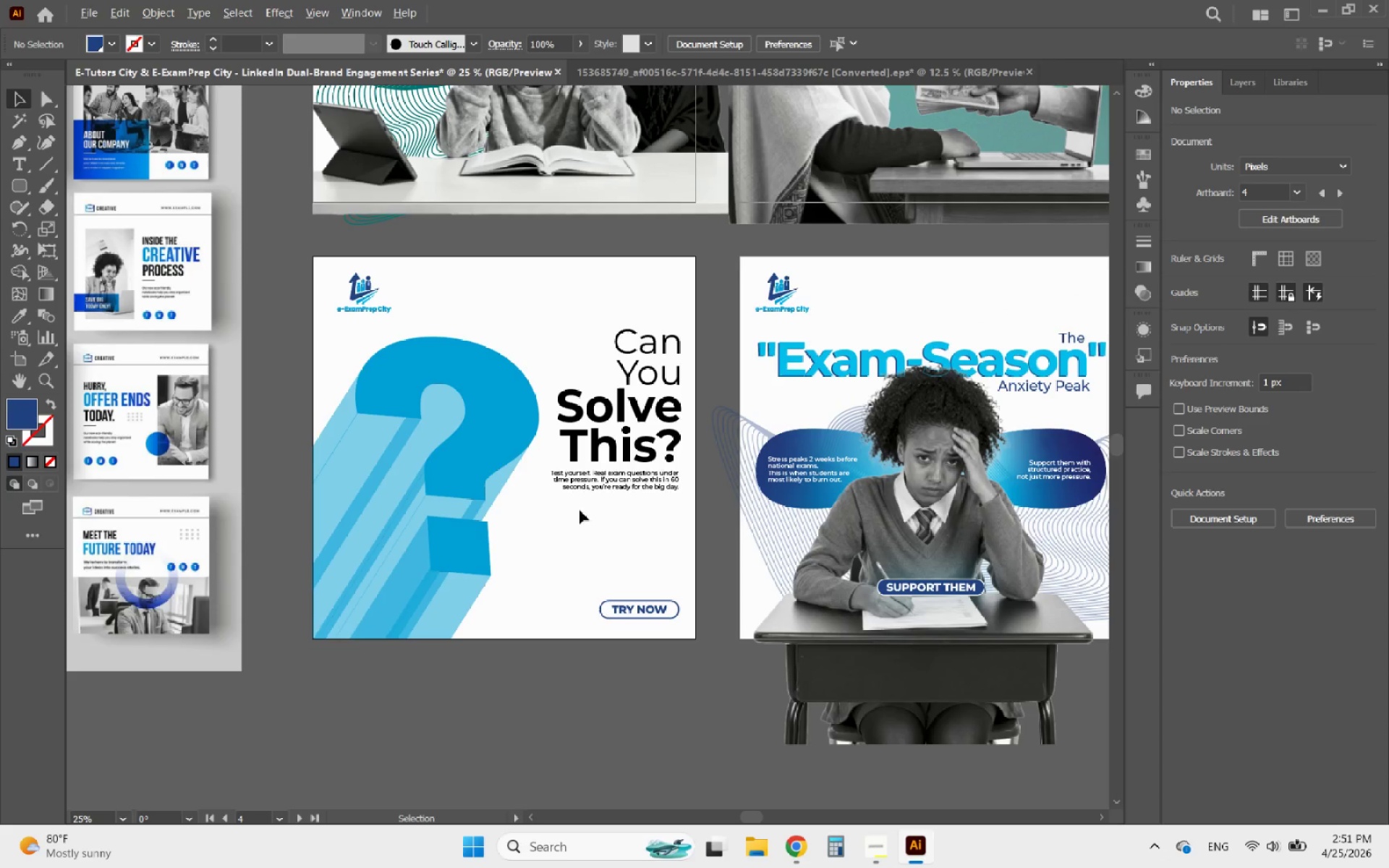 
left_click([587, 447])
 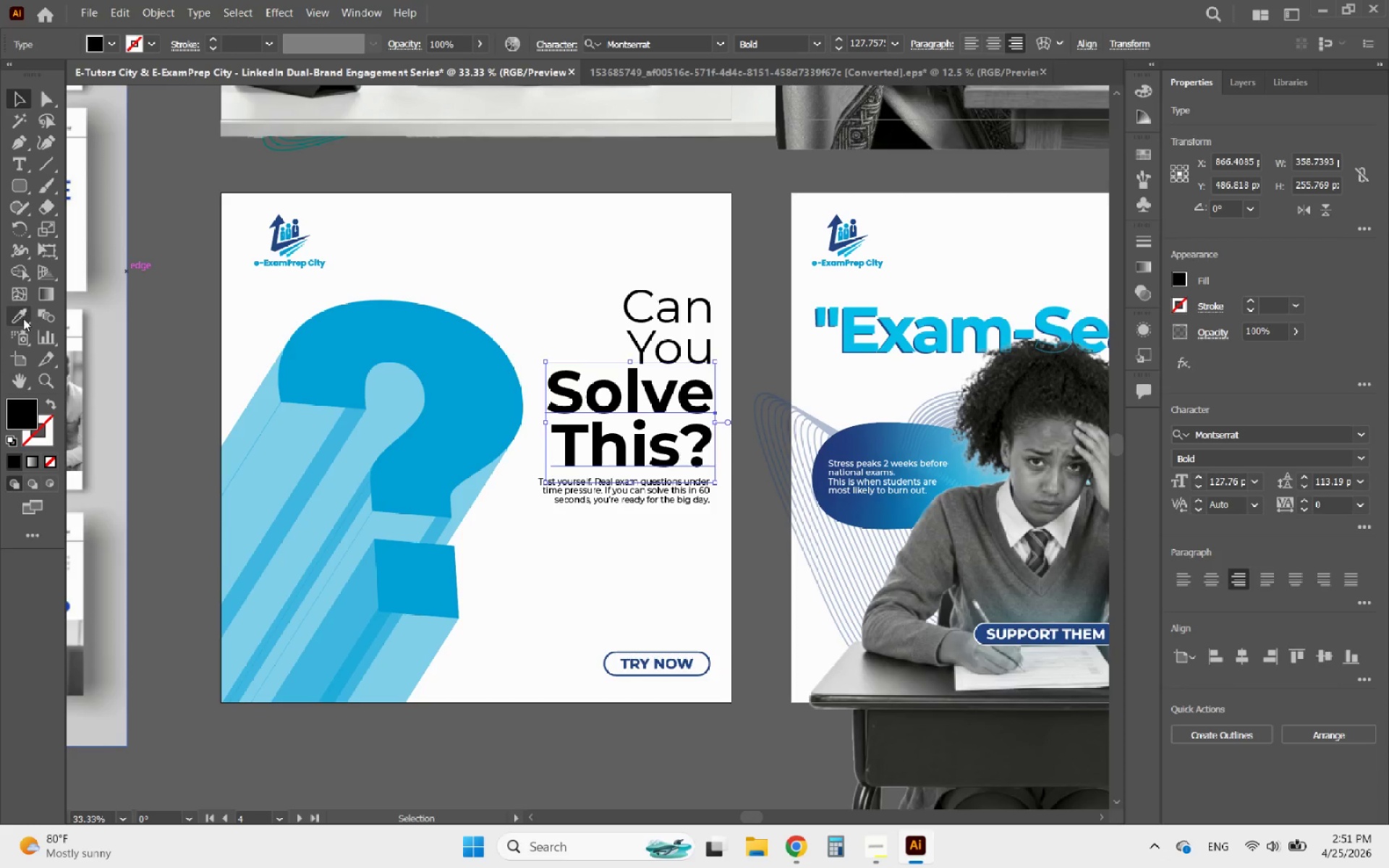 
scroll: coordinate [587, 447], scroll_direction: up, amount: 1.0
 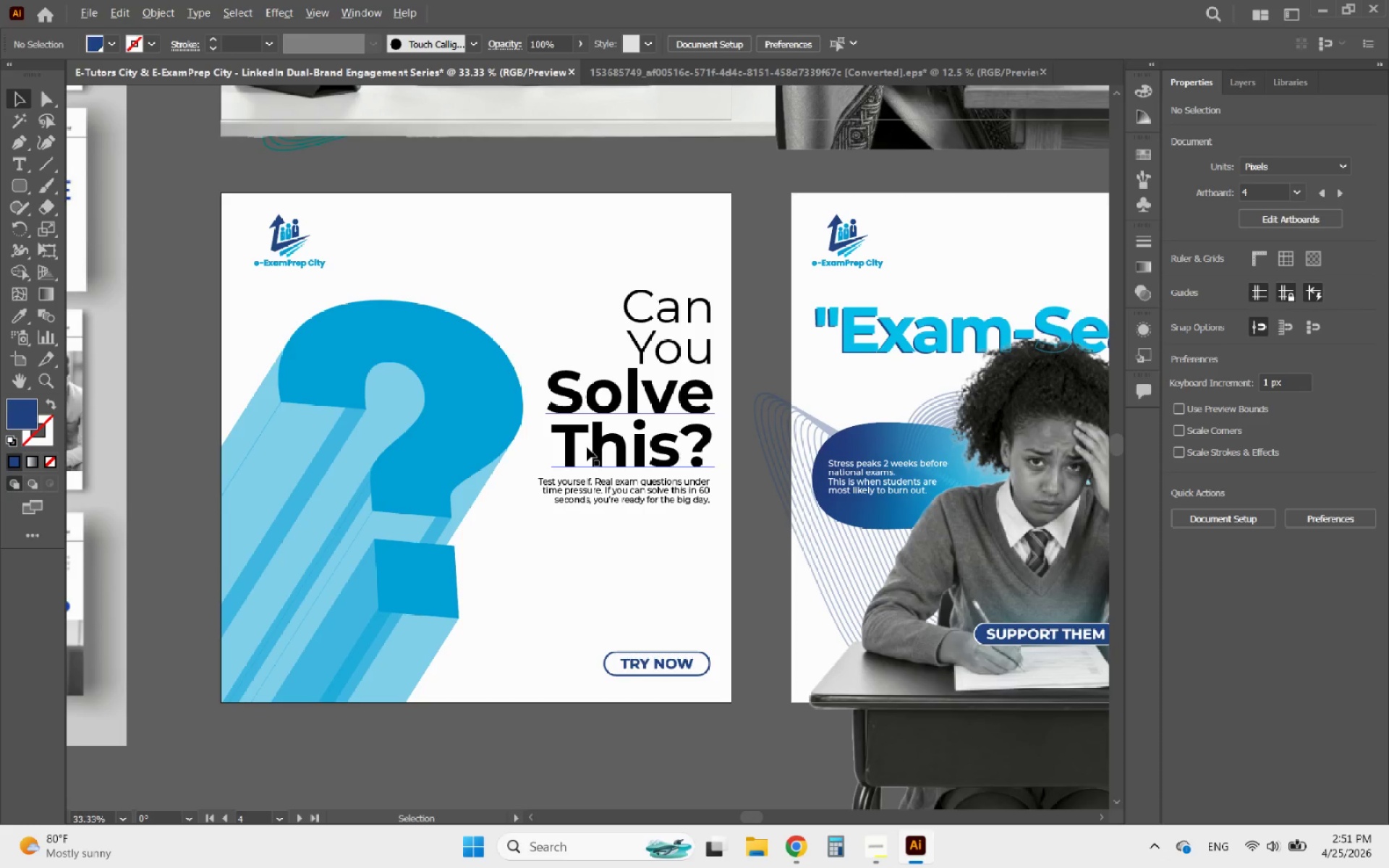 
left_click([23, 321])
 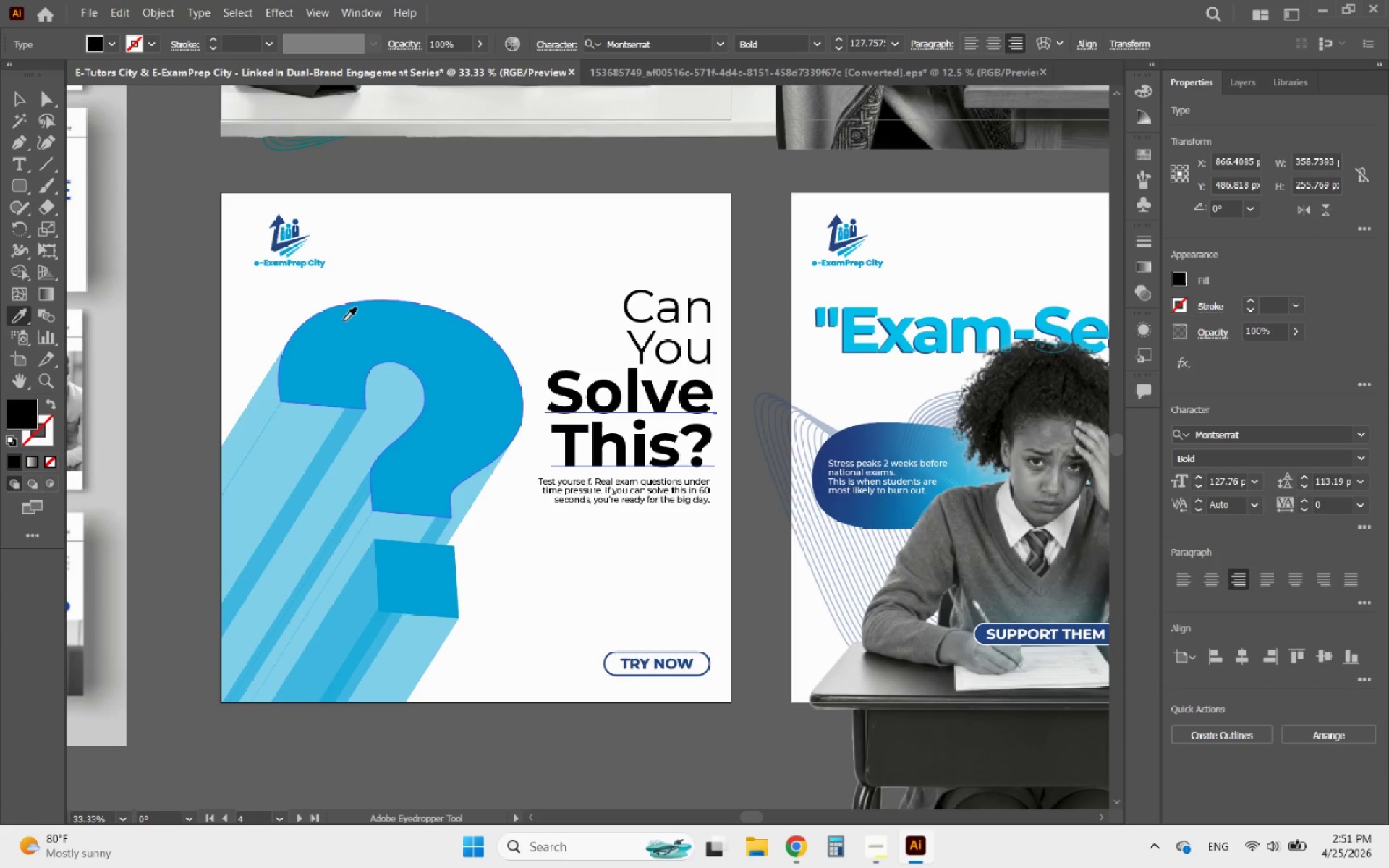 
hold_key(key=AltLeft, duration=0.48)
scroll: coordinate [267, 229], scroll_direction: up, amount: 2.0
 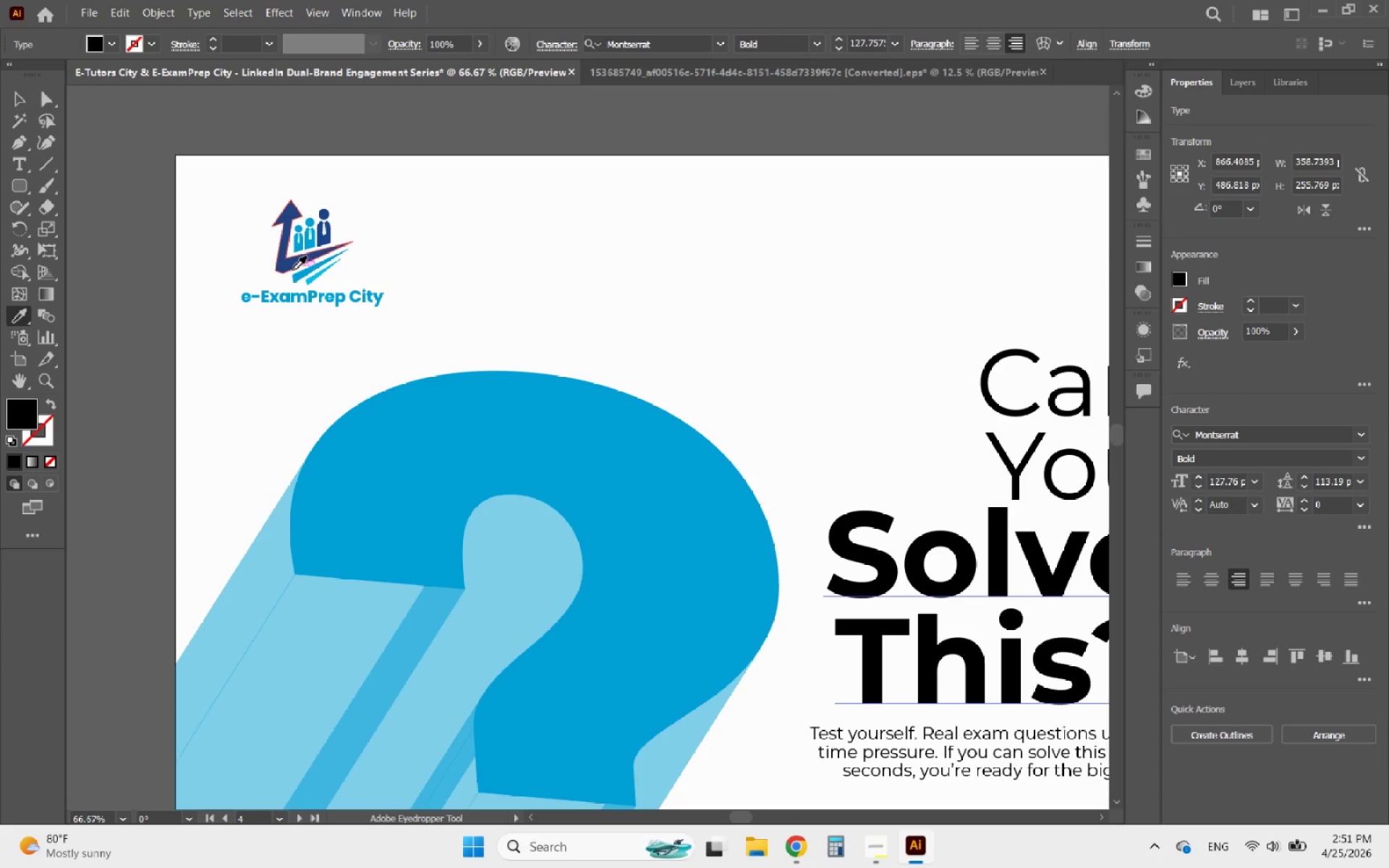 
left_click([284, 265])
 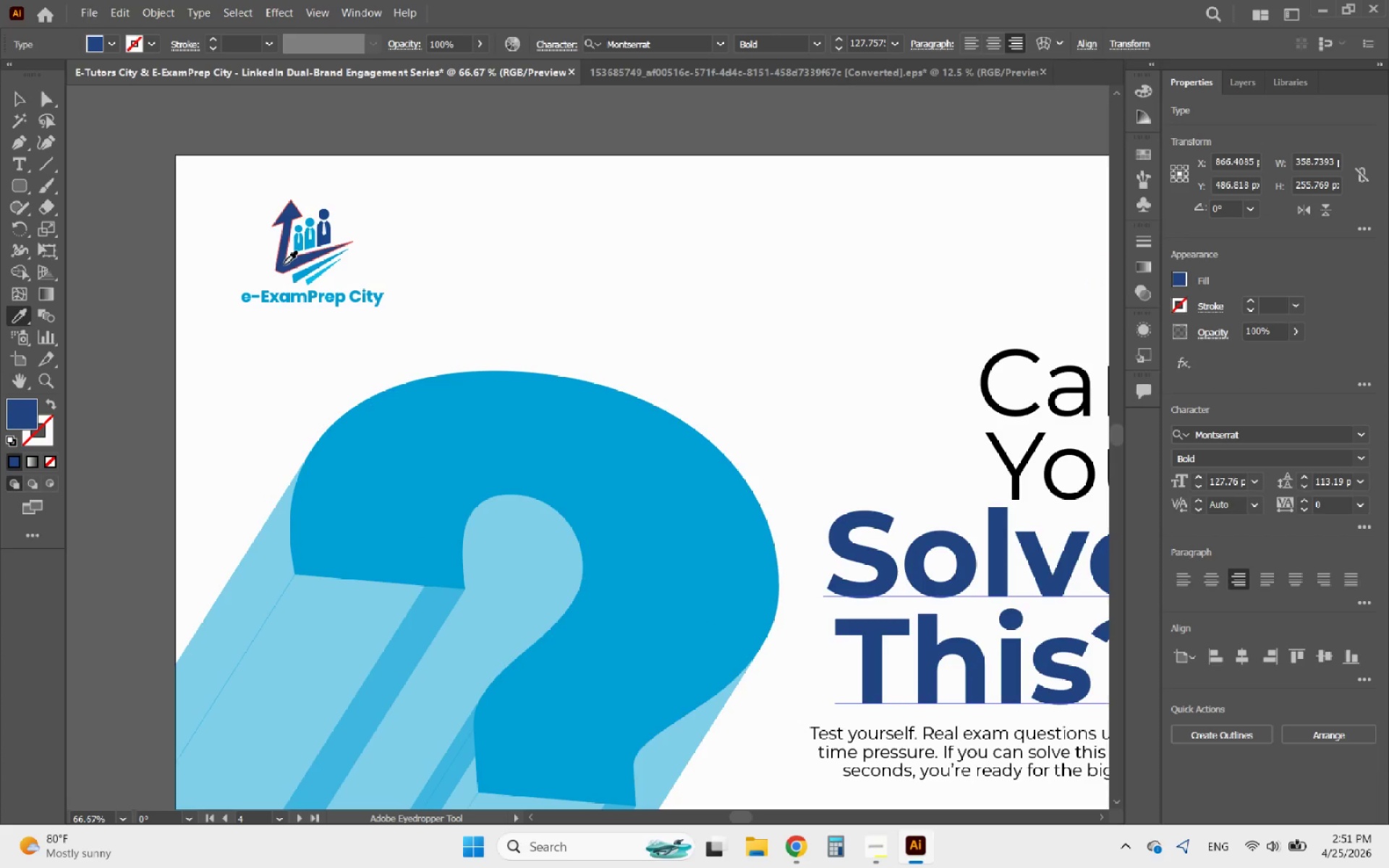 
hold_key(key=AltLeft, duration=1.03)
scroll: coordinate [436, 454], scroll_direction: down, amount: 2.0
 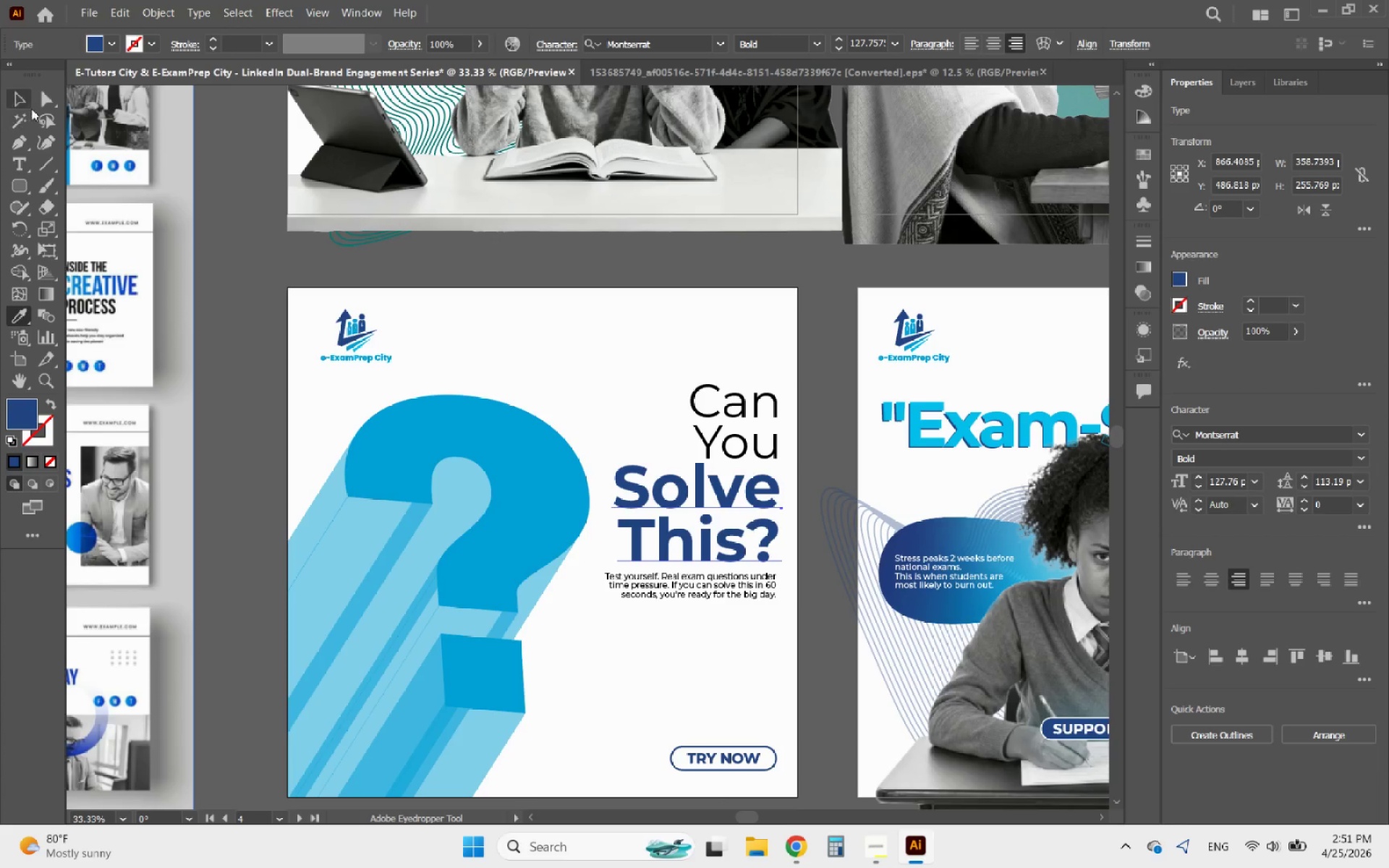 
left_click([29, 101])
 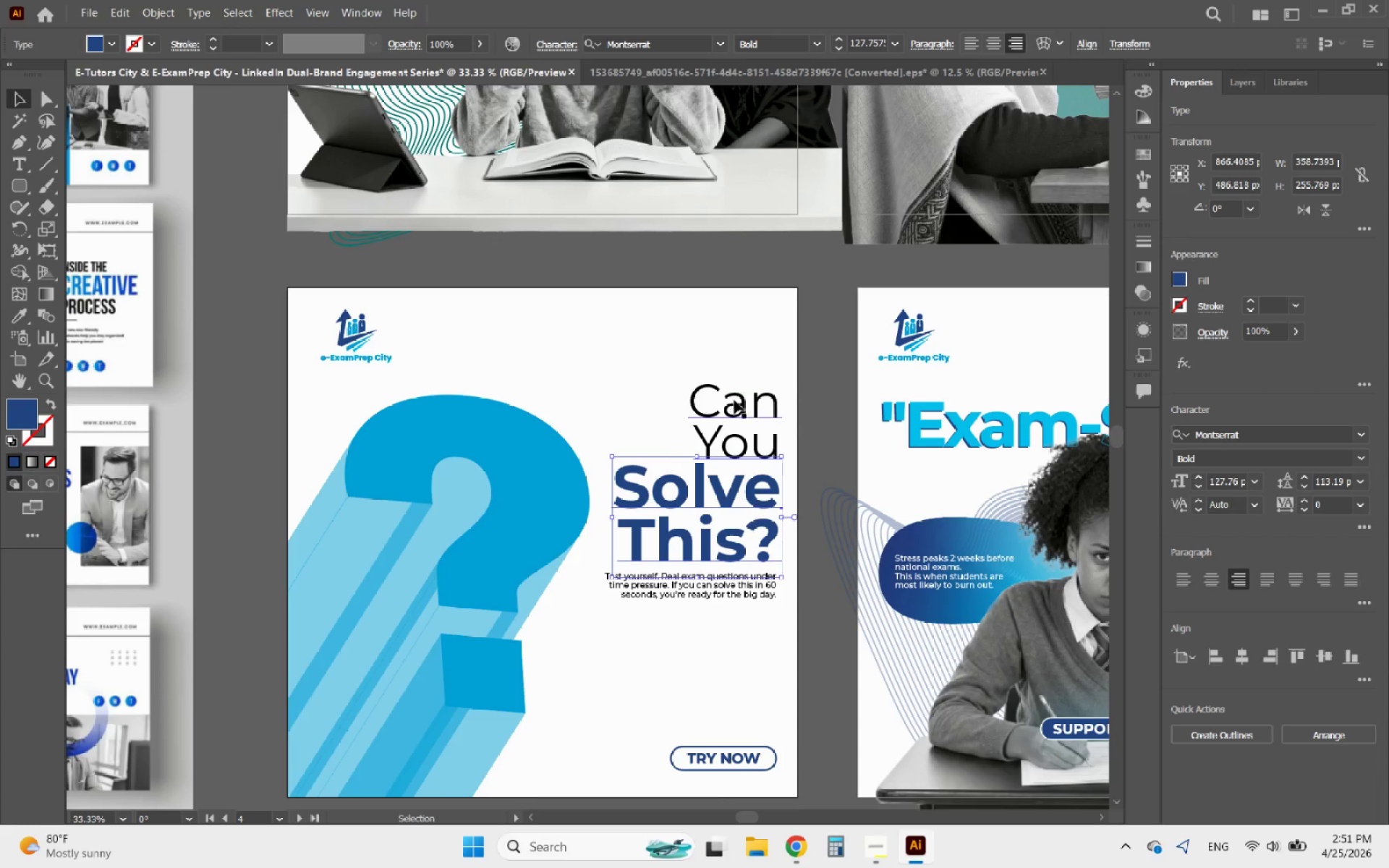 
left_click([748, 401])
 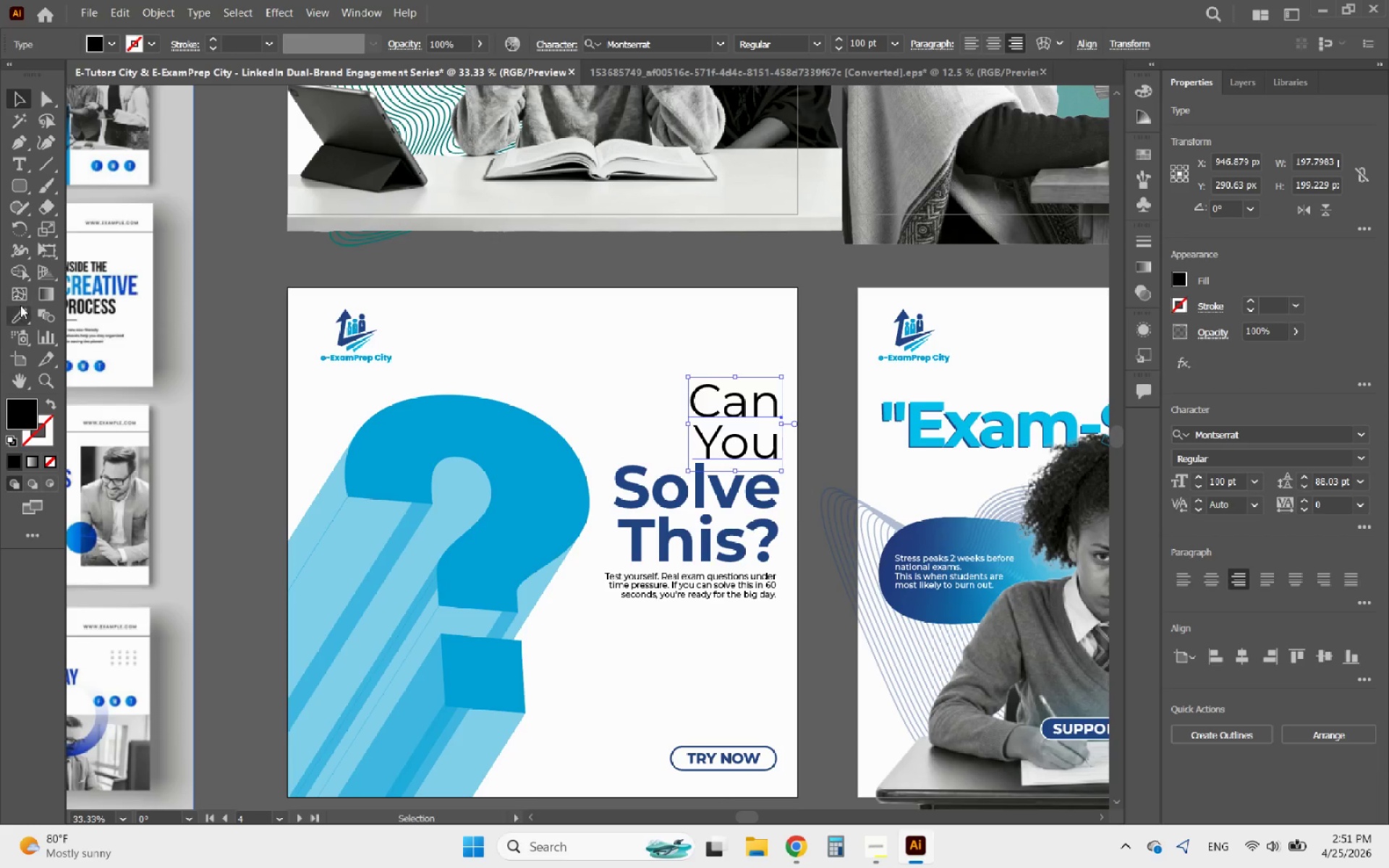 
left_click([20, 307])
 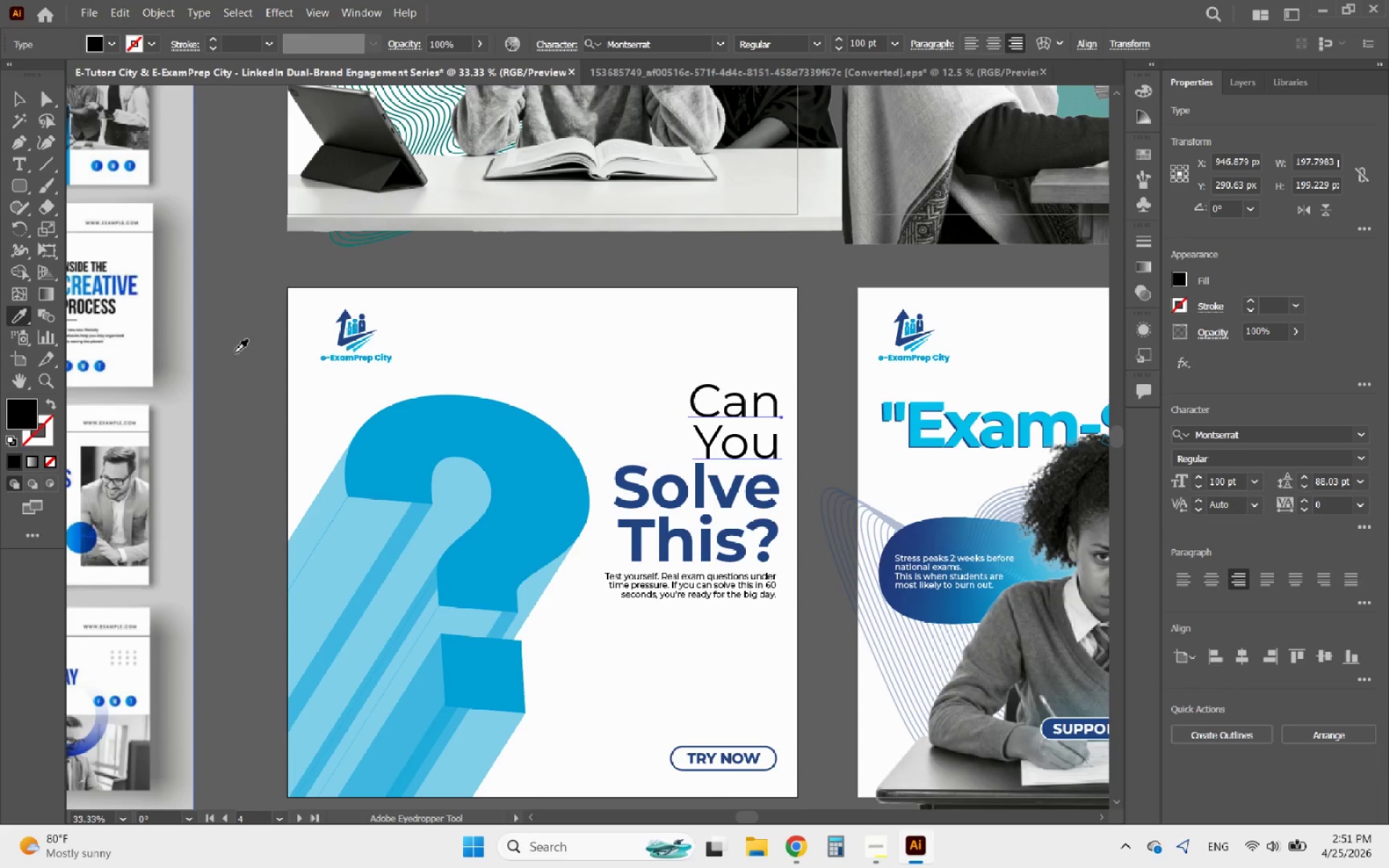 
hold_key(key=AltLeft, duration=0.47)
scroll: coordinate [382, 336], scroll_direction: up, amount: 3.0
 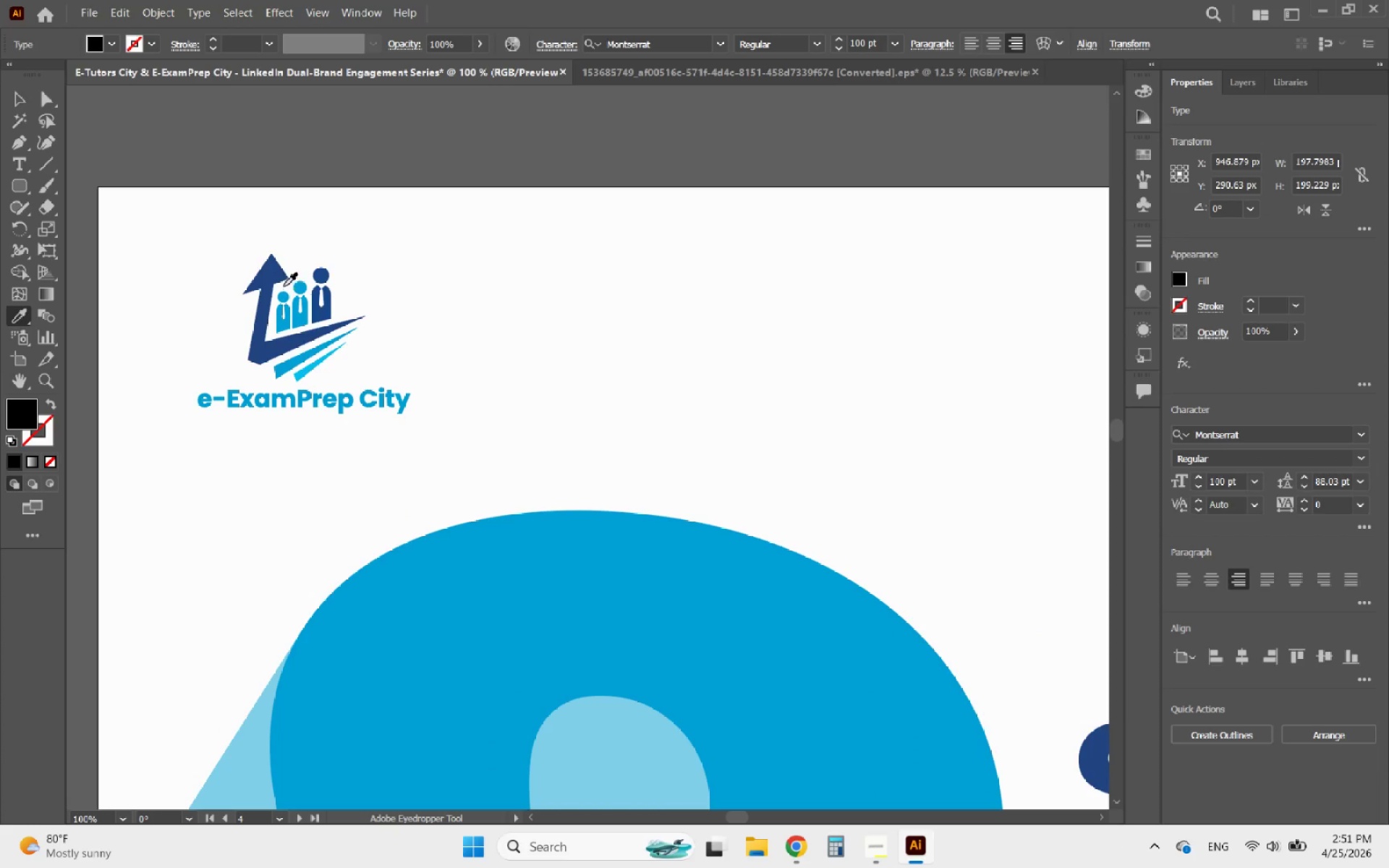 
left_click([269, 276])
 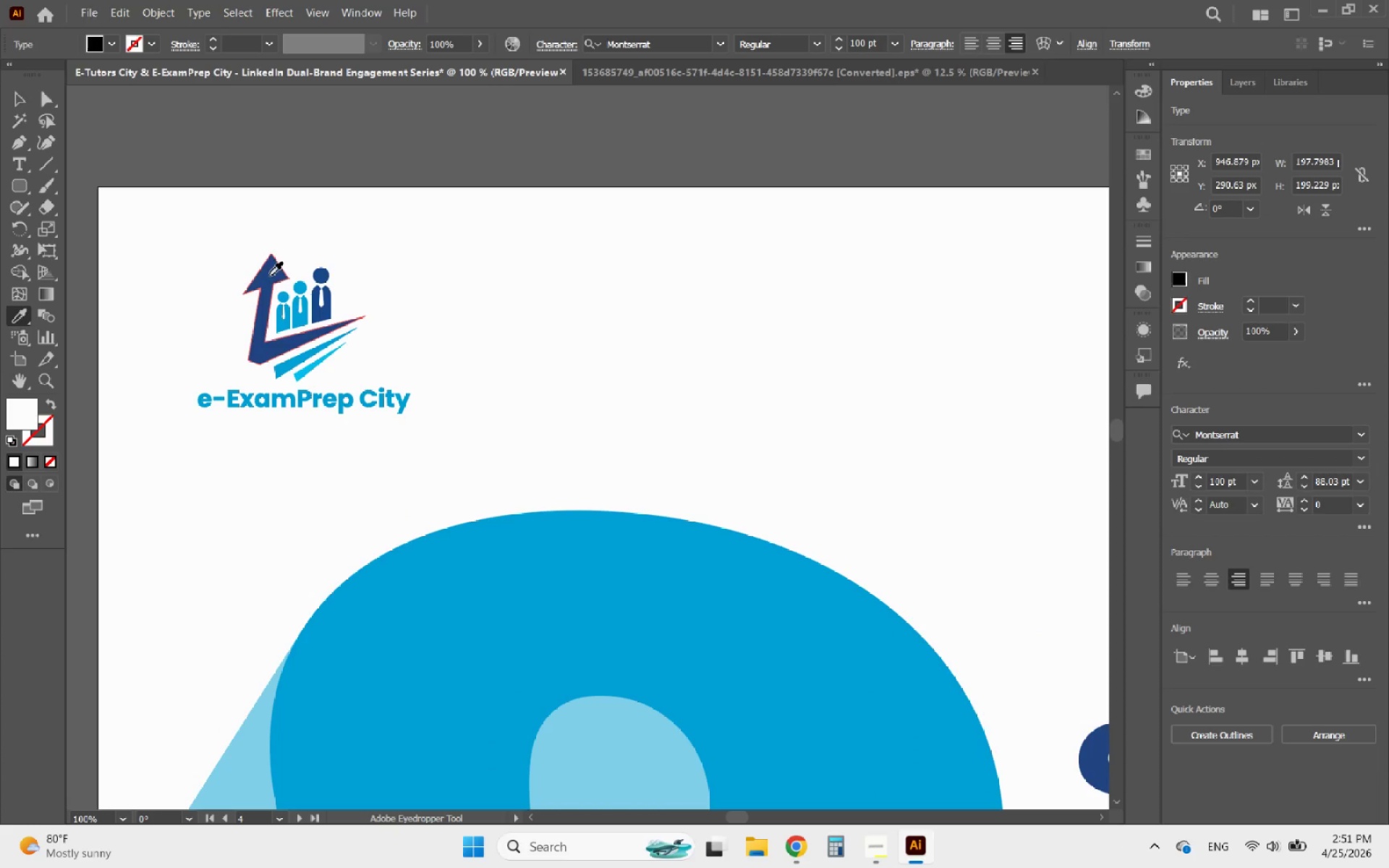 
hold_key(key=AltLeft, duration=0.48)
scroll: coordinate [427, 378], scroll_direction: down, amount: 2.0
 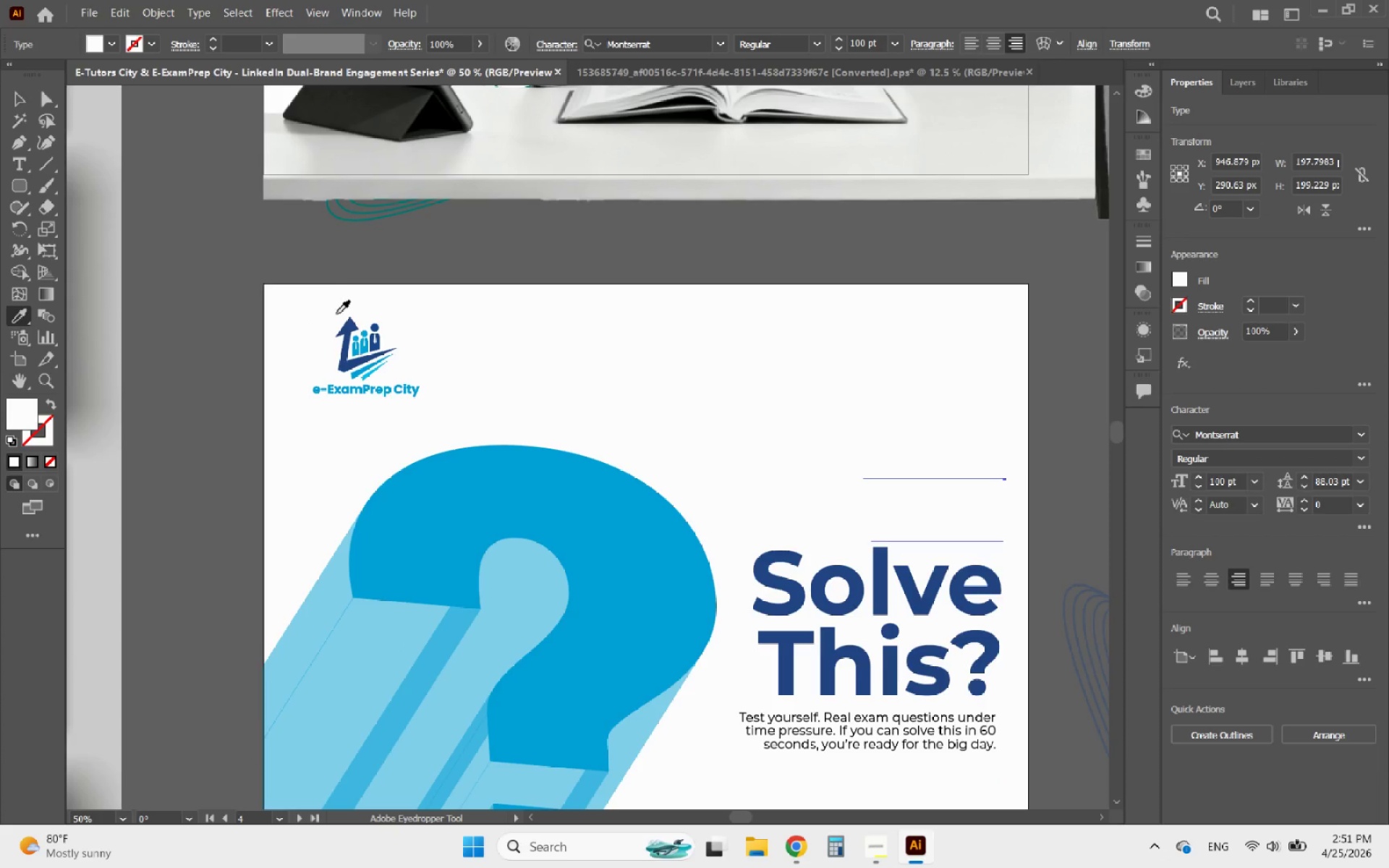 
hold_key(key=AltLeft, duration=0.5)
scroll: coordinate [331, 370], scroll_direction: up, amount: 1.0
 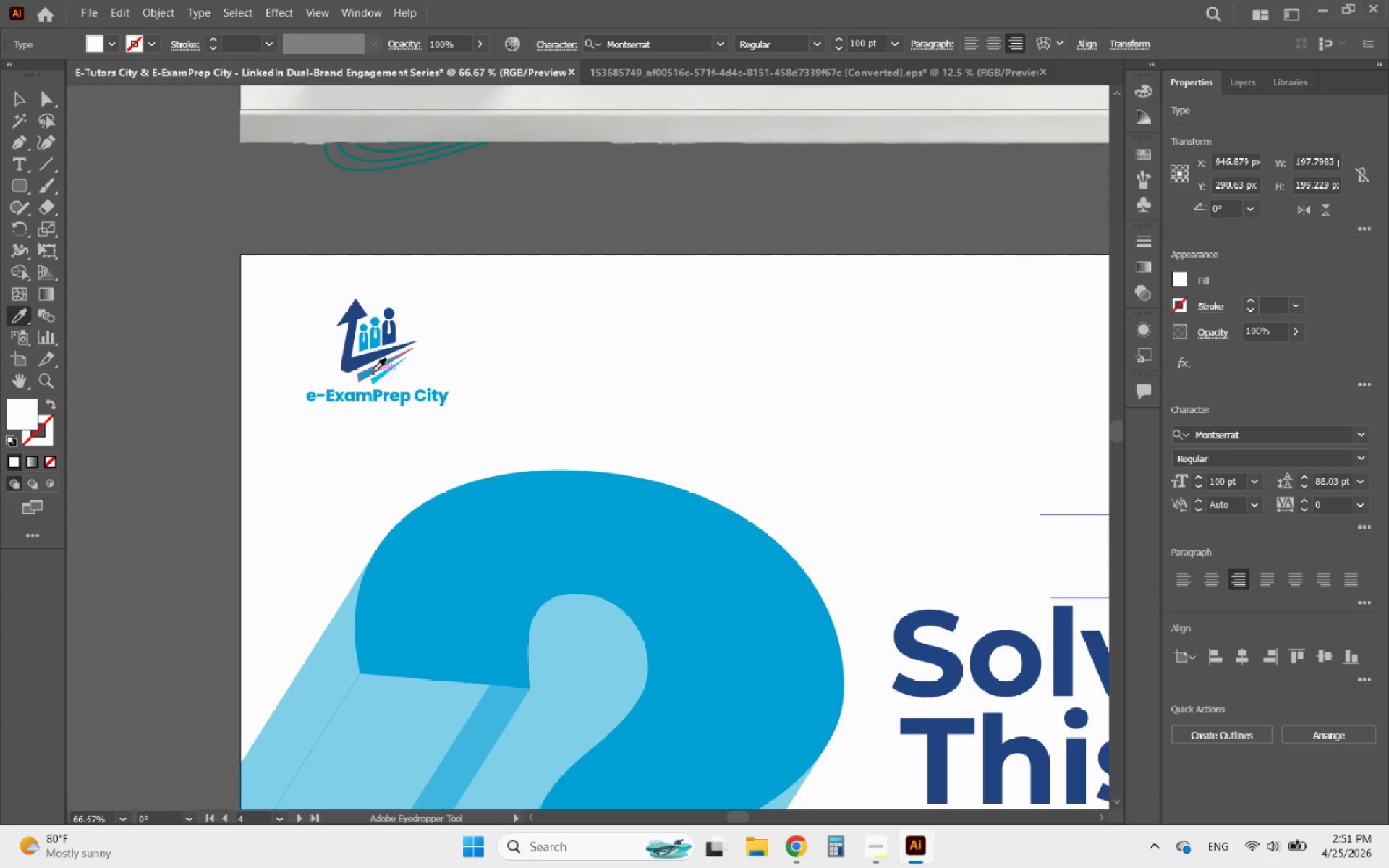 
left_click([368, 373])
 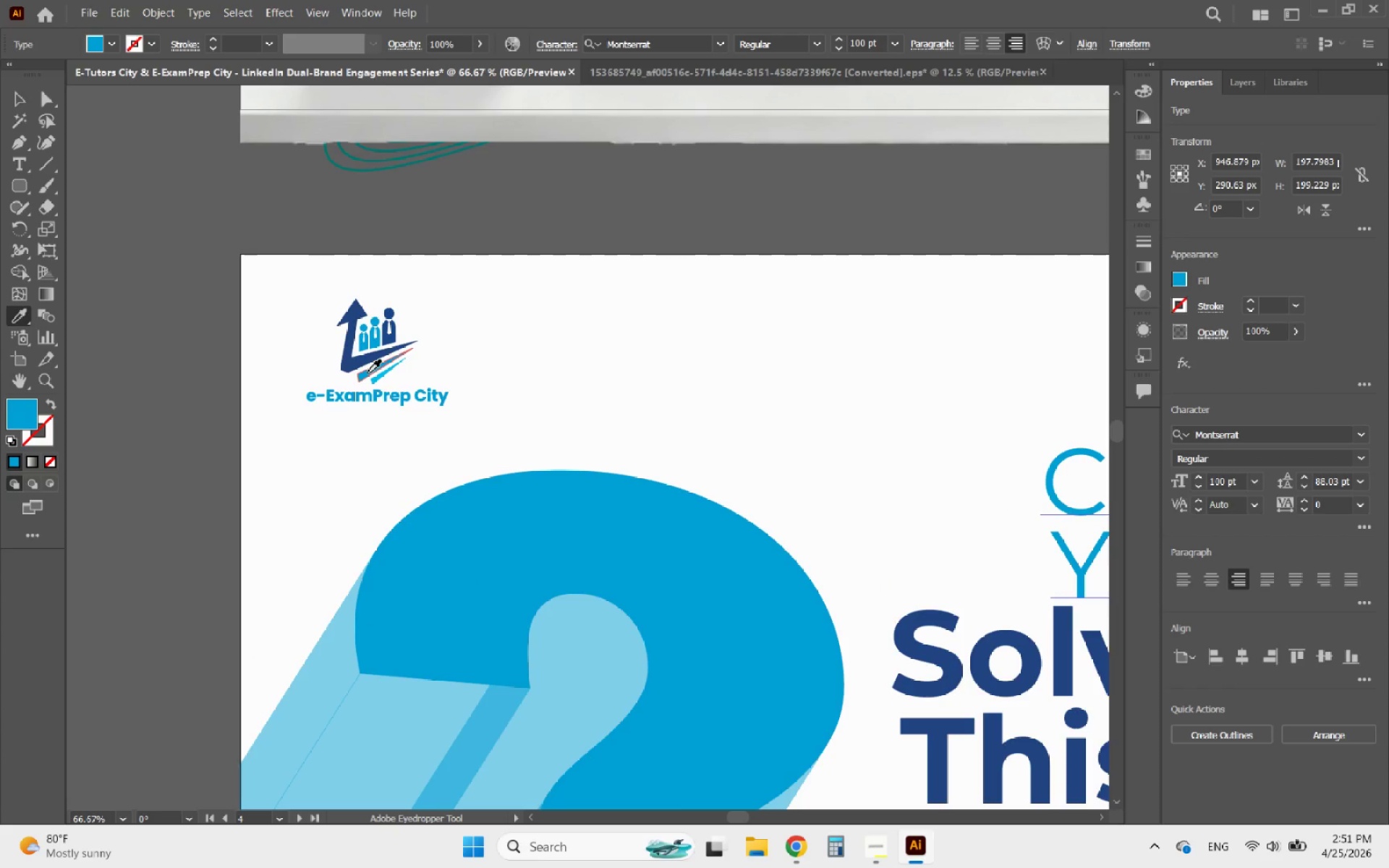 
hold_key(key=AltLeft, duration=1.47)
scroll: coordinate [367, 373], scroll_direction: down, amount: 4.0
 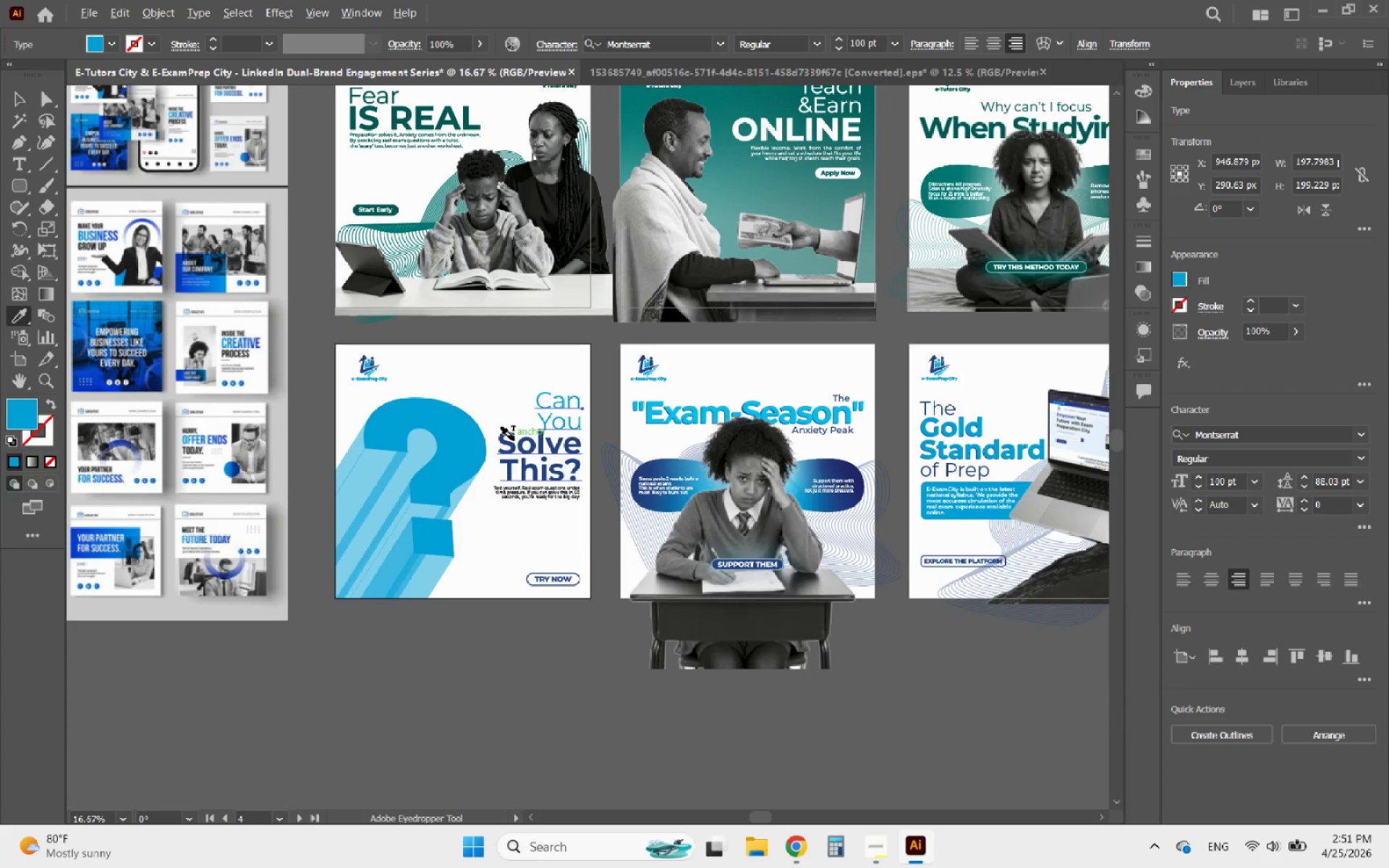 
hold_key(key=ShiftLeft, duration=0.44)
 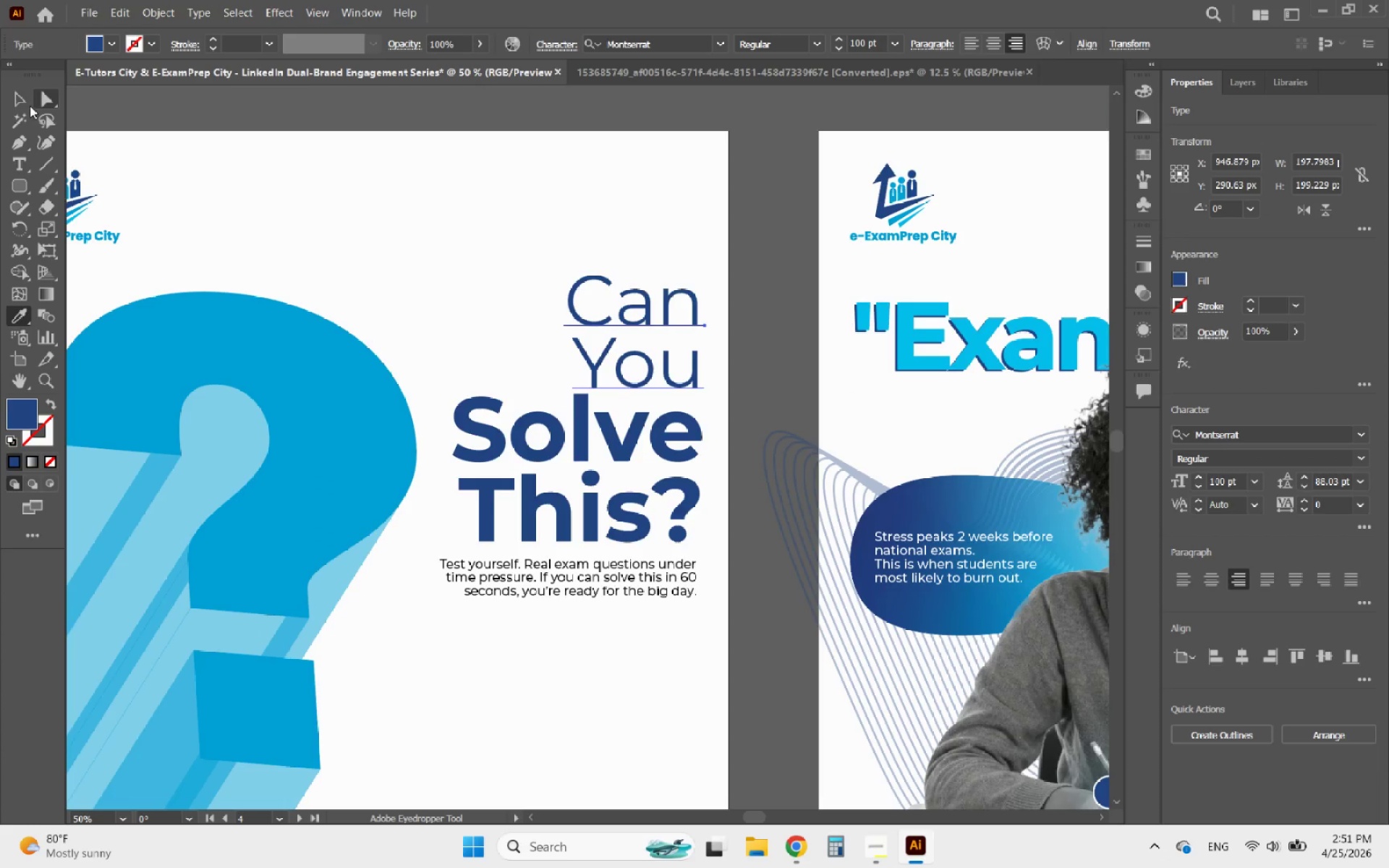 
scroll: coordinate [522, 452], scroll_direction: up, amount: 3.0
 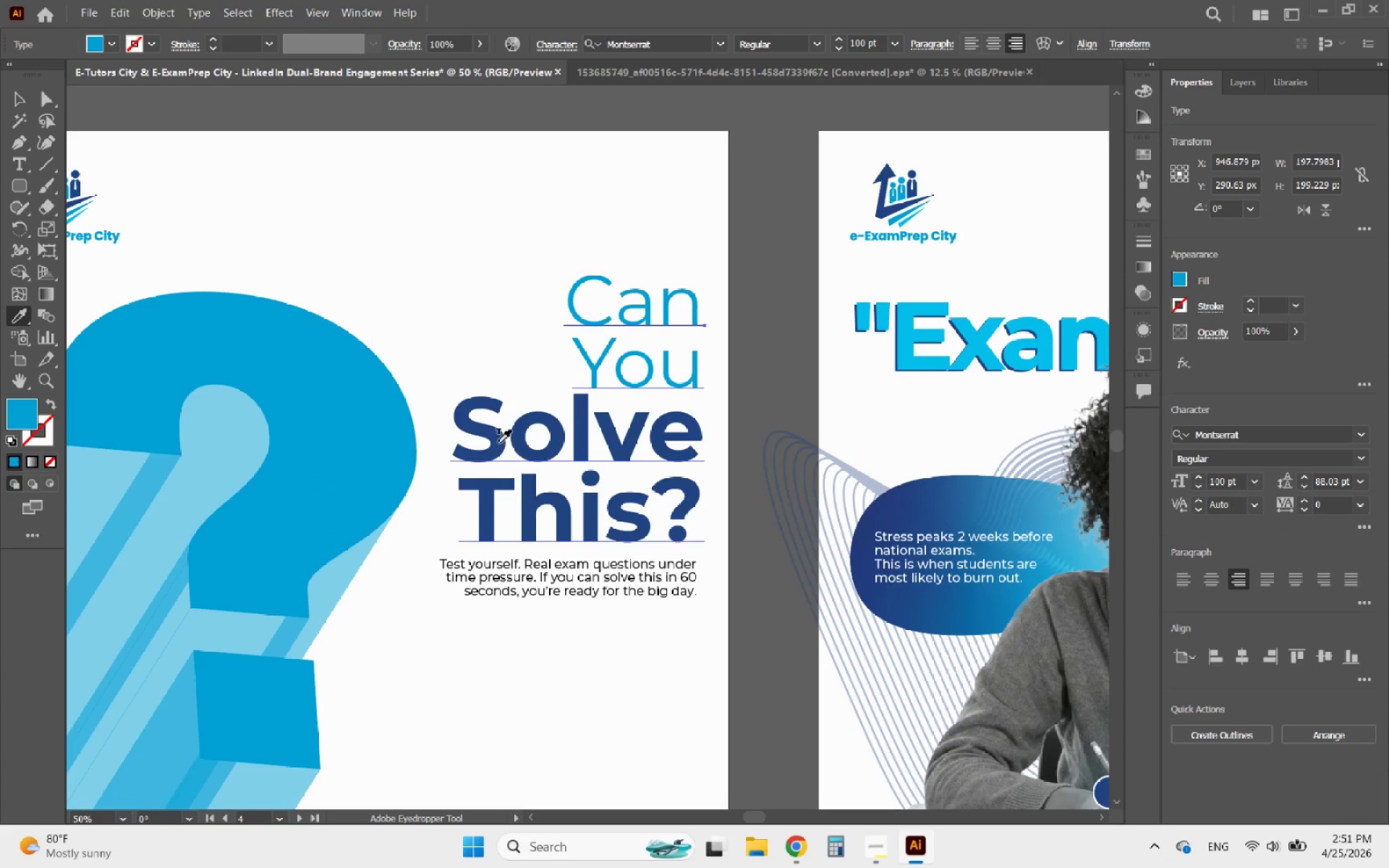 
left_click([490, 440])
 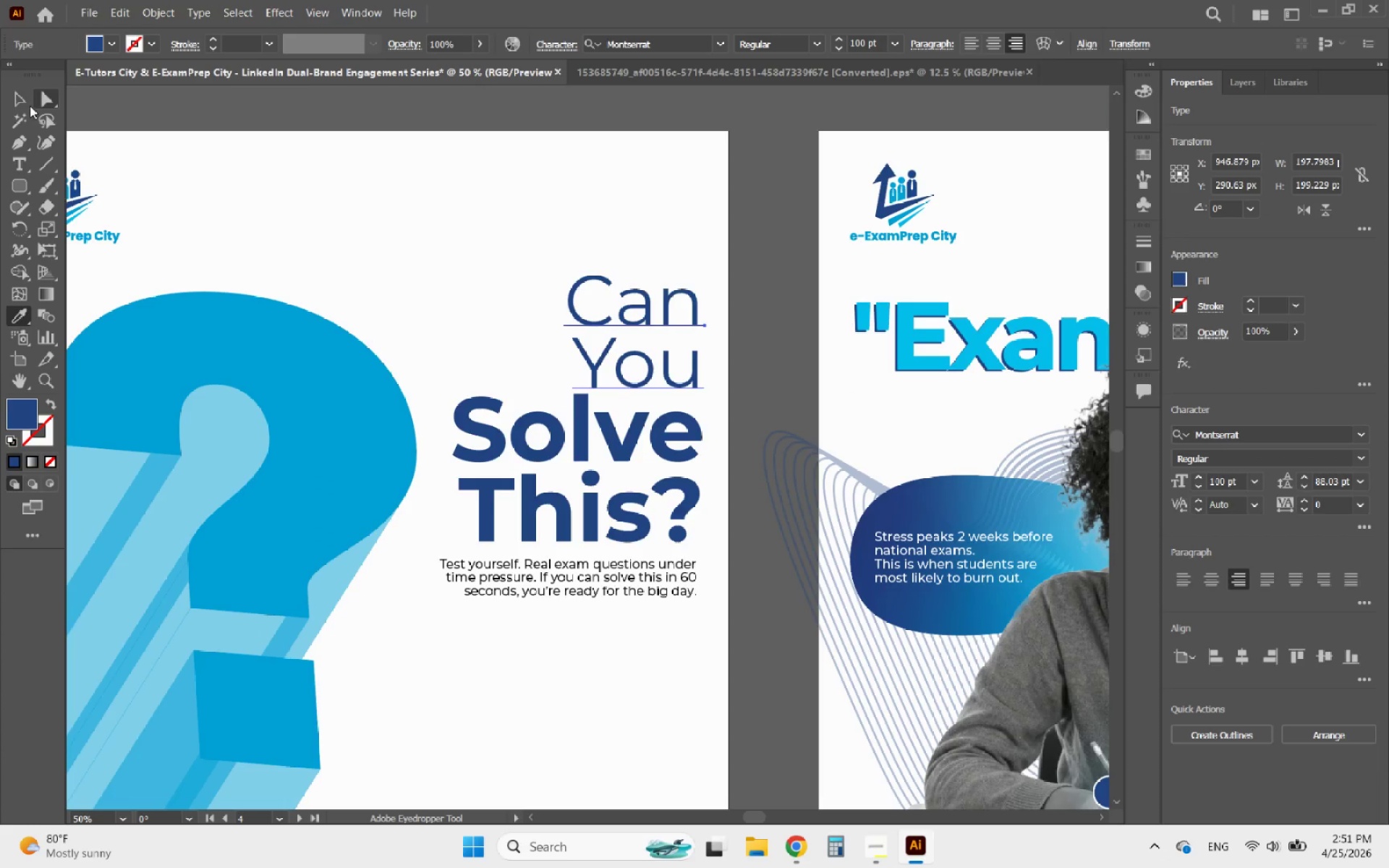 
left_click([14, 101])
 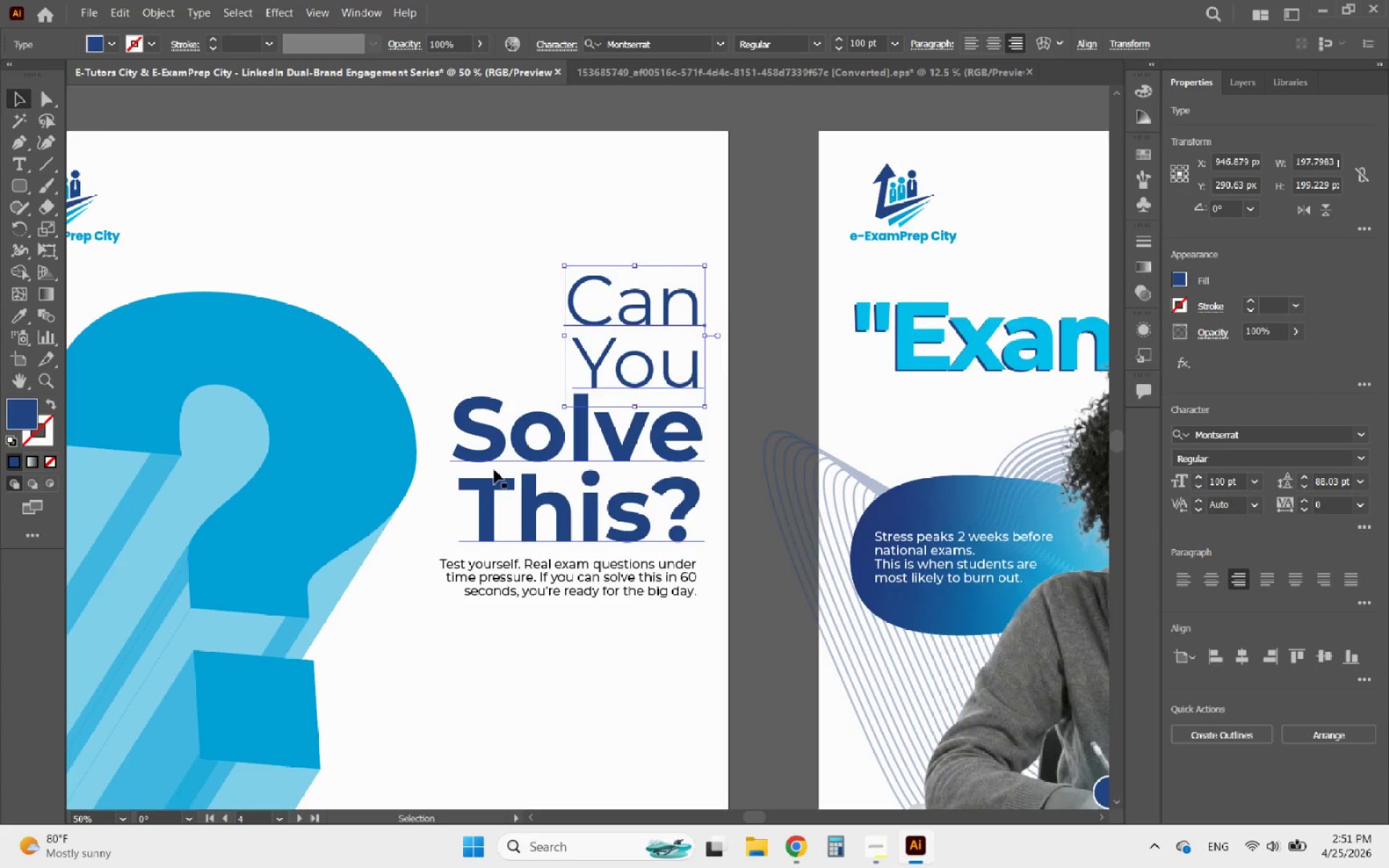 
hold_key(key=AltLeft, duration=0.78)
scroll: coordinate [515, 470], scroll_direction: up, amount: 3.0
 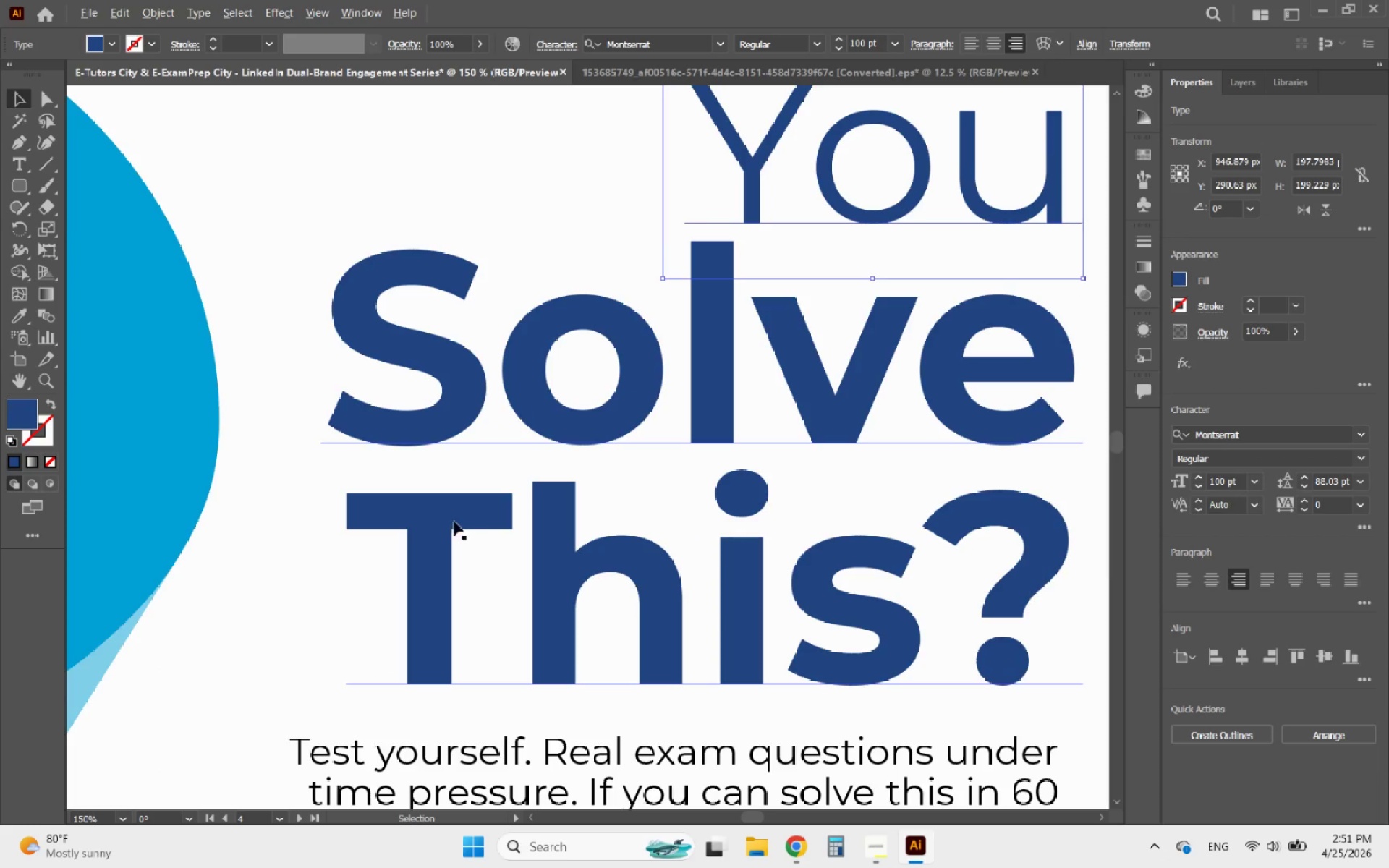 
left_click([420, 540])
 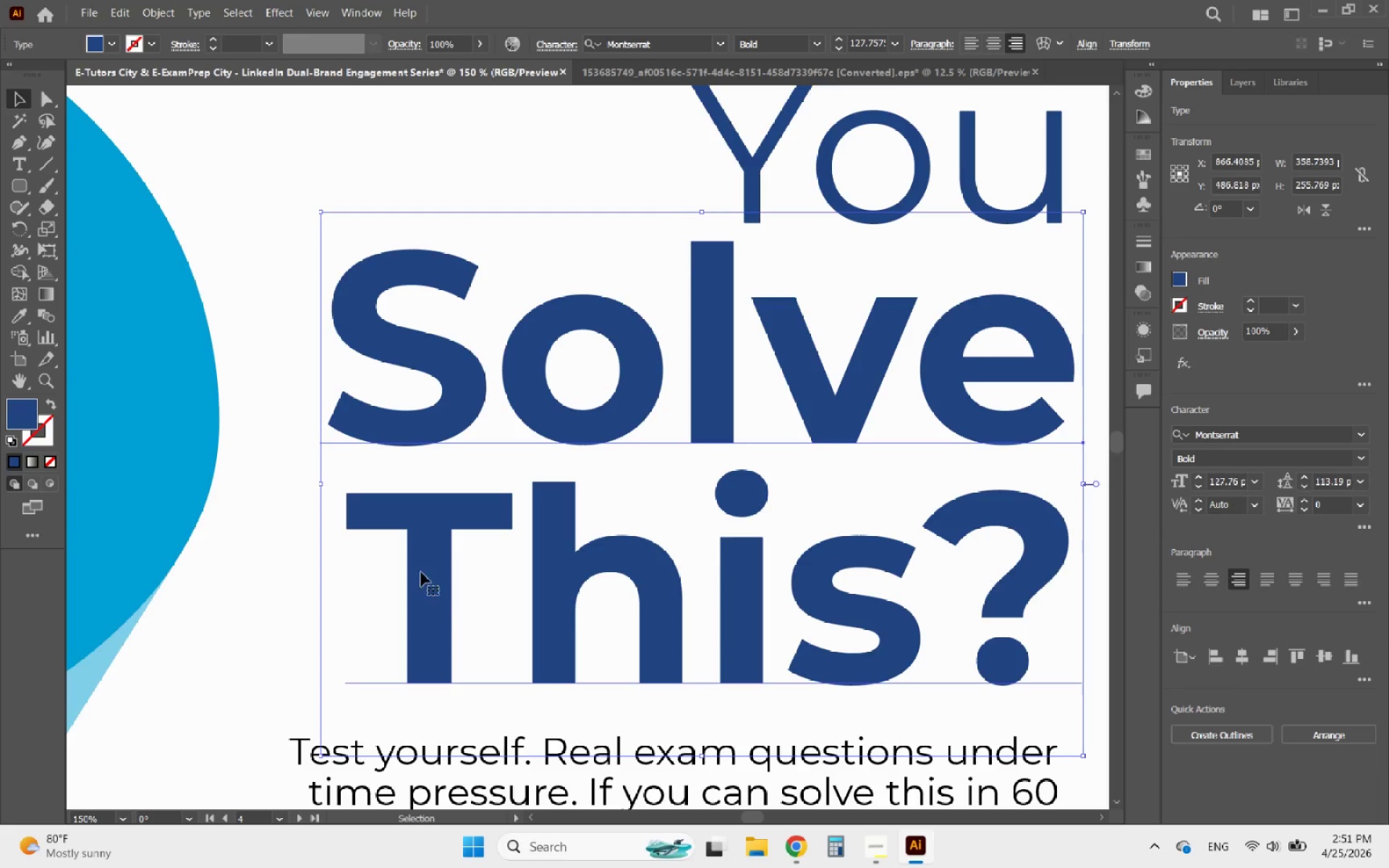 
hold_key(key=AltLeft, duration=1.97)
left_click_drag(start_coordinate=[421, 594], to_coordinate=[426, 592])
 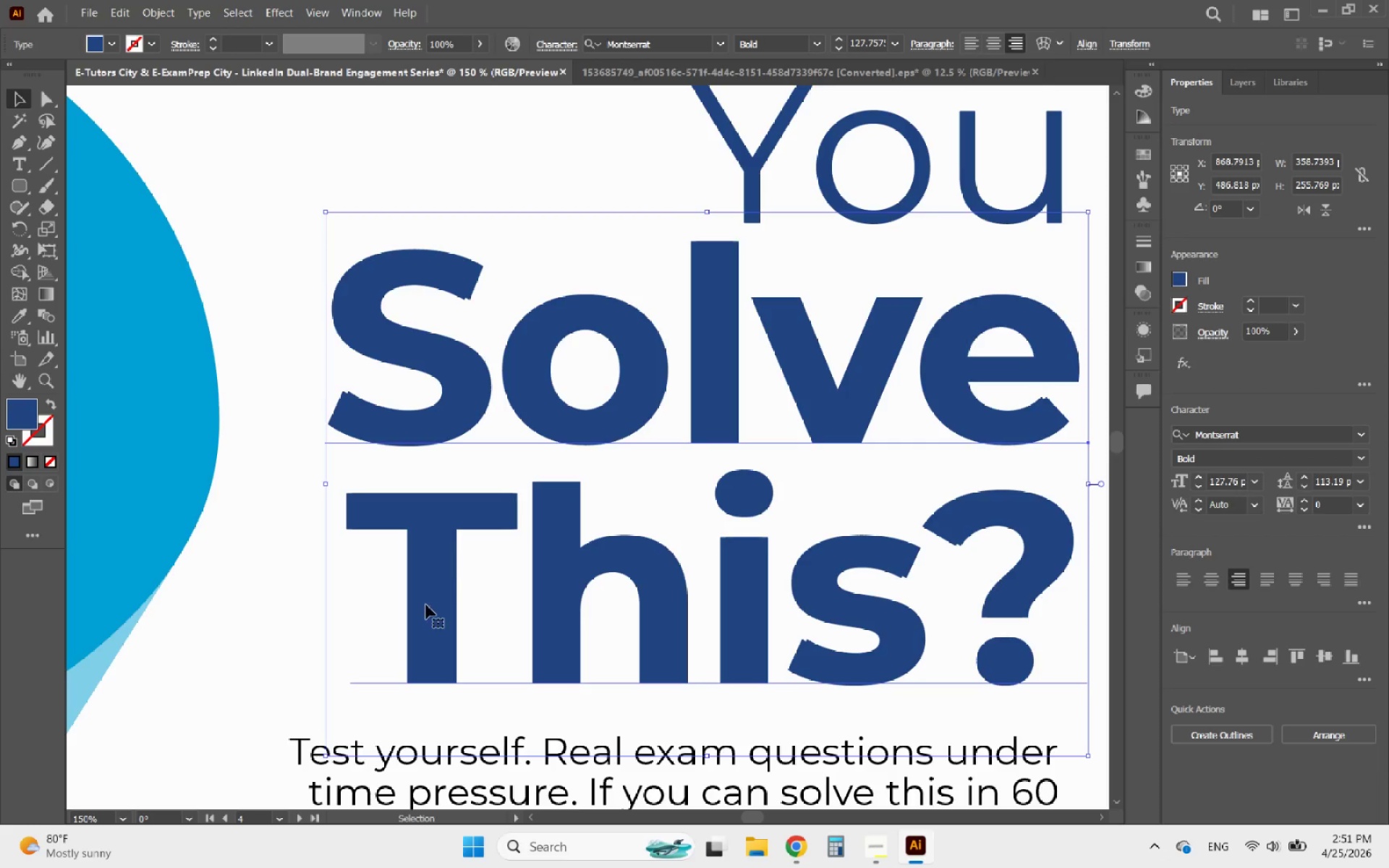 
hold_key(key=AltLeft, duration=0.39)
 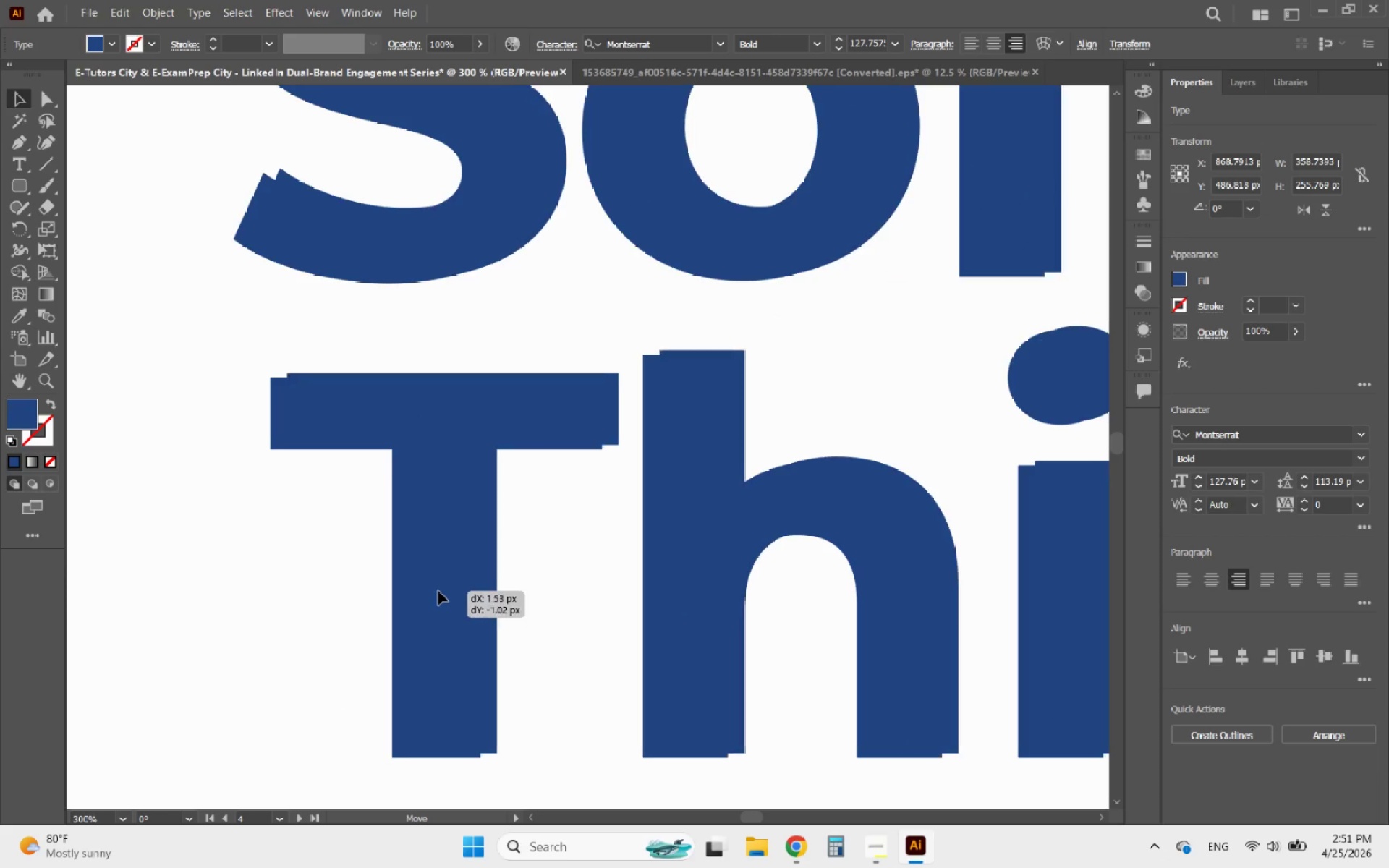 
left_click_drag(start_coordinate=[432, 595], to_coordinate=[430, 588])
 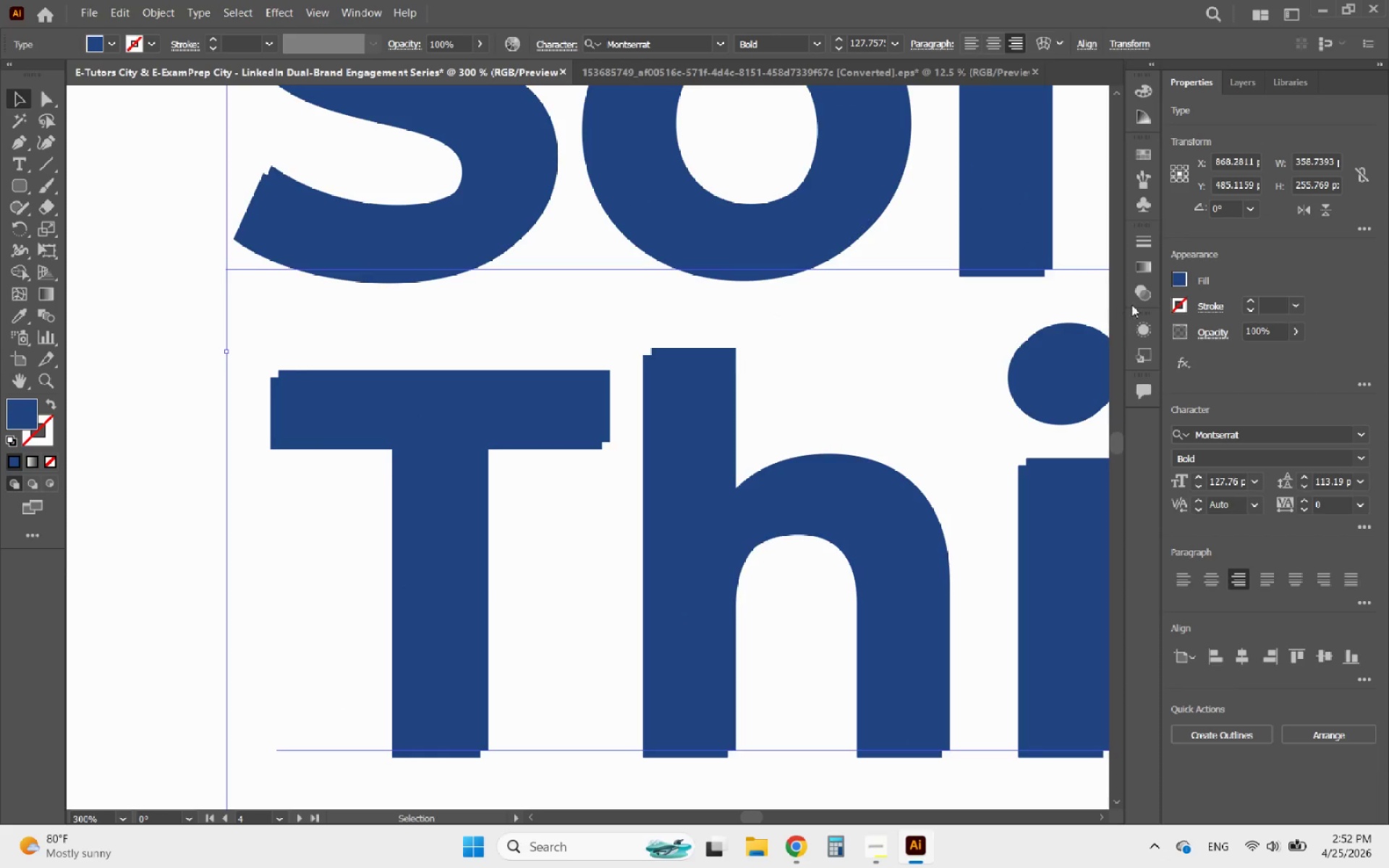 
scroll: coordinate [426, 609], scroll_direction: up, amount: 2.0
 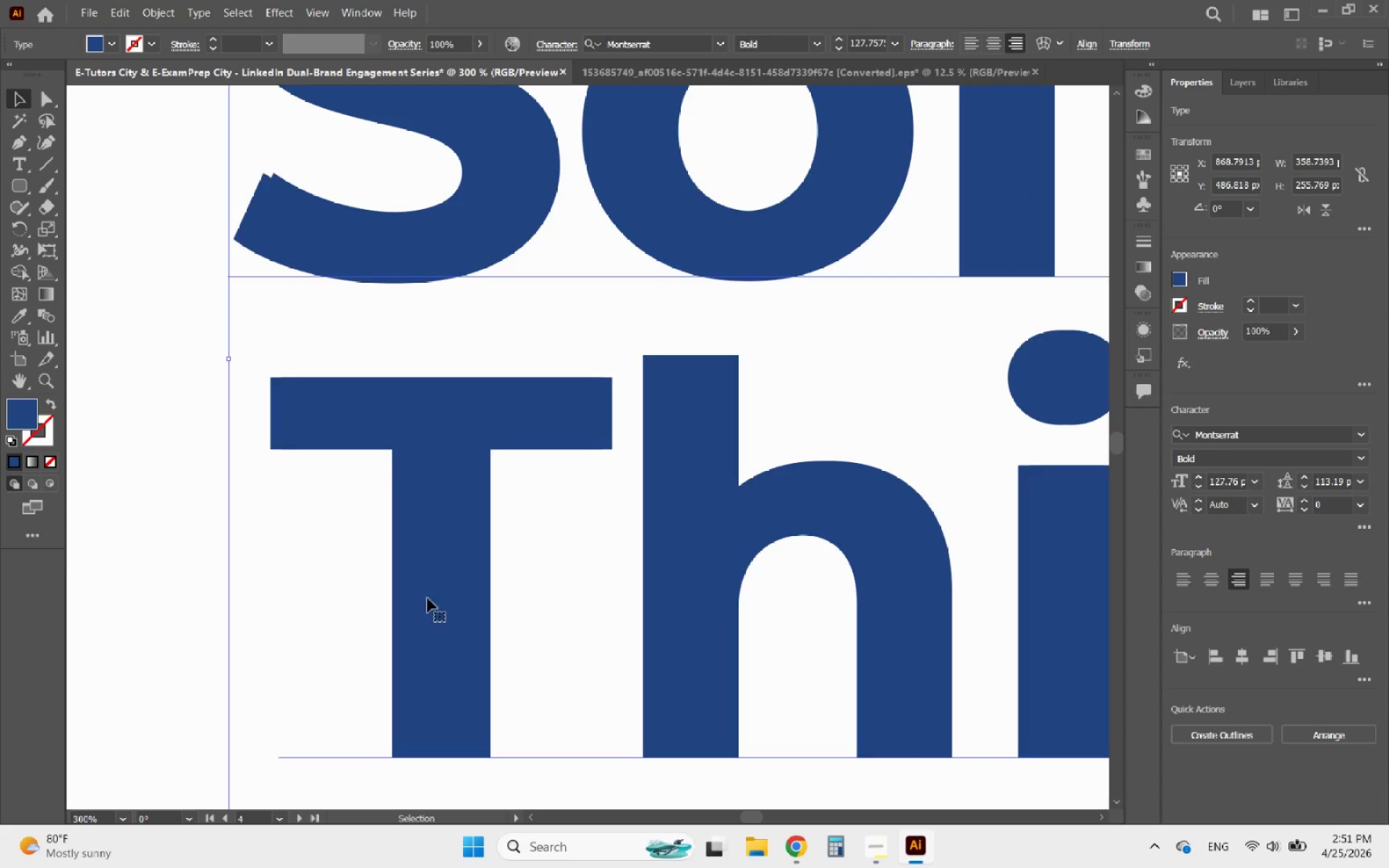 
left_click([1186, 278])
 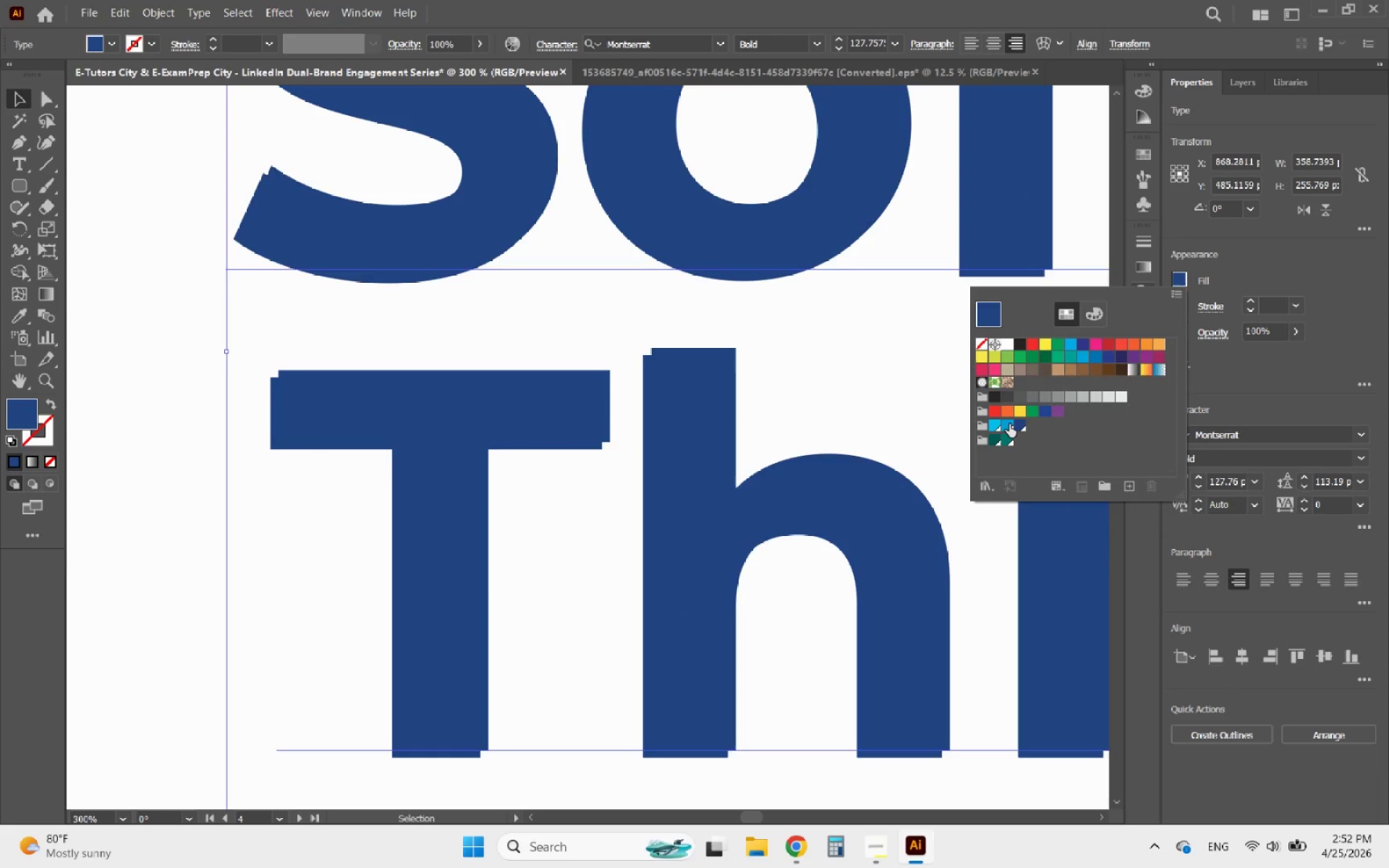 
left_click([996, 423])
 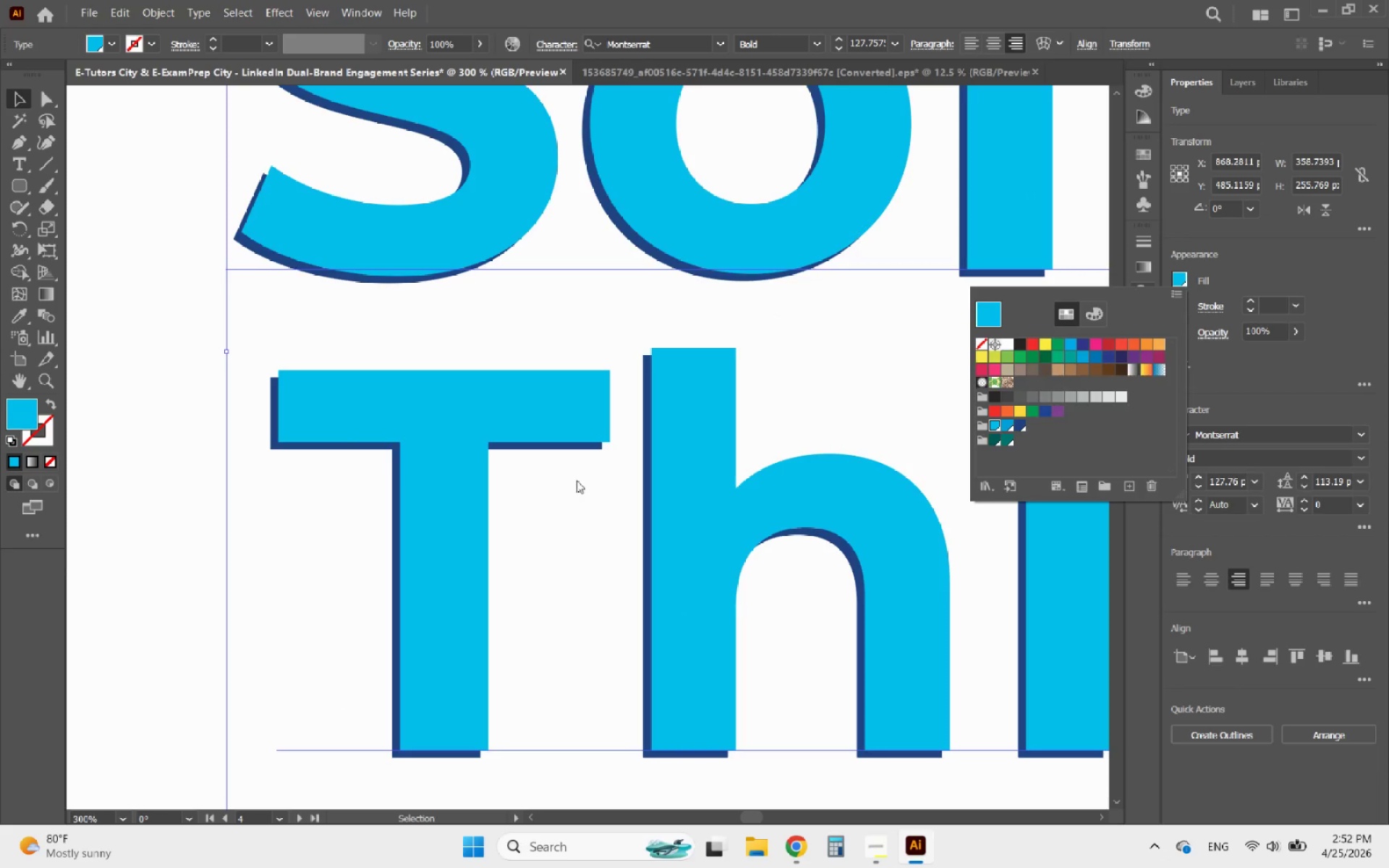 
left_click([485, 482])
 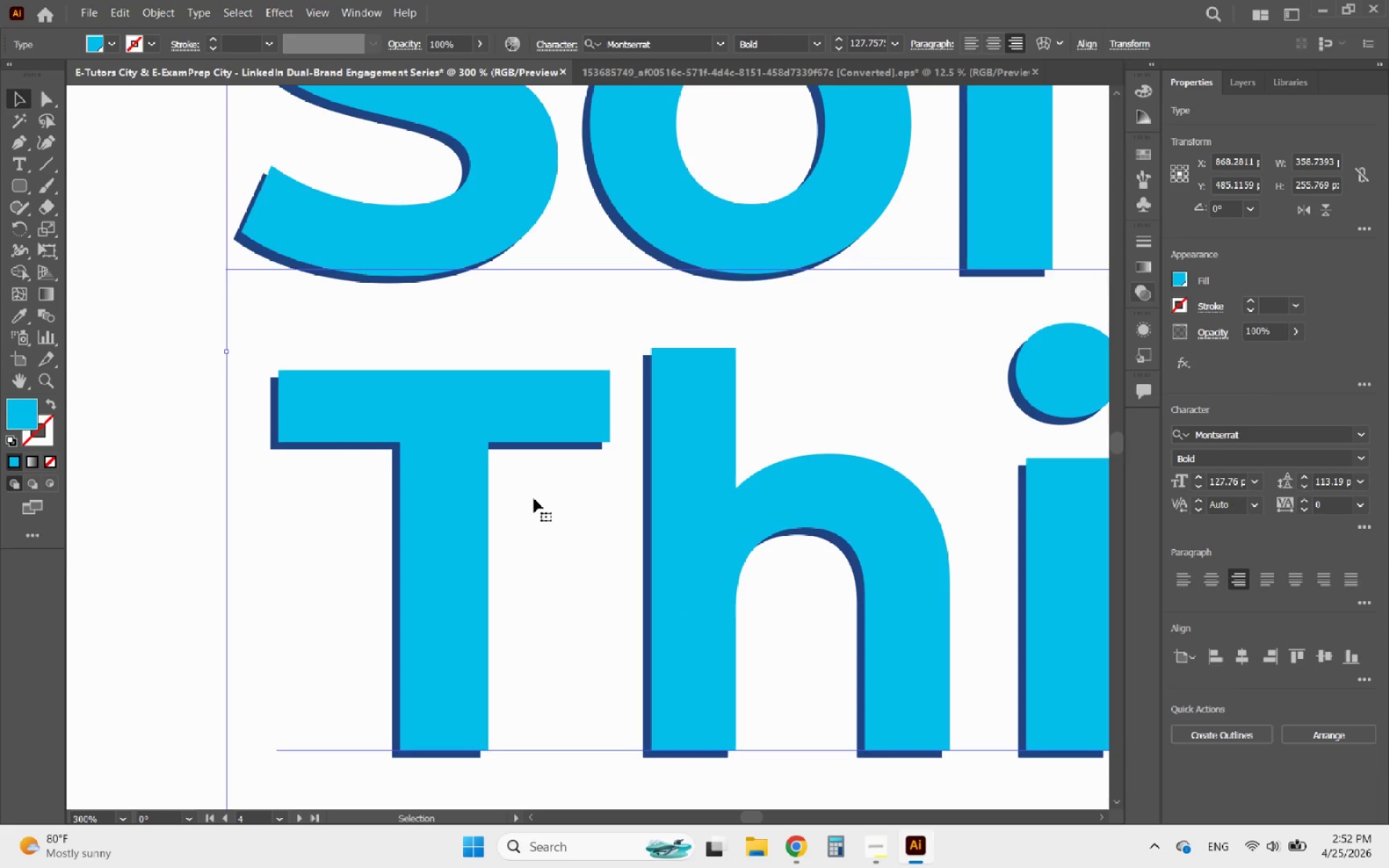 
hold_key(key=AltLeft, duration=1.81)
scroll: coordinate [531, 499], scroll_direction: down, amount: 6.0
 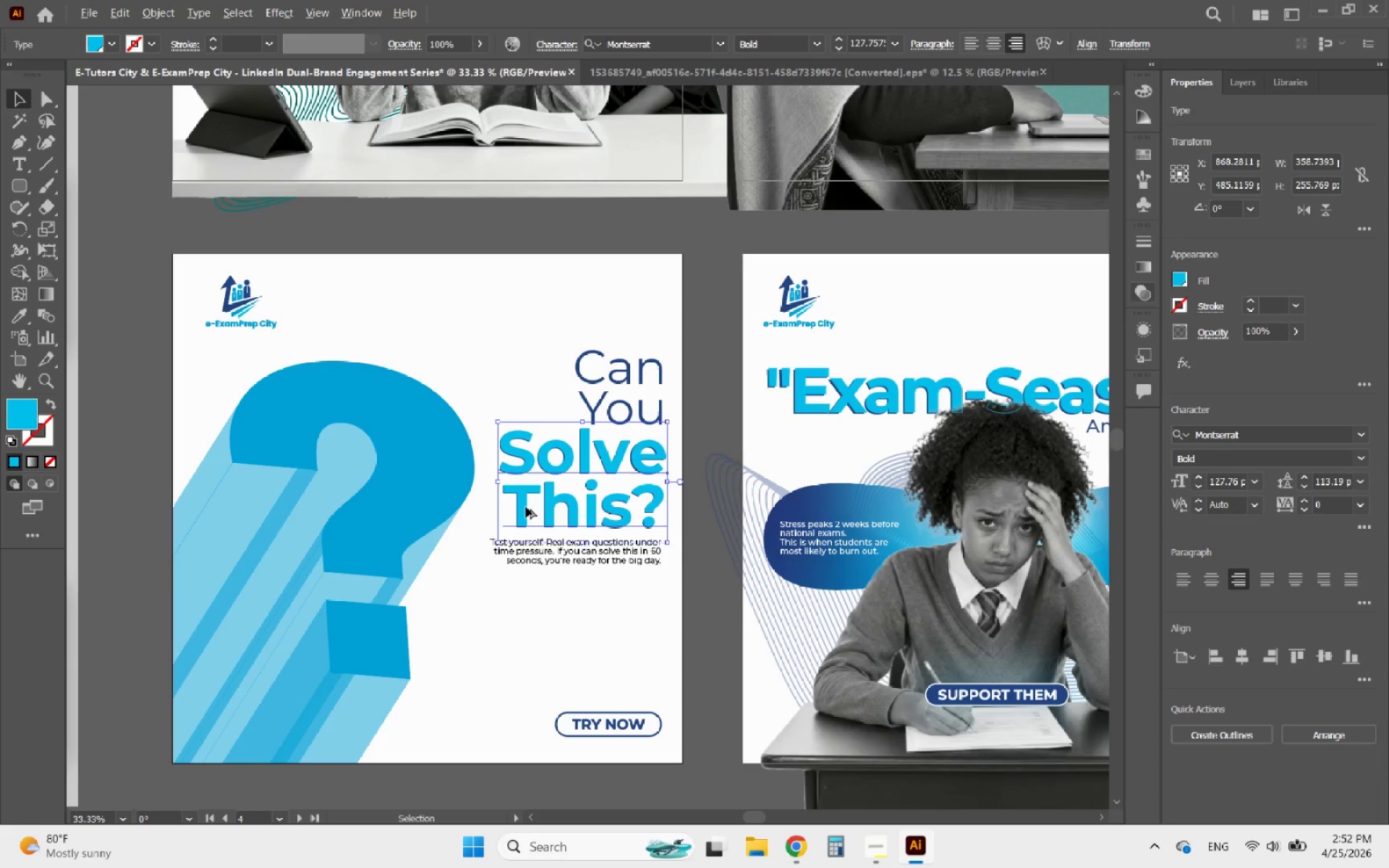 
scroll: coordinate [526, 507], scroll_direction: up, amount: 1.0
 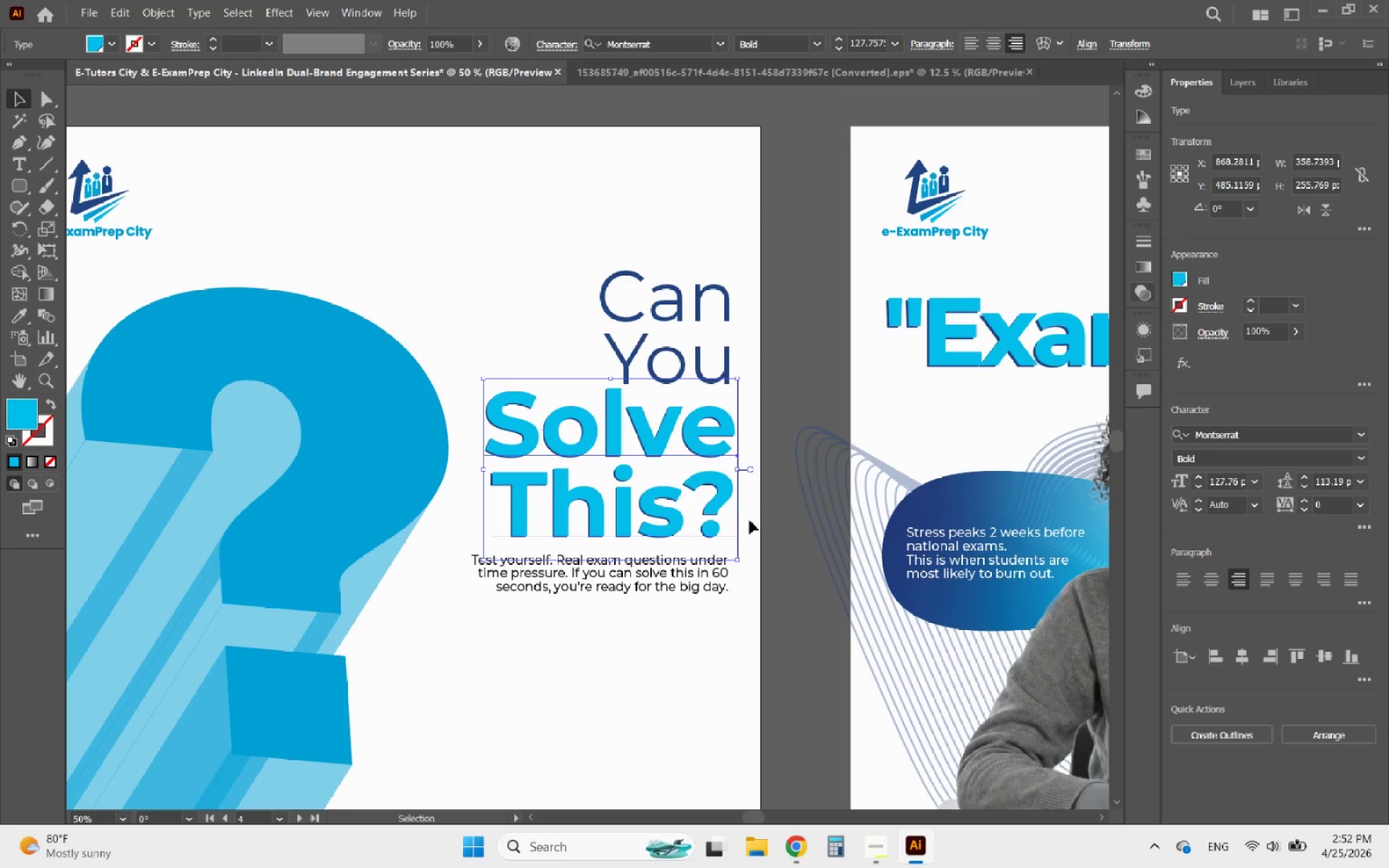 
left_click([759, 523])
 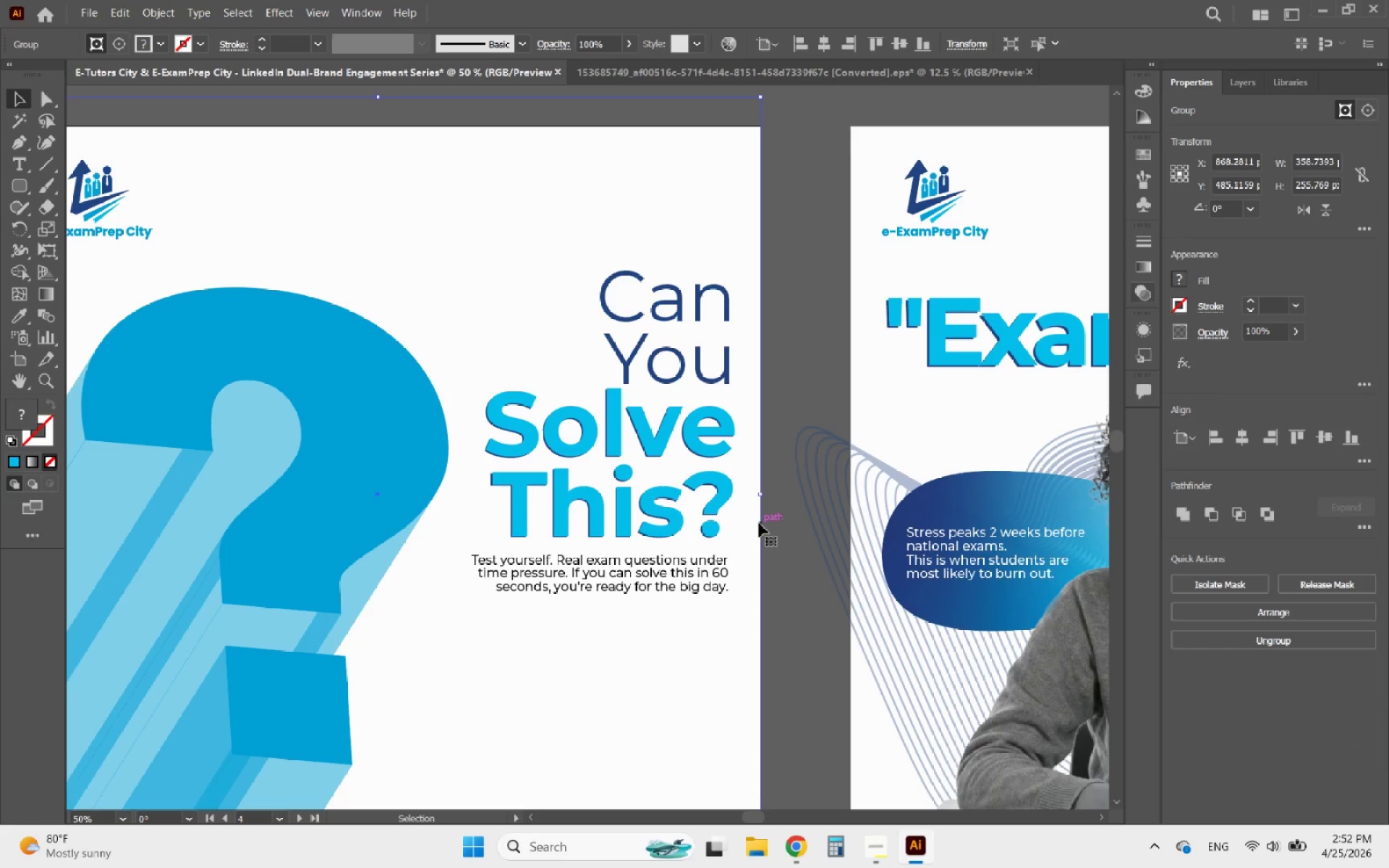 
hold_key(key=AltLeft, duration=1.98)
scroll: coordinate [699, 522], scroll_direction: up, amount: 2.0
 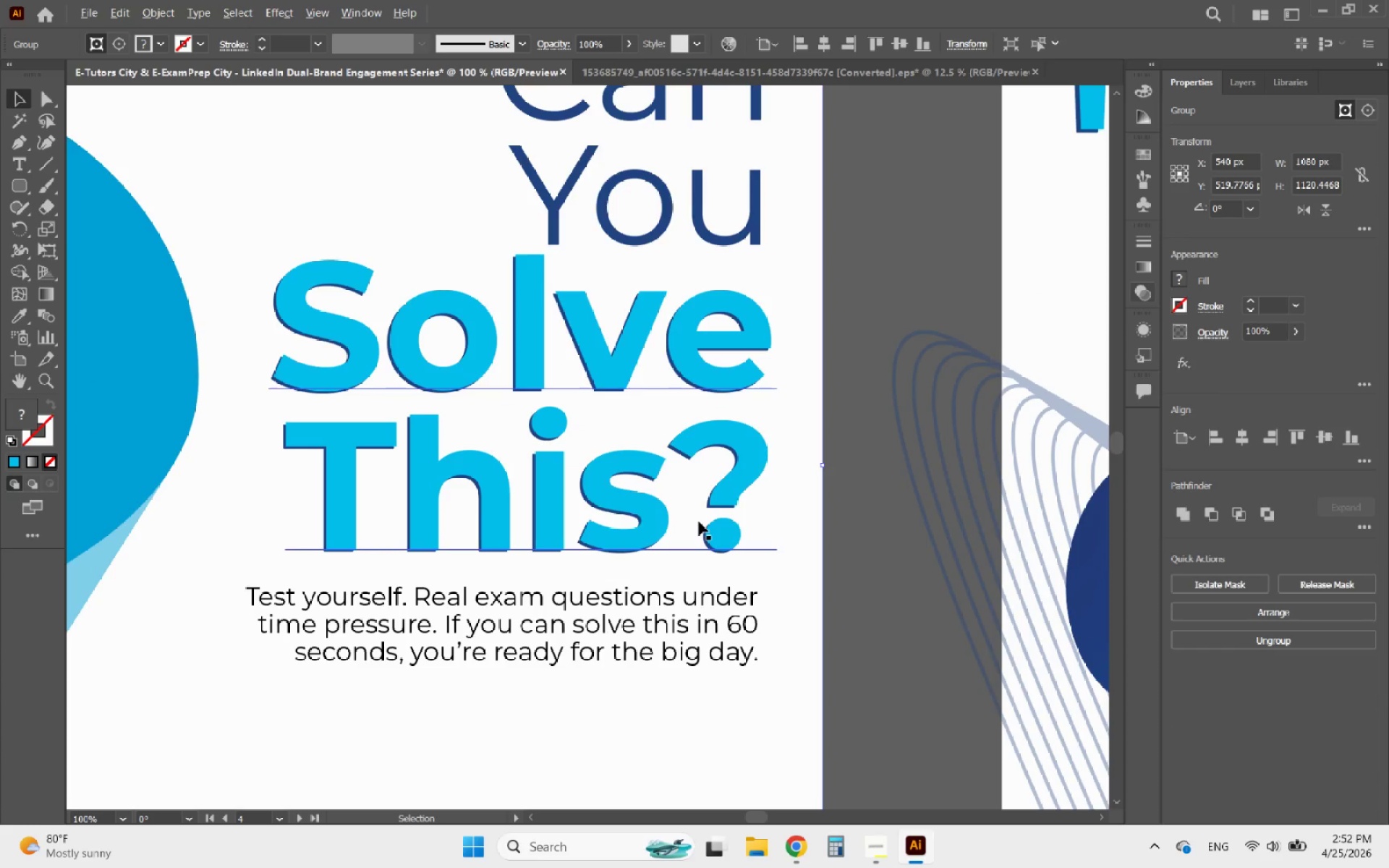 
scroll: coordinate [699, 522], scroll_direction: down, amount: 3.0
 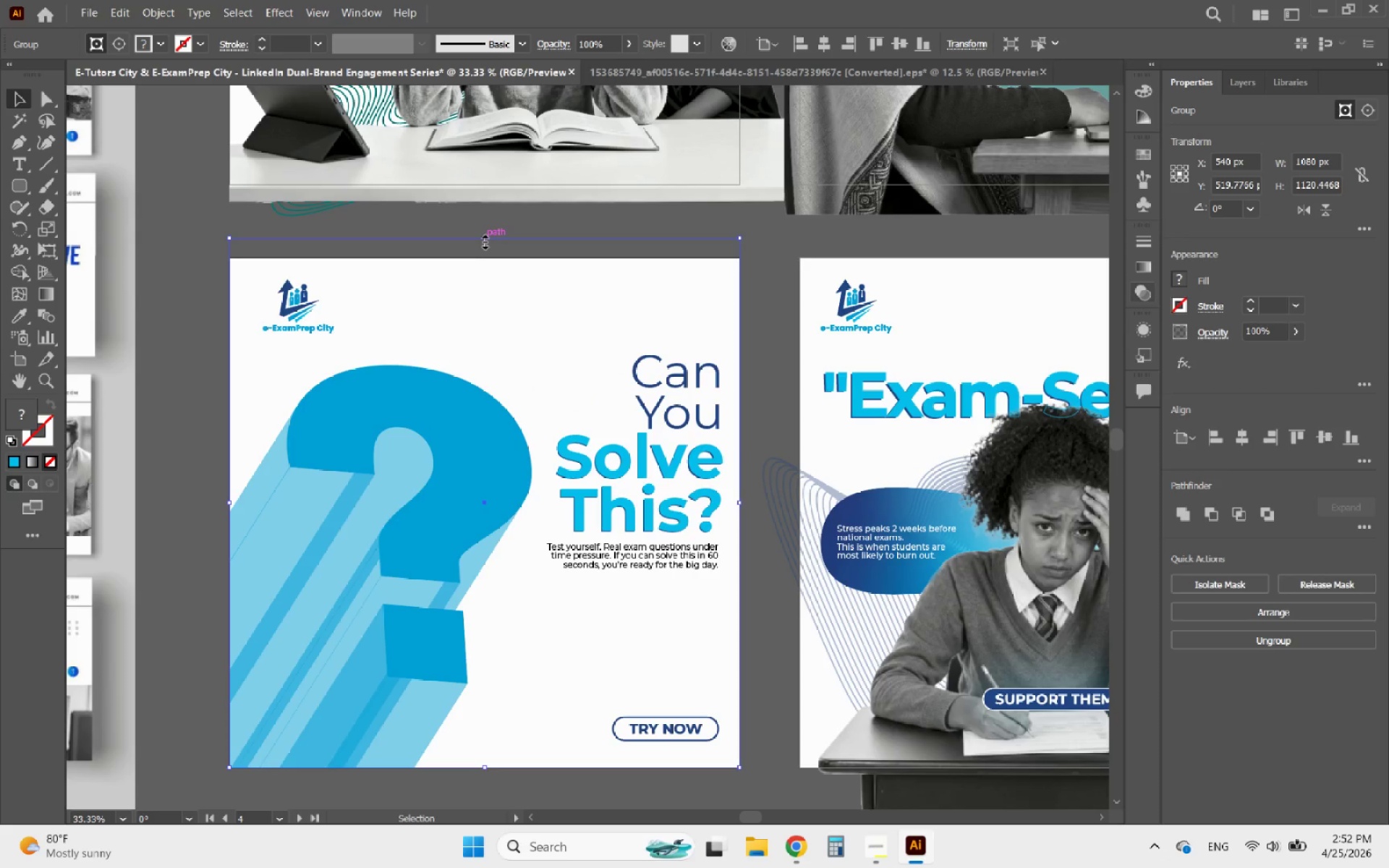 
left_click_drag(start_coordinate=[482, 237], to_coordinate=[511, 243])
 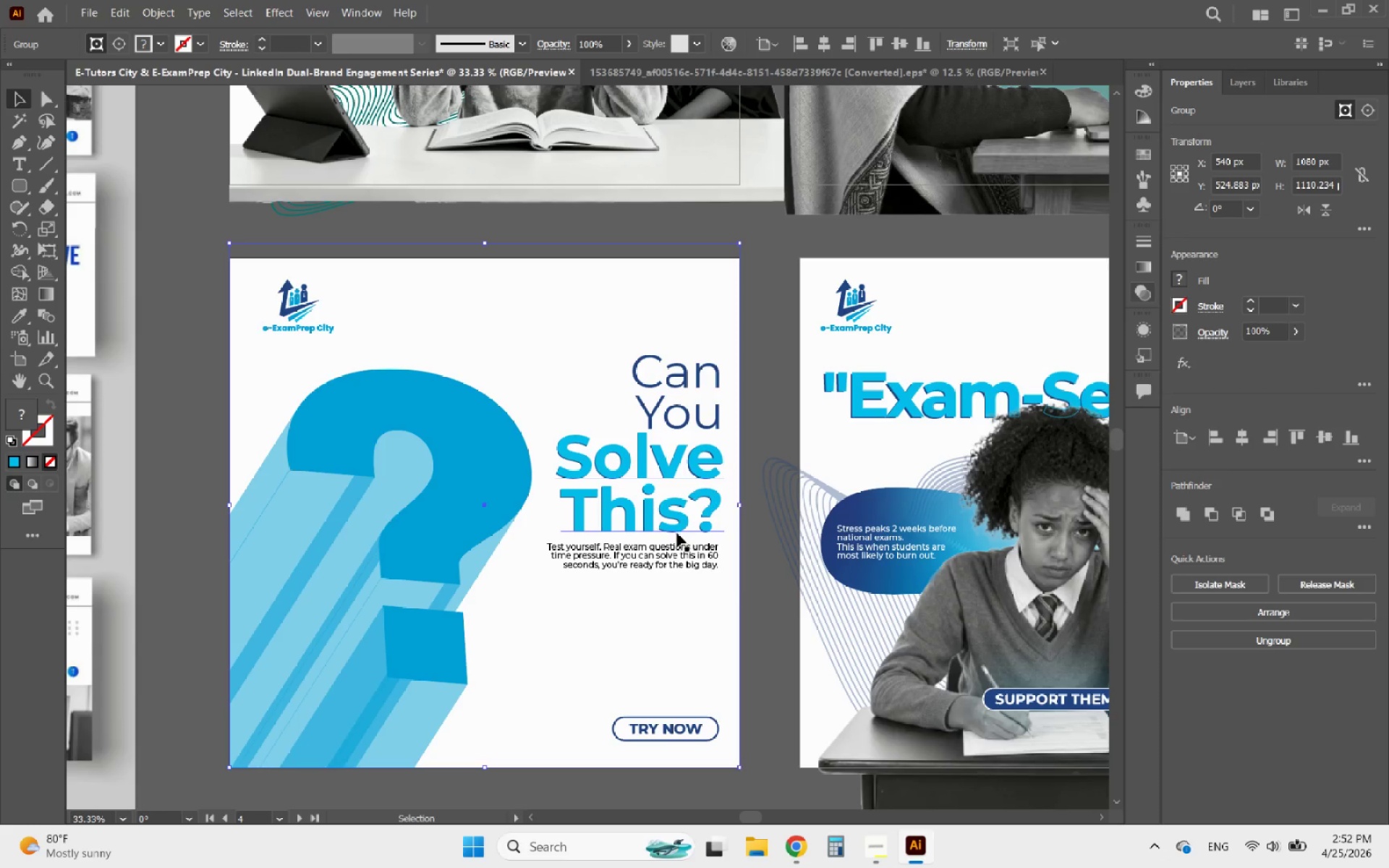 
left_click([652, 553])
 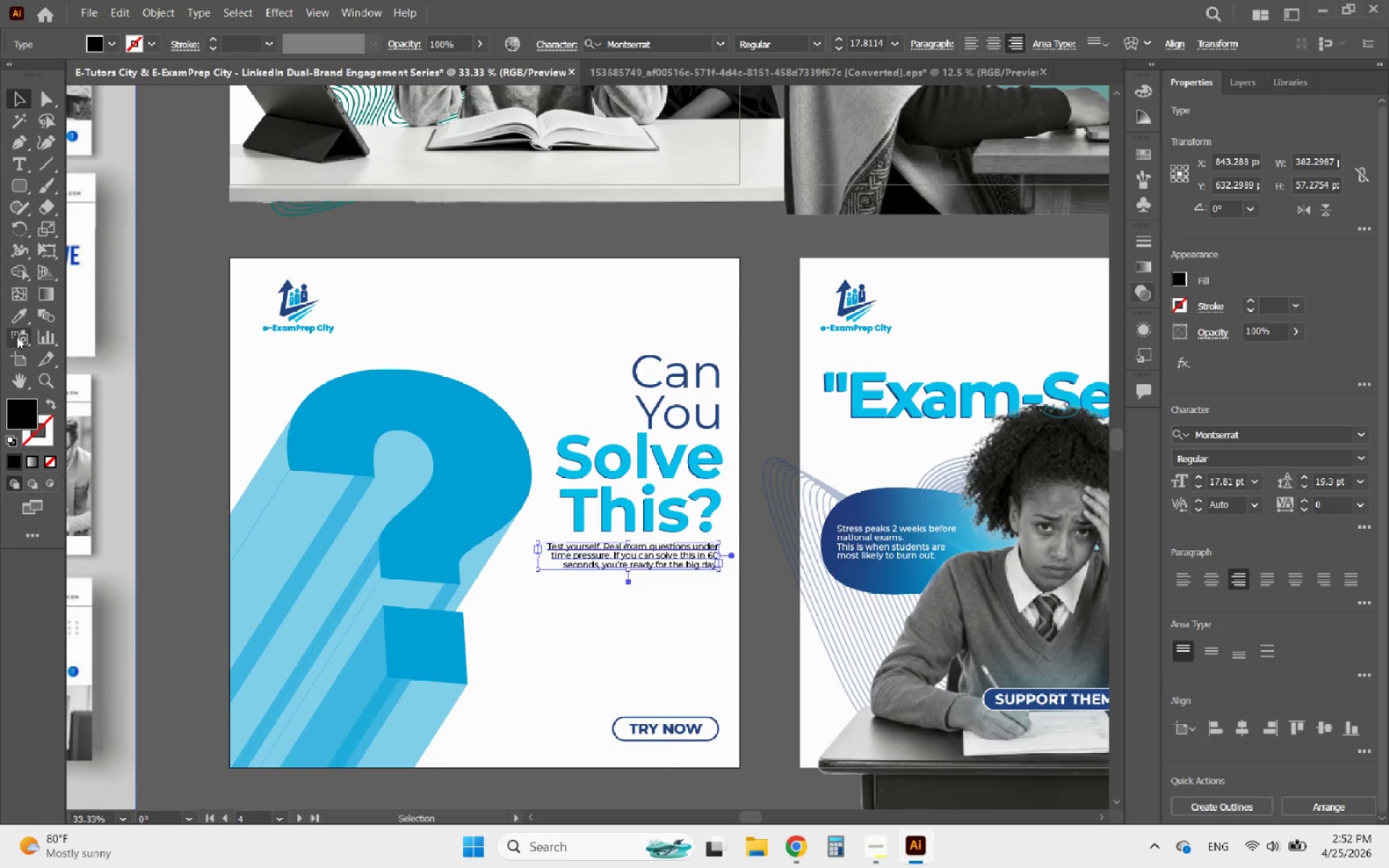 
left_click([18, 312])
 